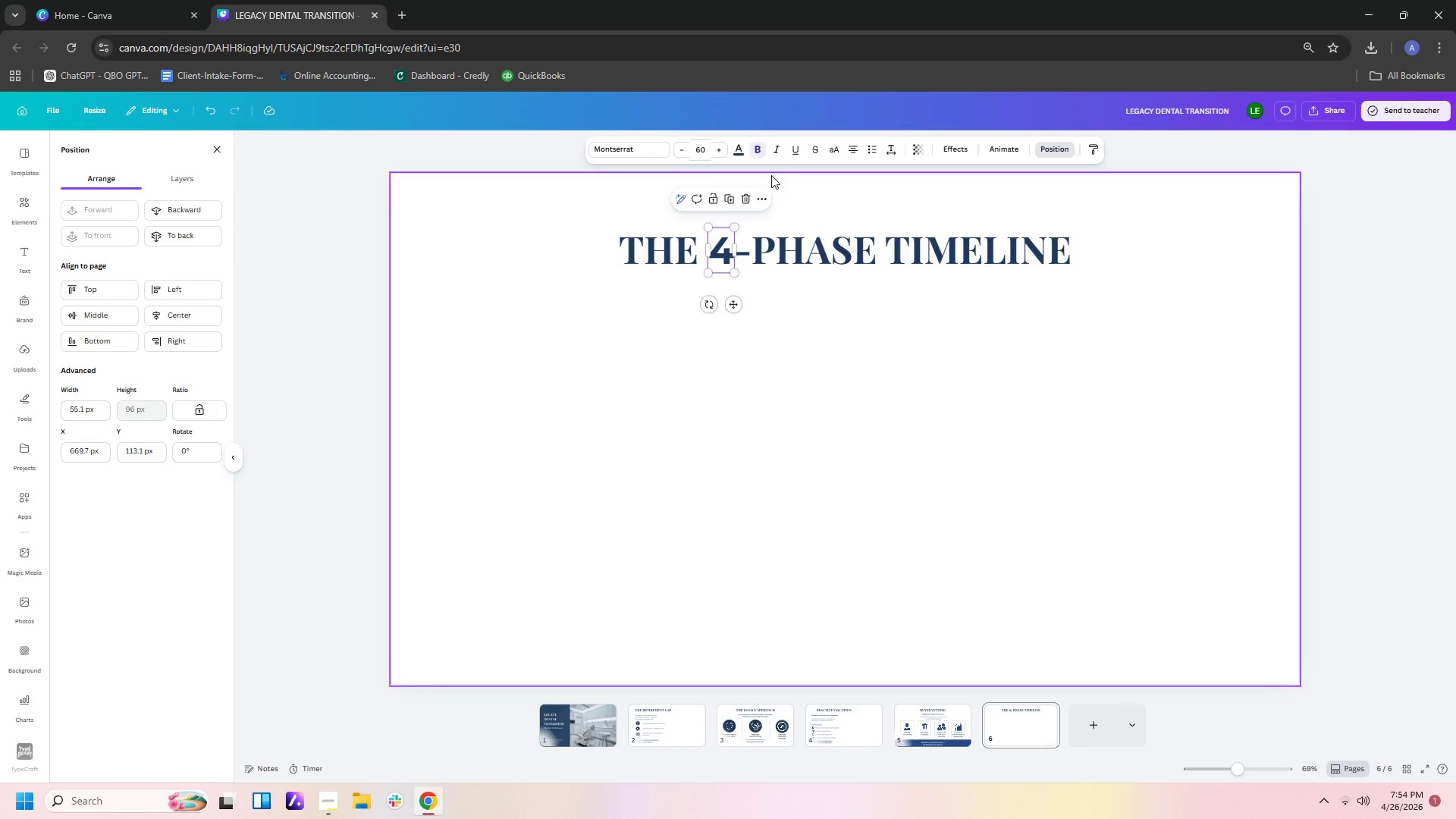 
left_click([760, 147])
 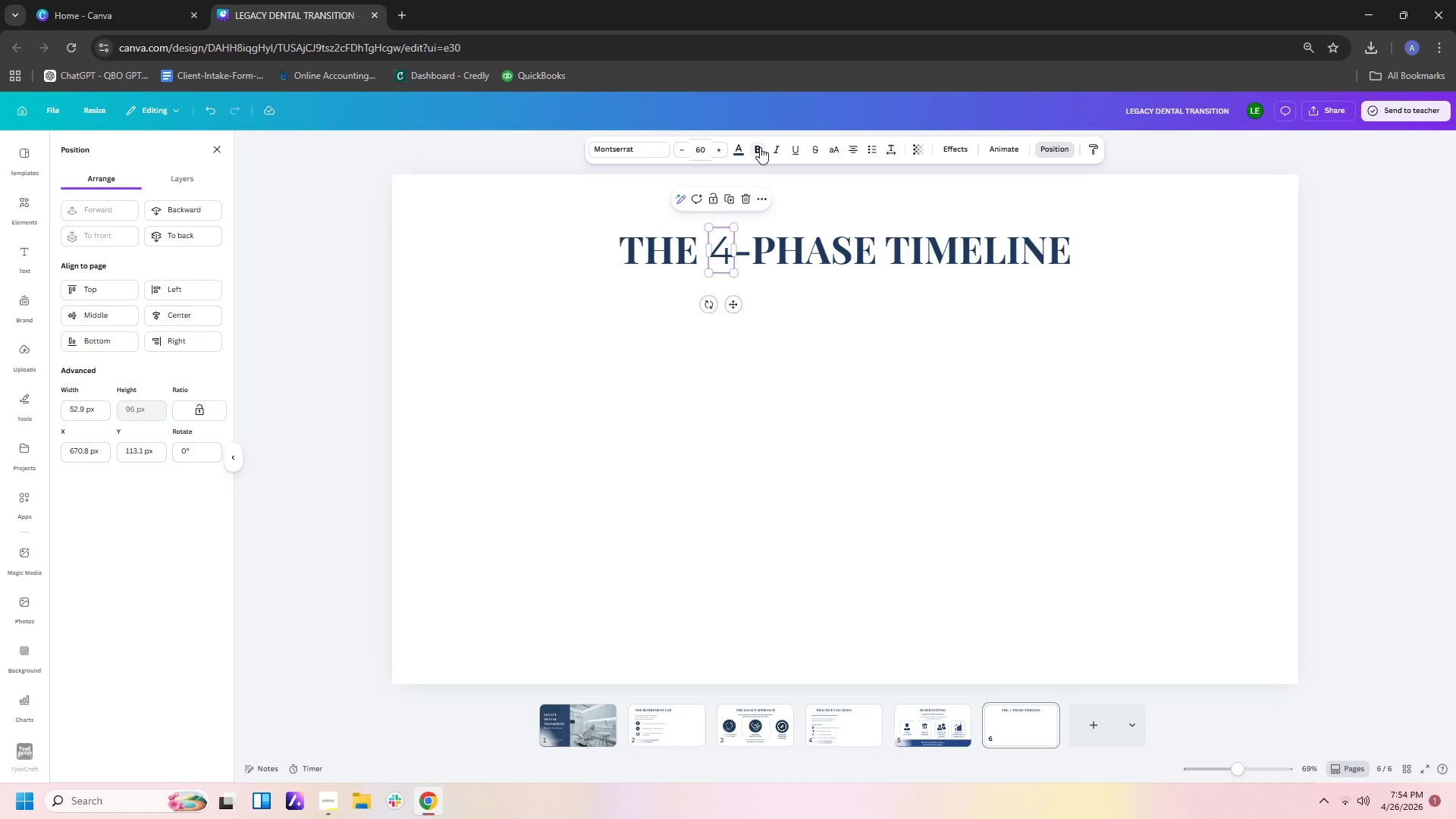 
left_click([760, 147])
 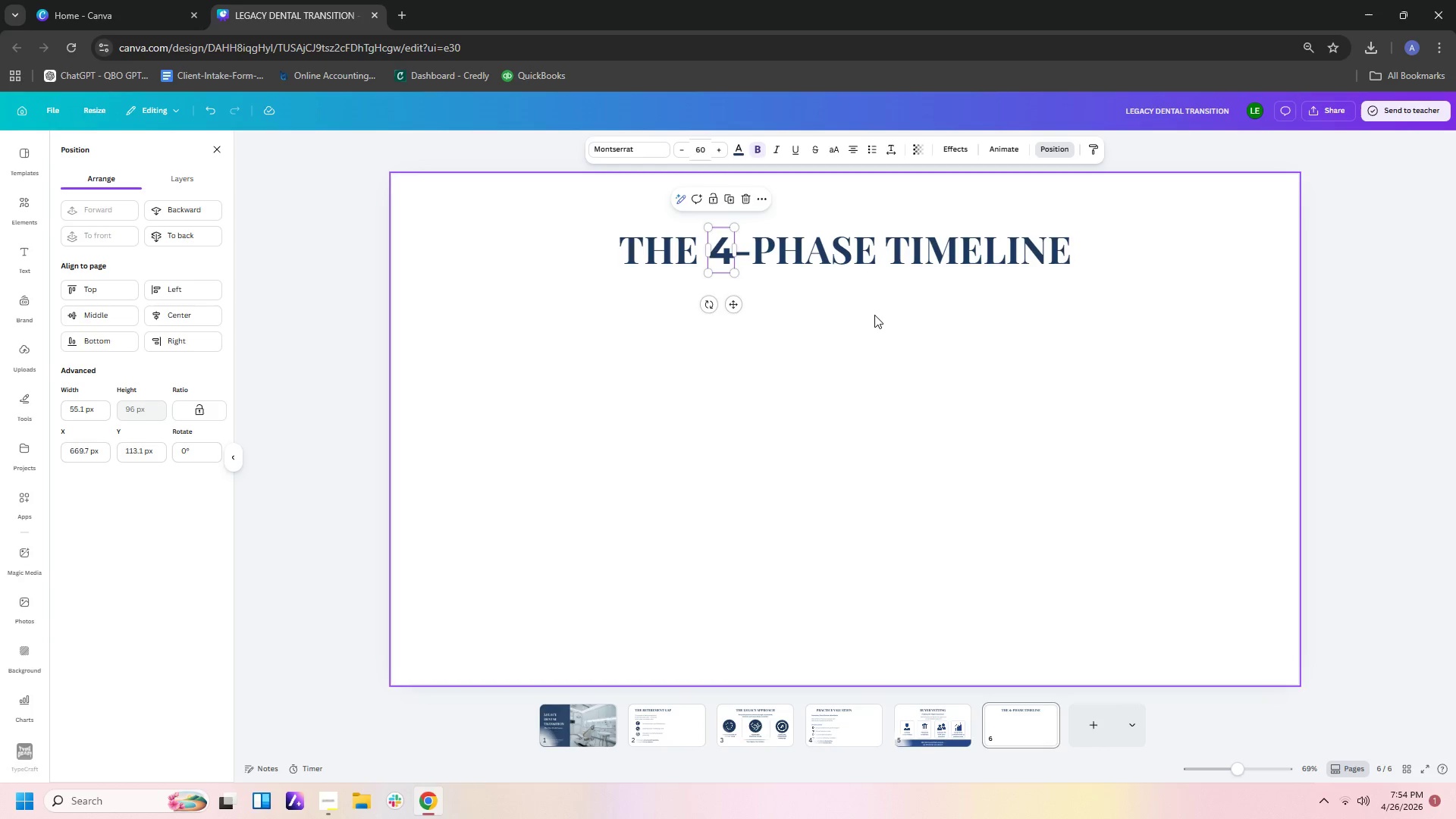 
left_click([874, 315])
 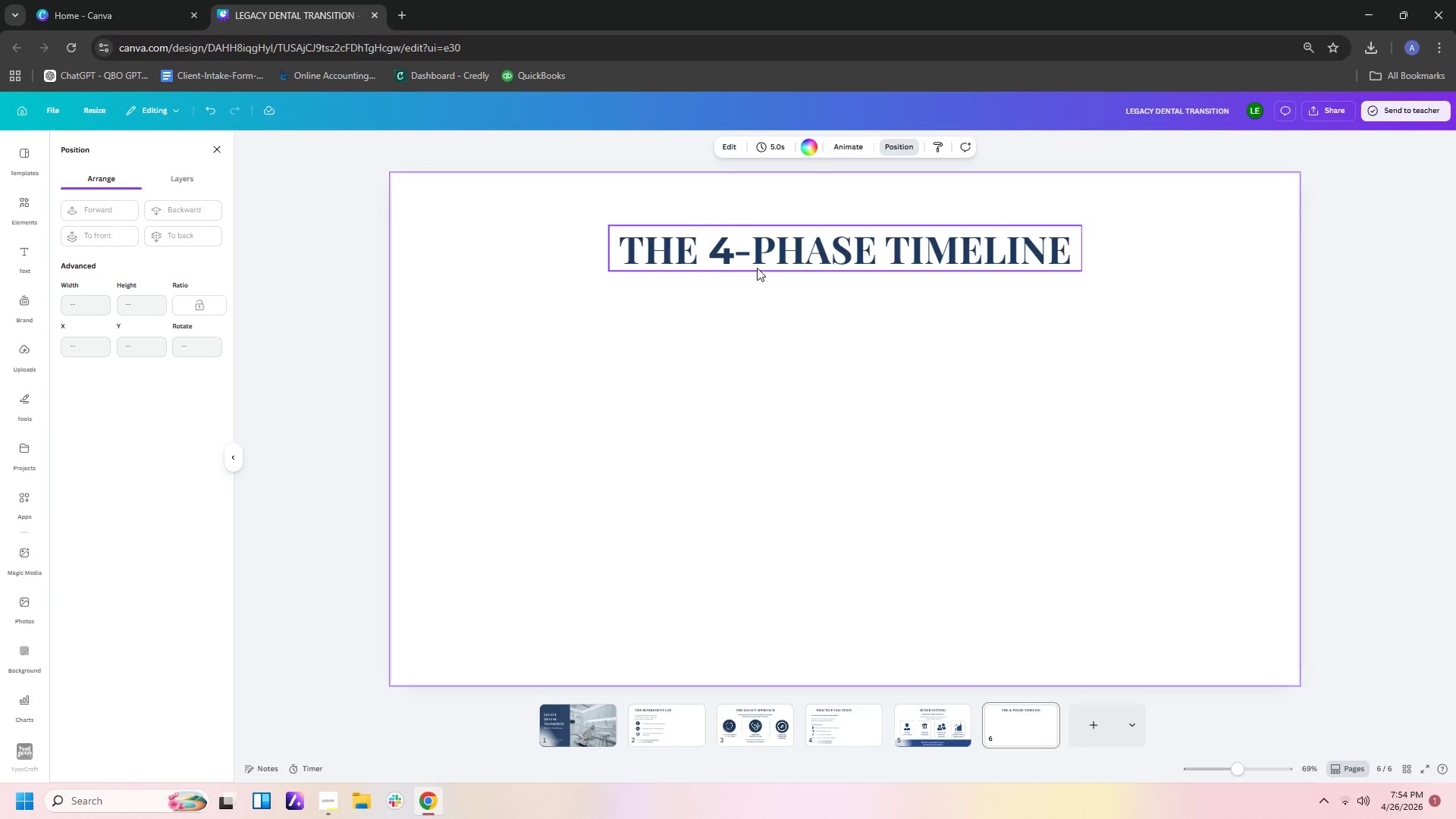 
left_click([780, 315])
 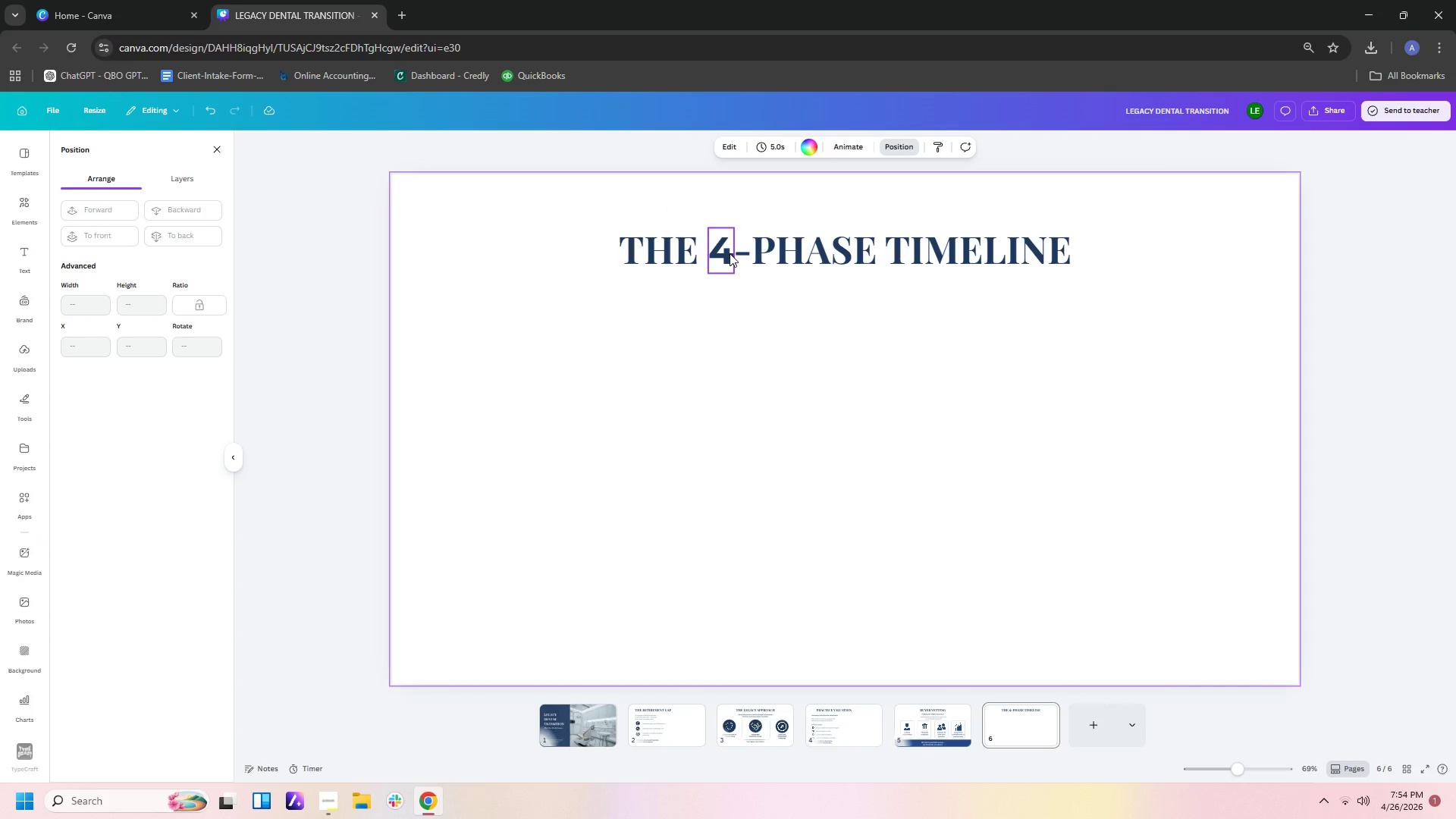 
left_click([800, 247])
 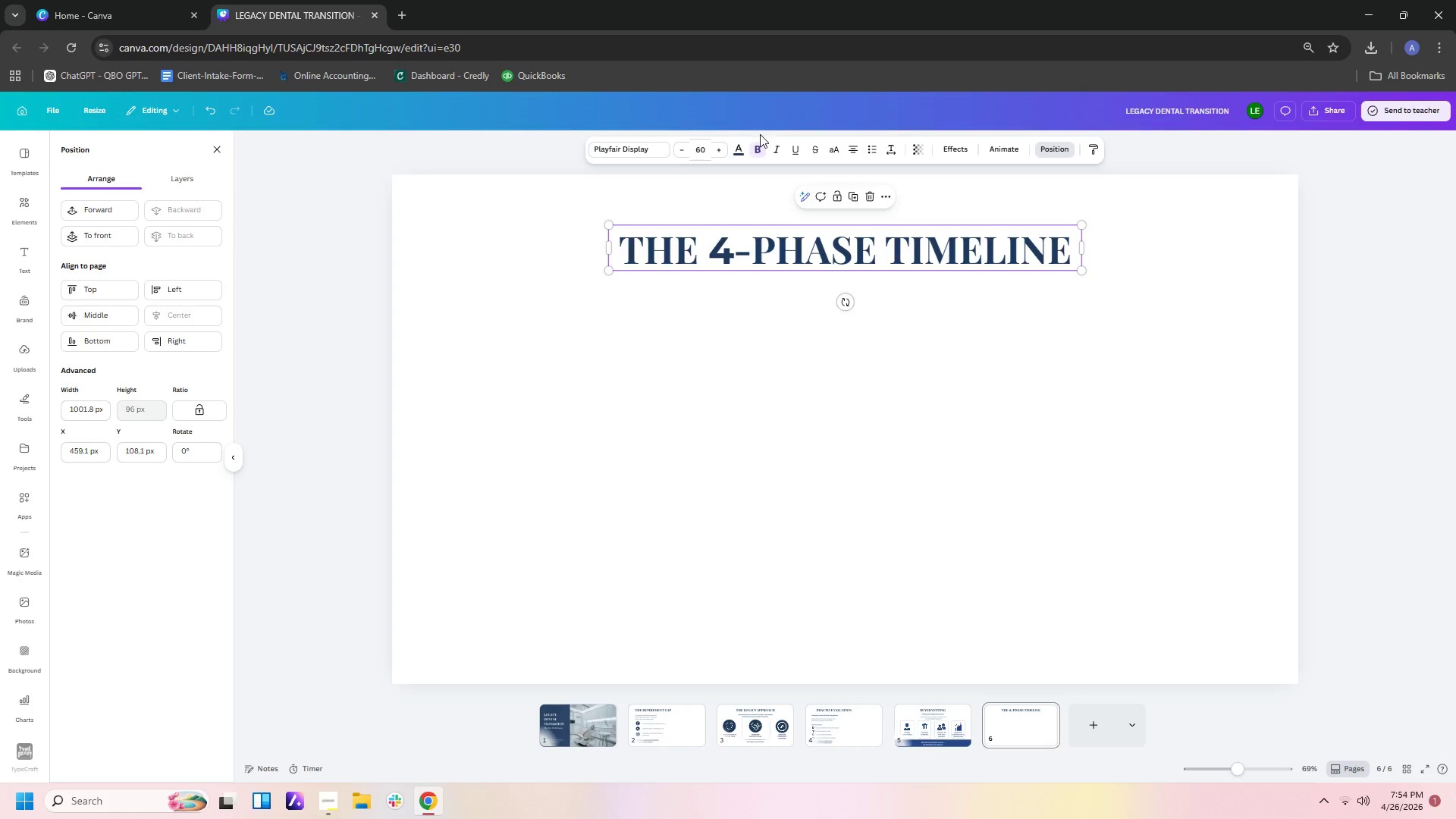 
left_click([761, 149])
 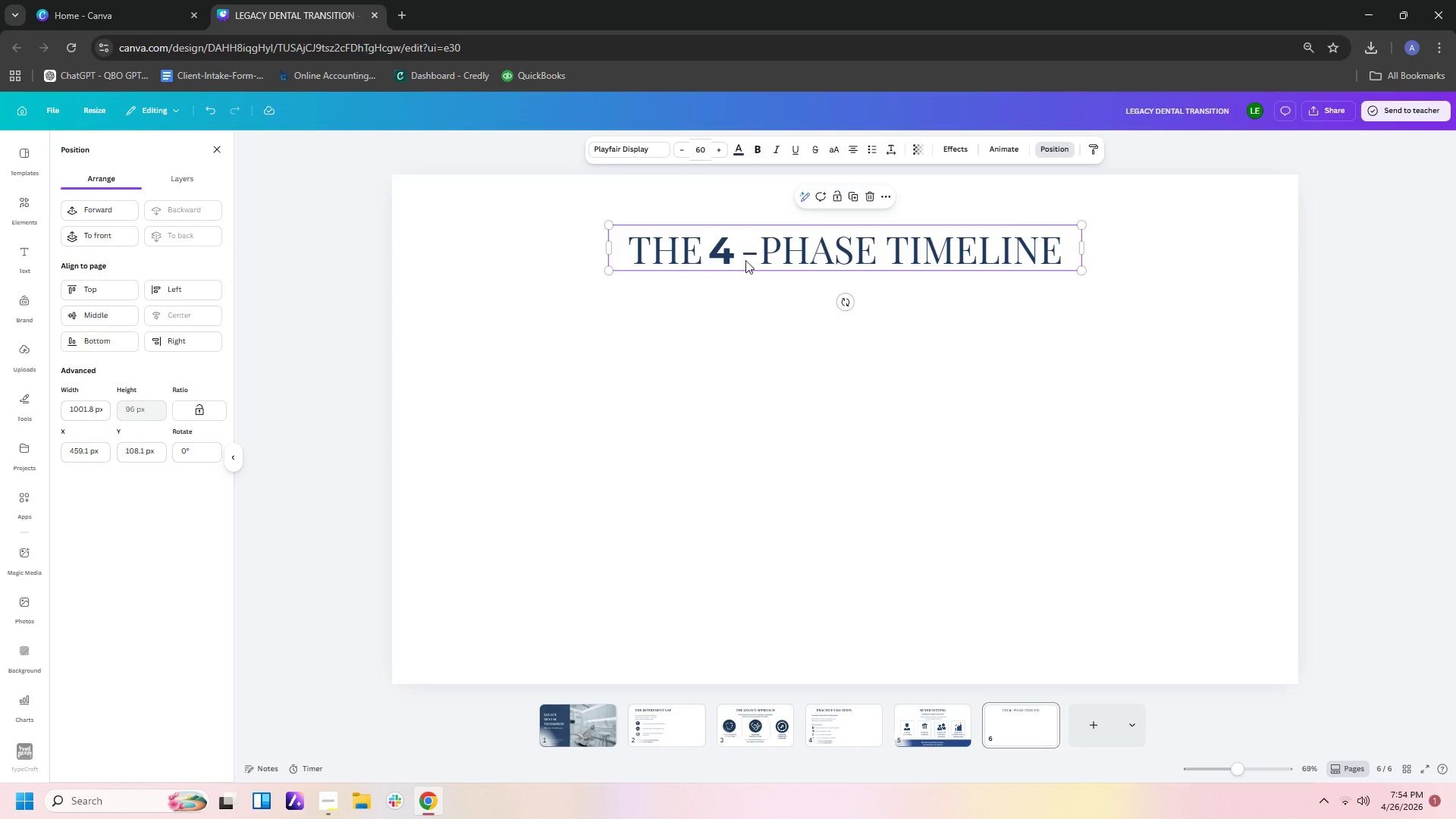 
left_click([727, 253])
 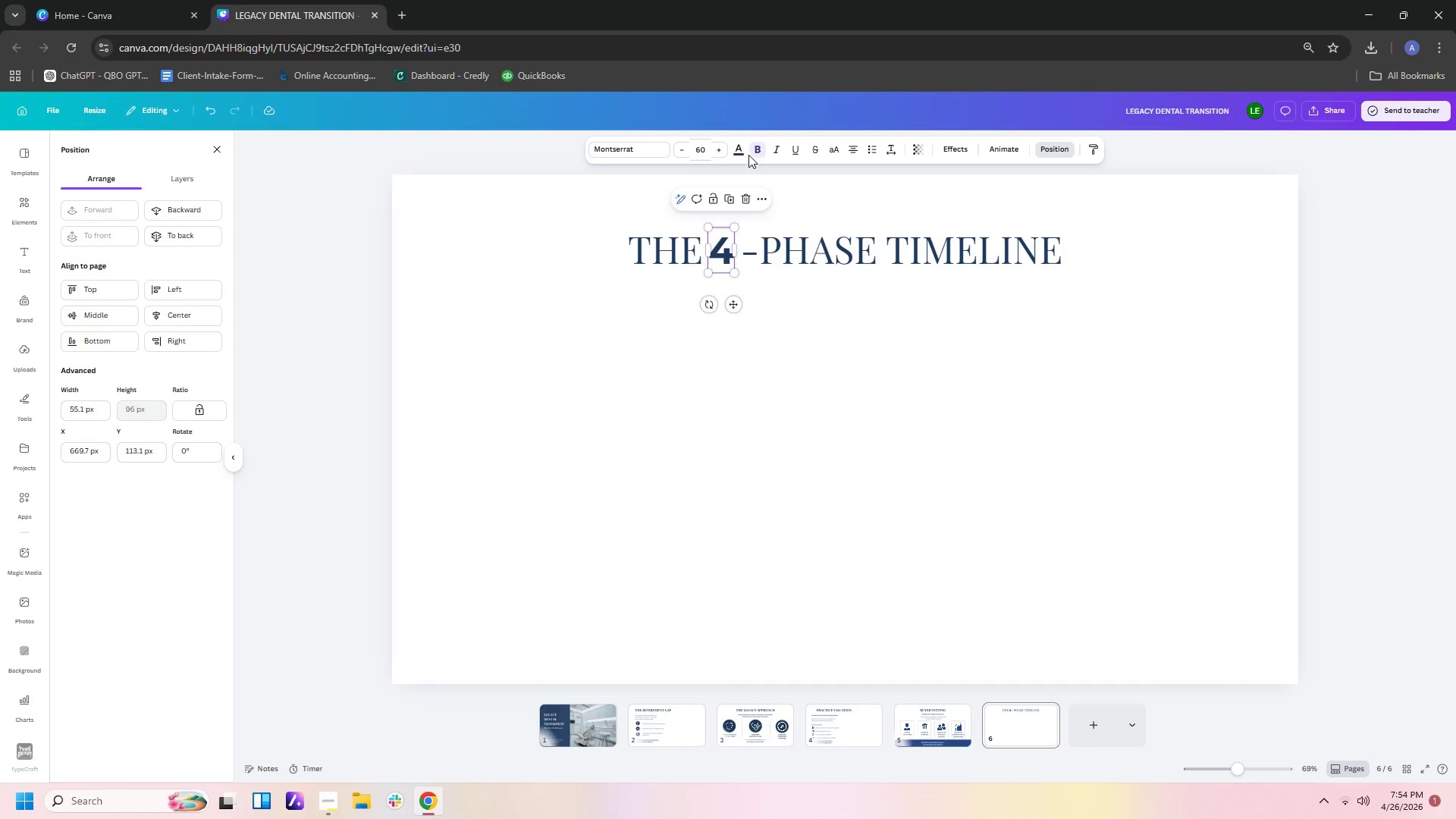 
left_click([759, 151])
 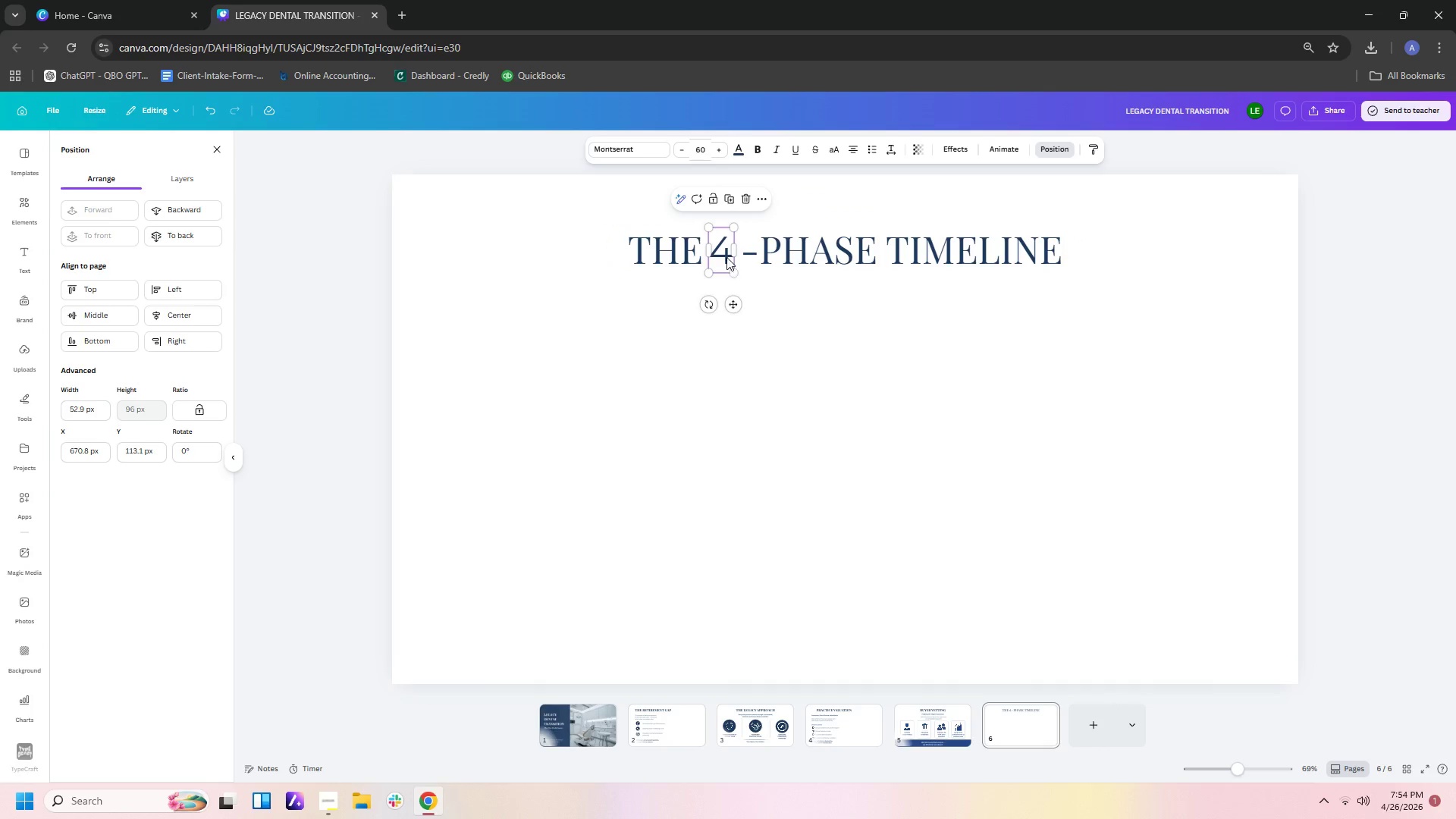 
left_click_drag(start_coordinate=[723, 256], to_coordinate=[734, 259])
 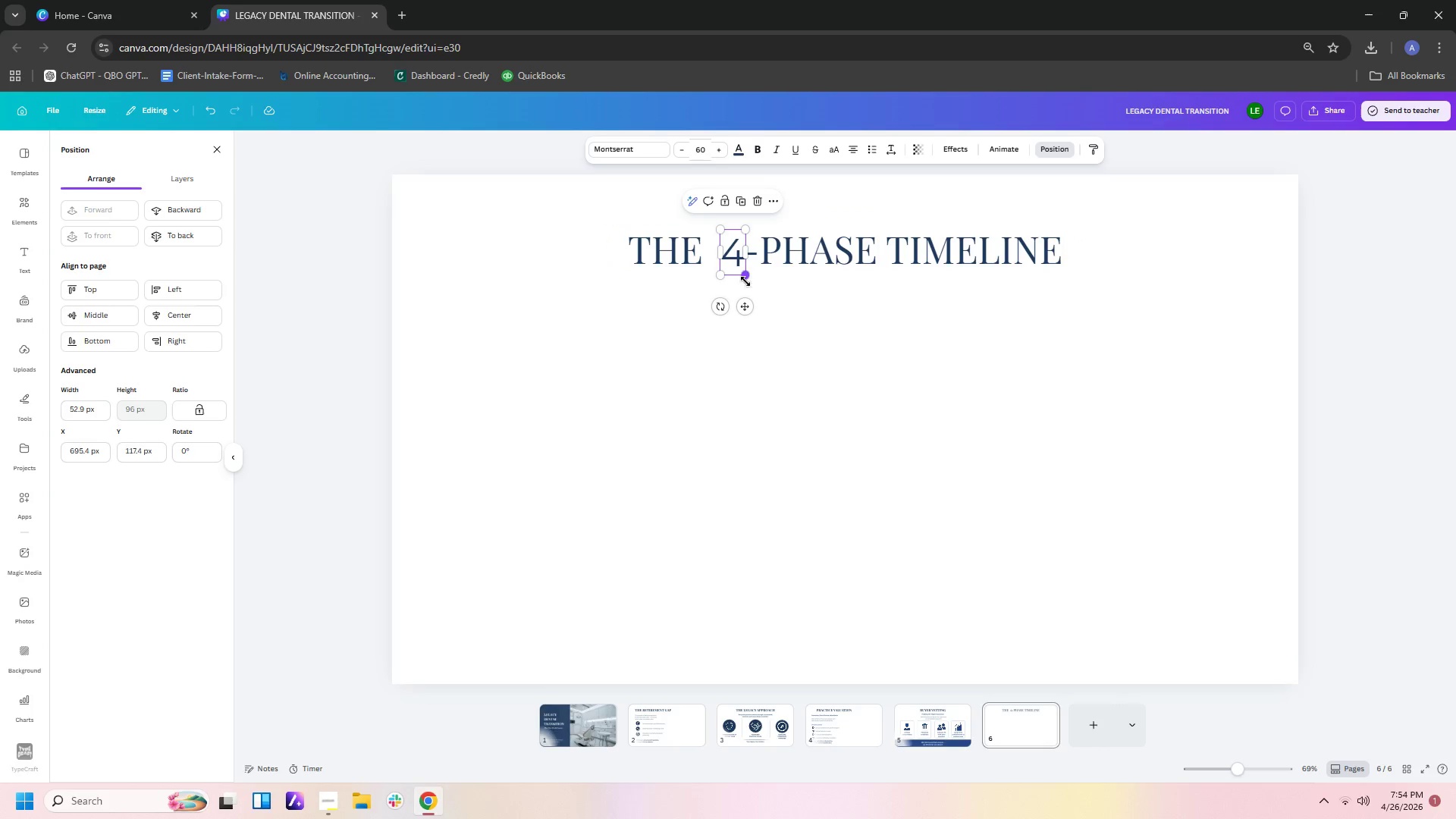 
double_click([776, 287])
 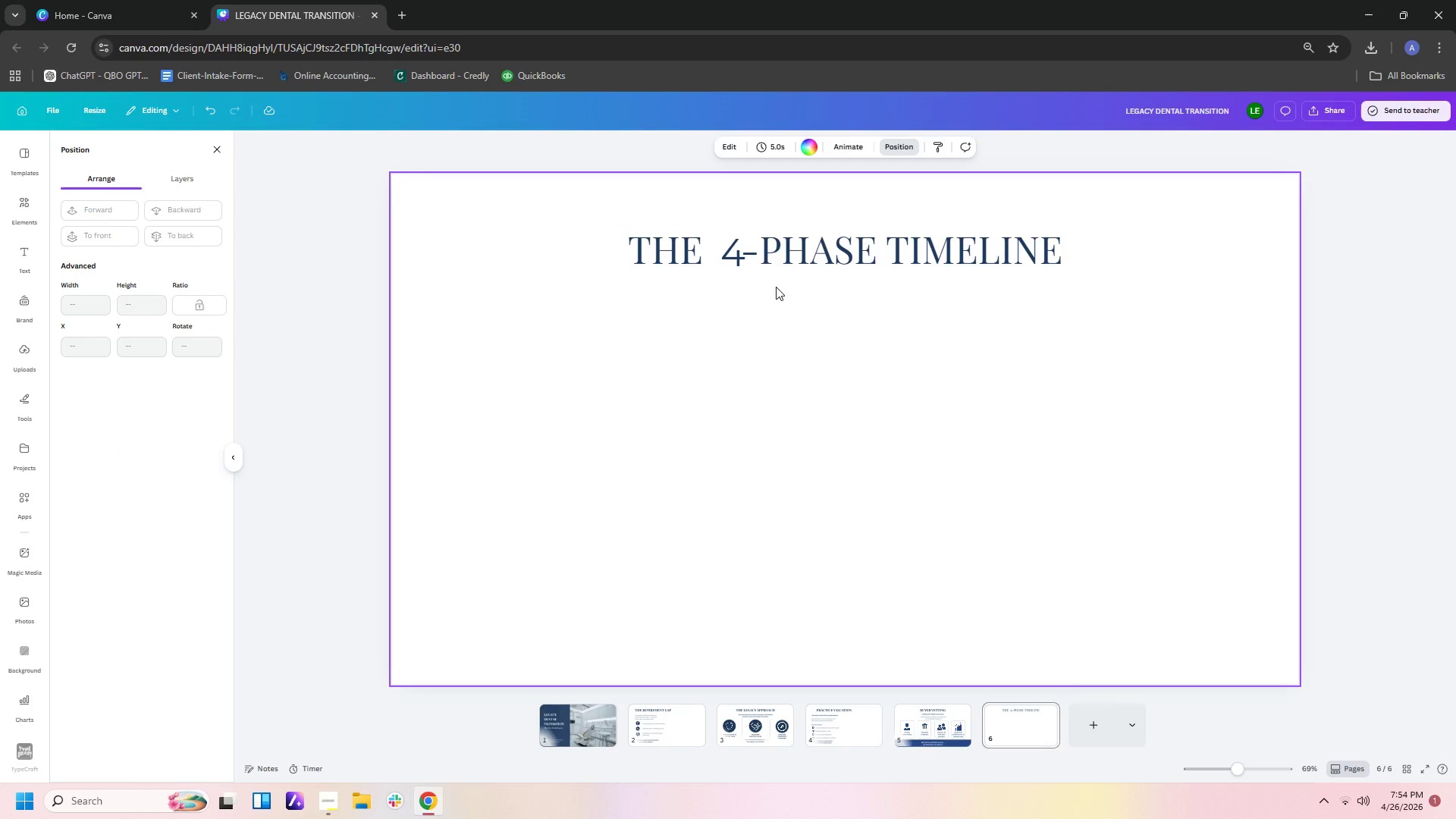 
wait(6.33)
 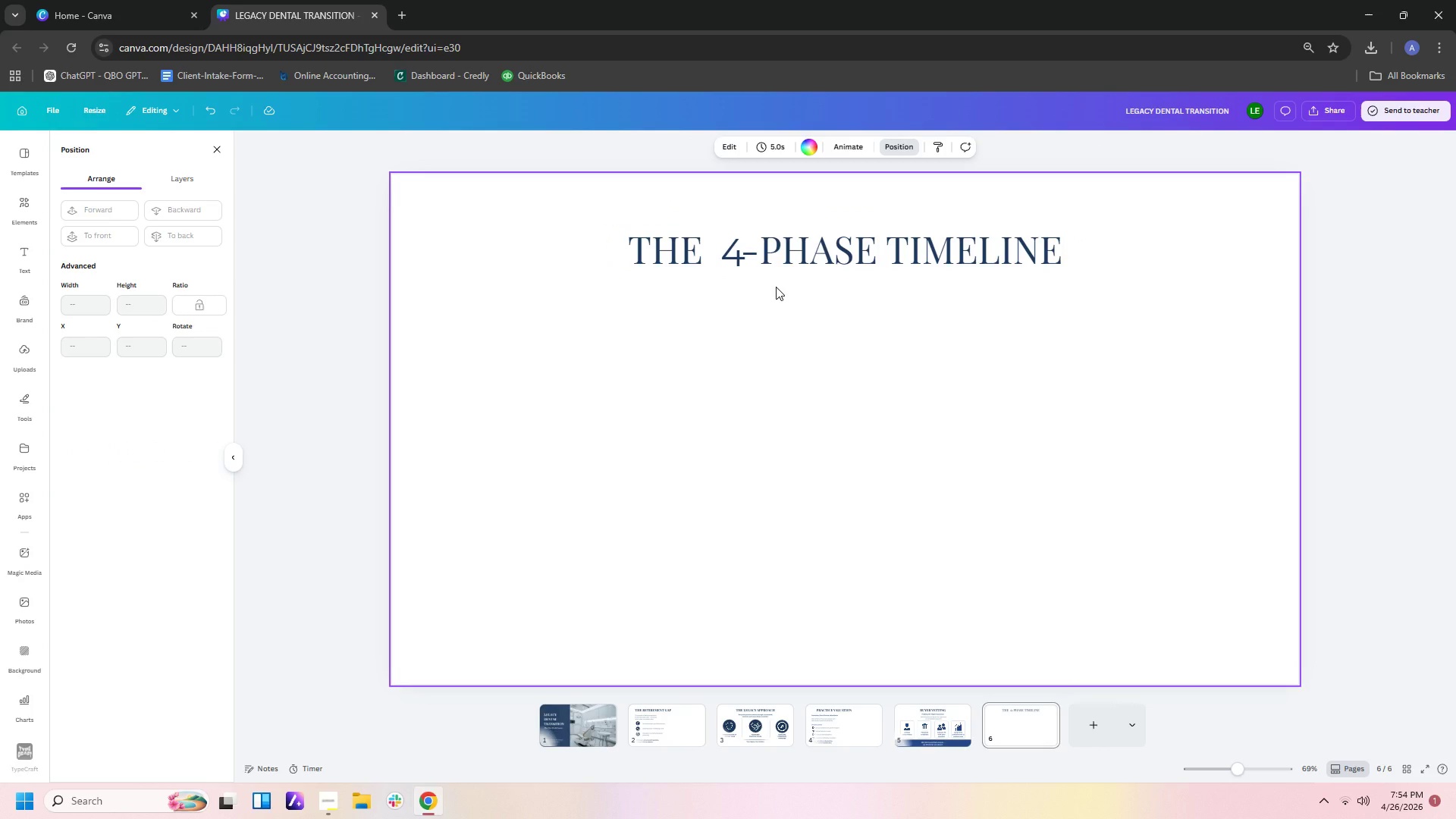 
left_click([737, 259])
 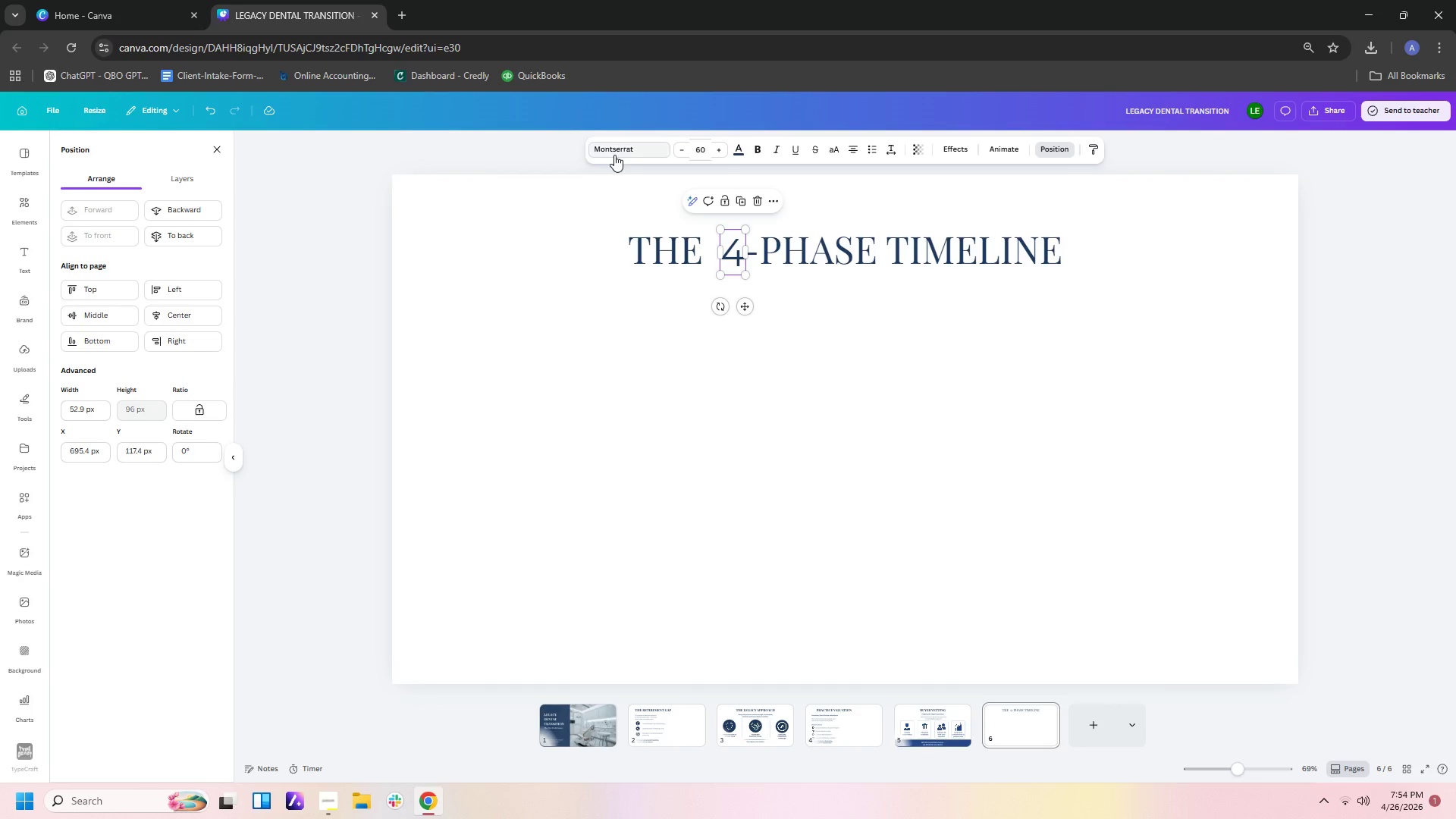 
left_click([621, 152])
 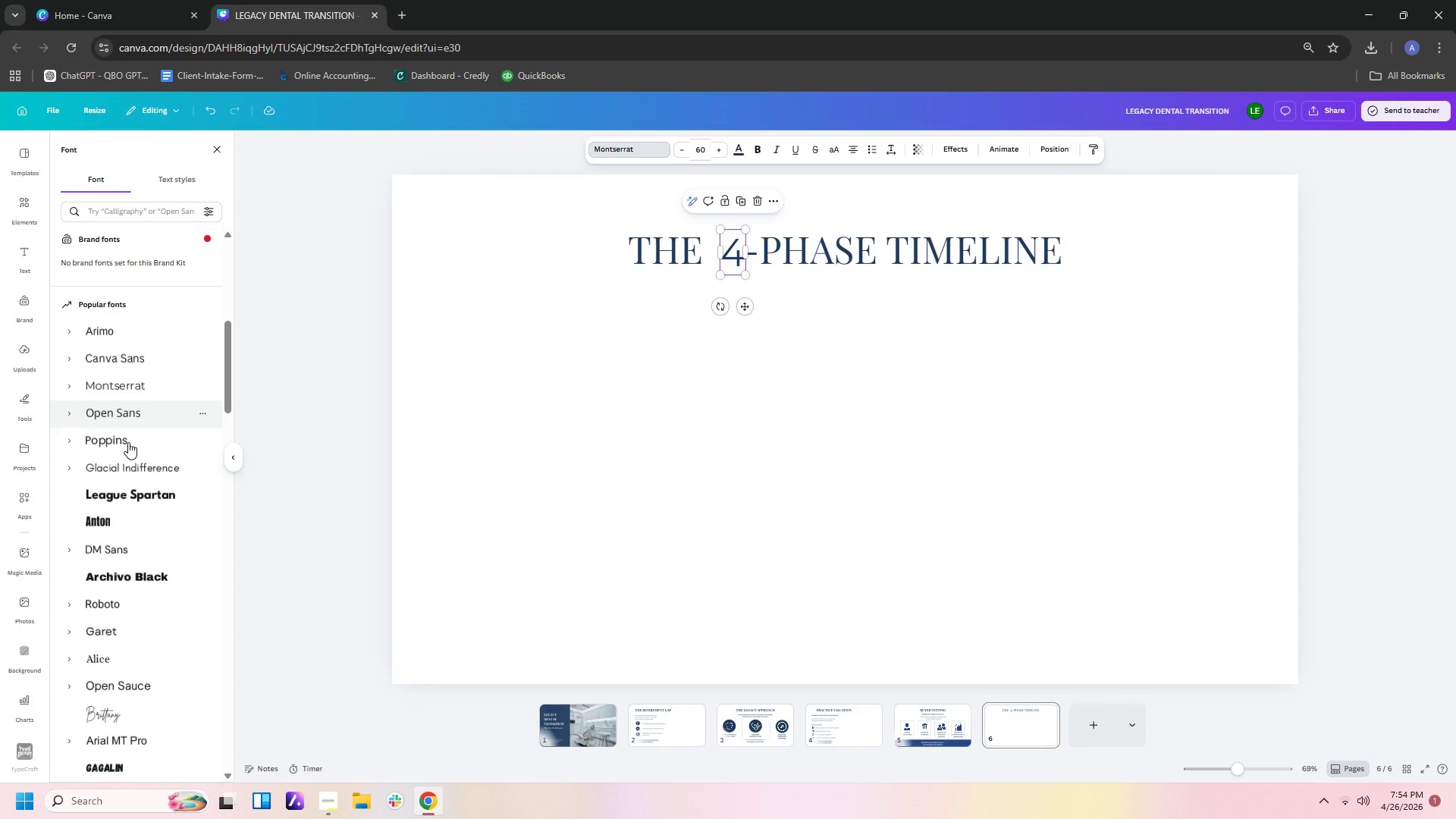 
scroll: coordinate [144, 491], scroll_direction: down, amount: 6.0
 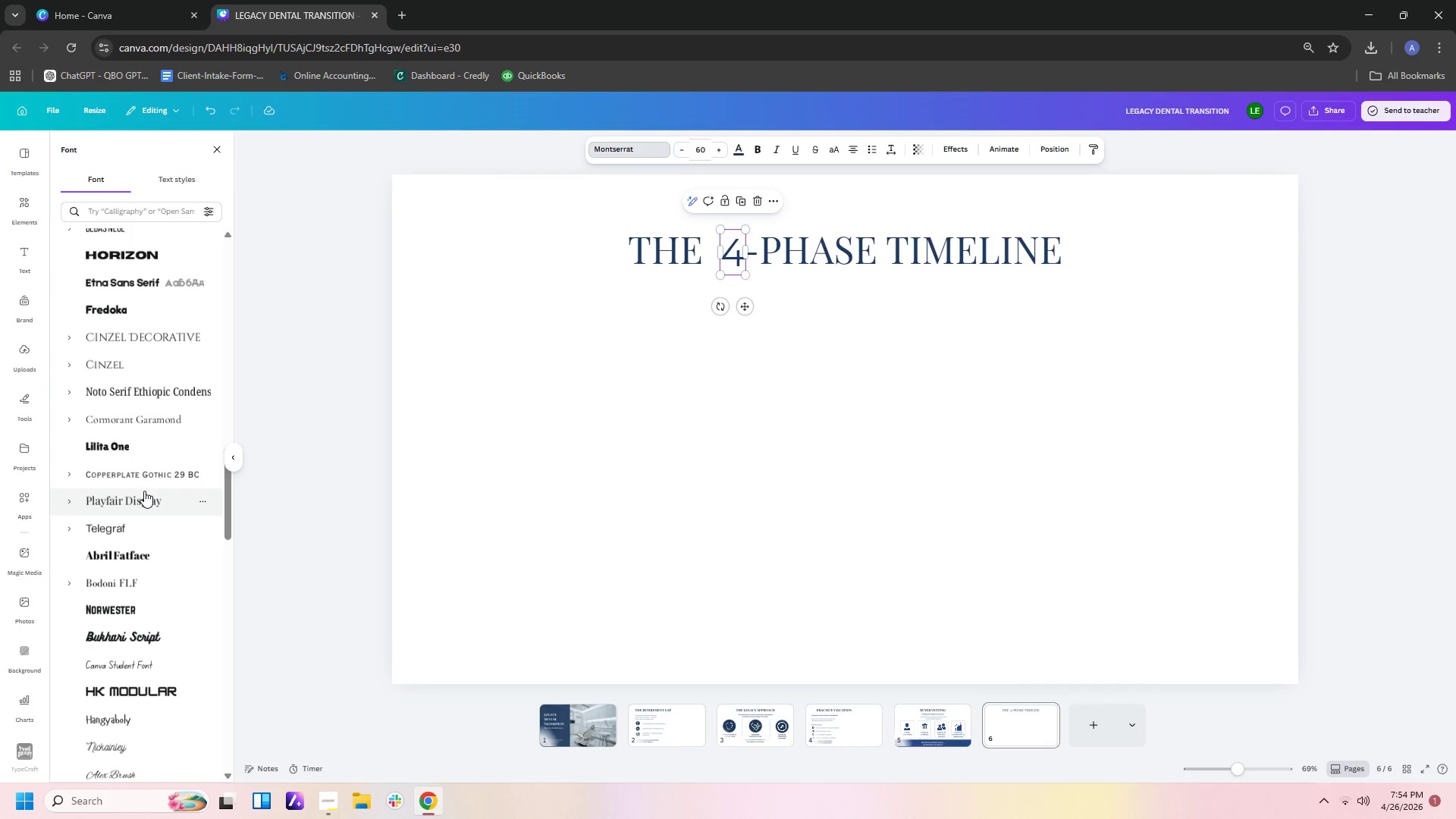 
scroll: coordinate [142, 481], scroll_direction: up, amount: 11.0
 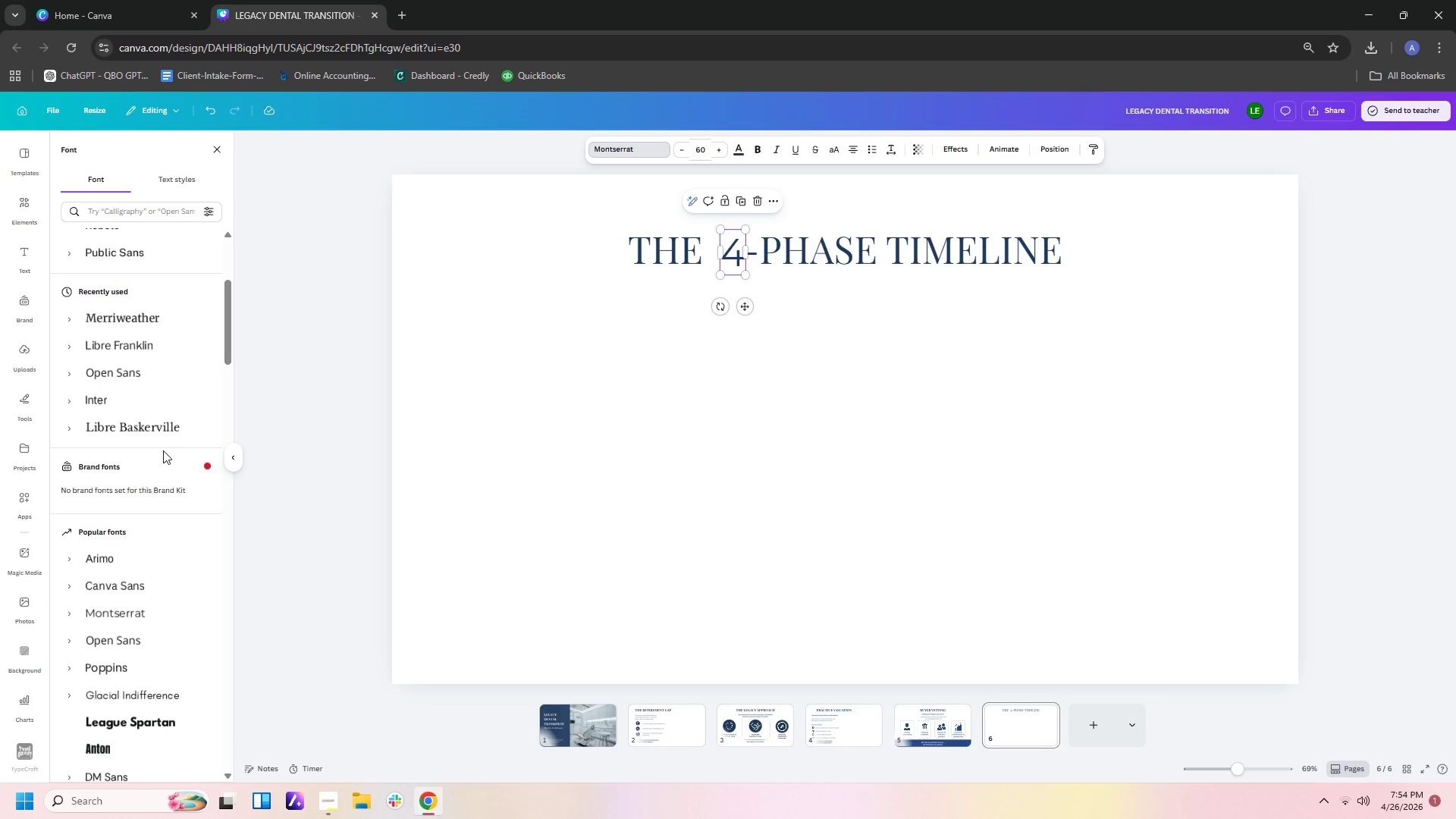 
left_click([160, 431])
 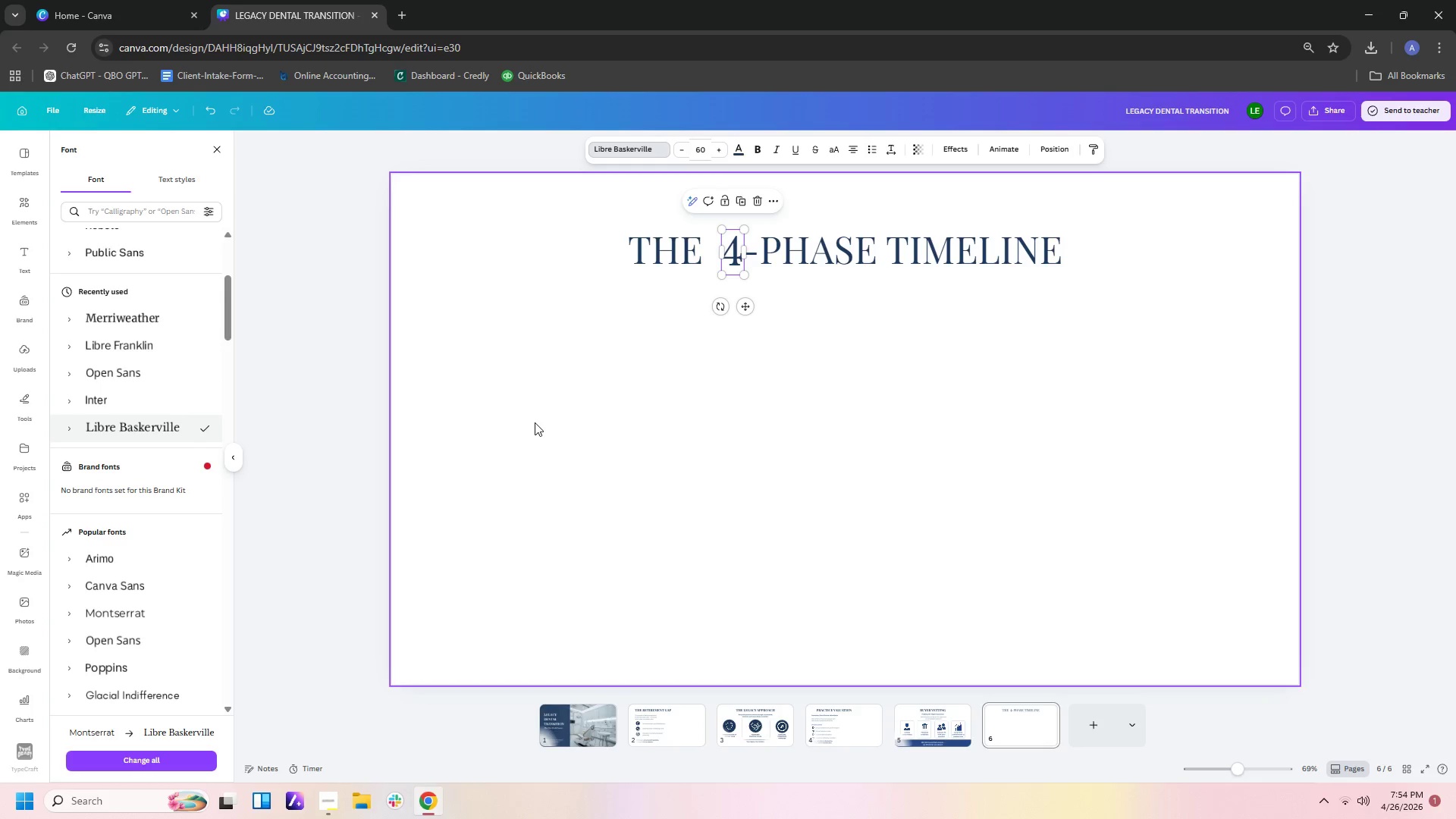 
left_click([780, 337])
 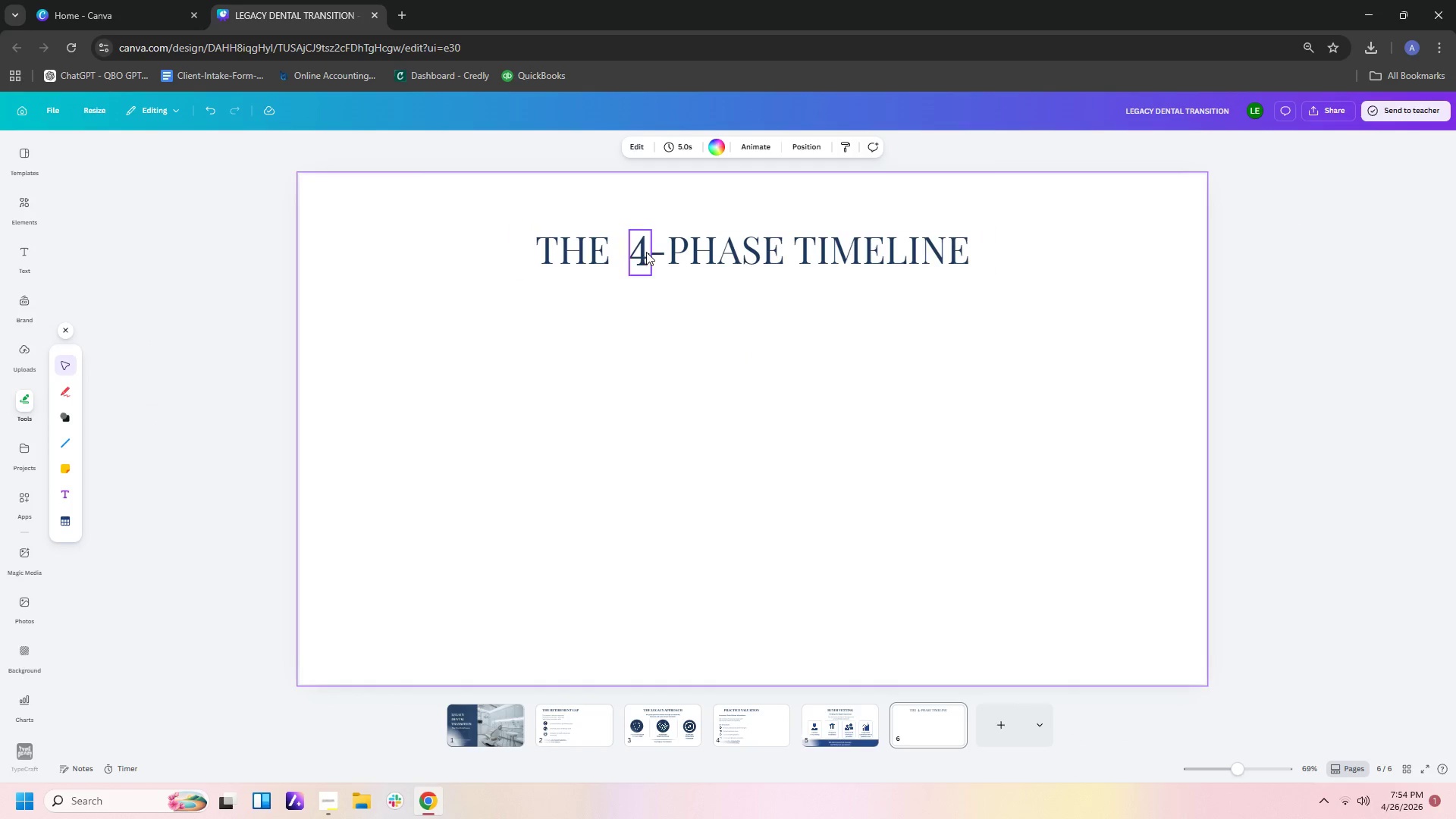 
left_click([642, 252])
 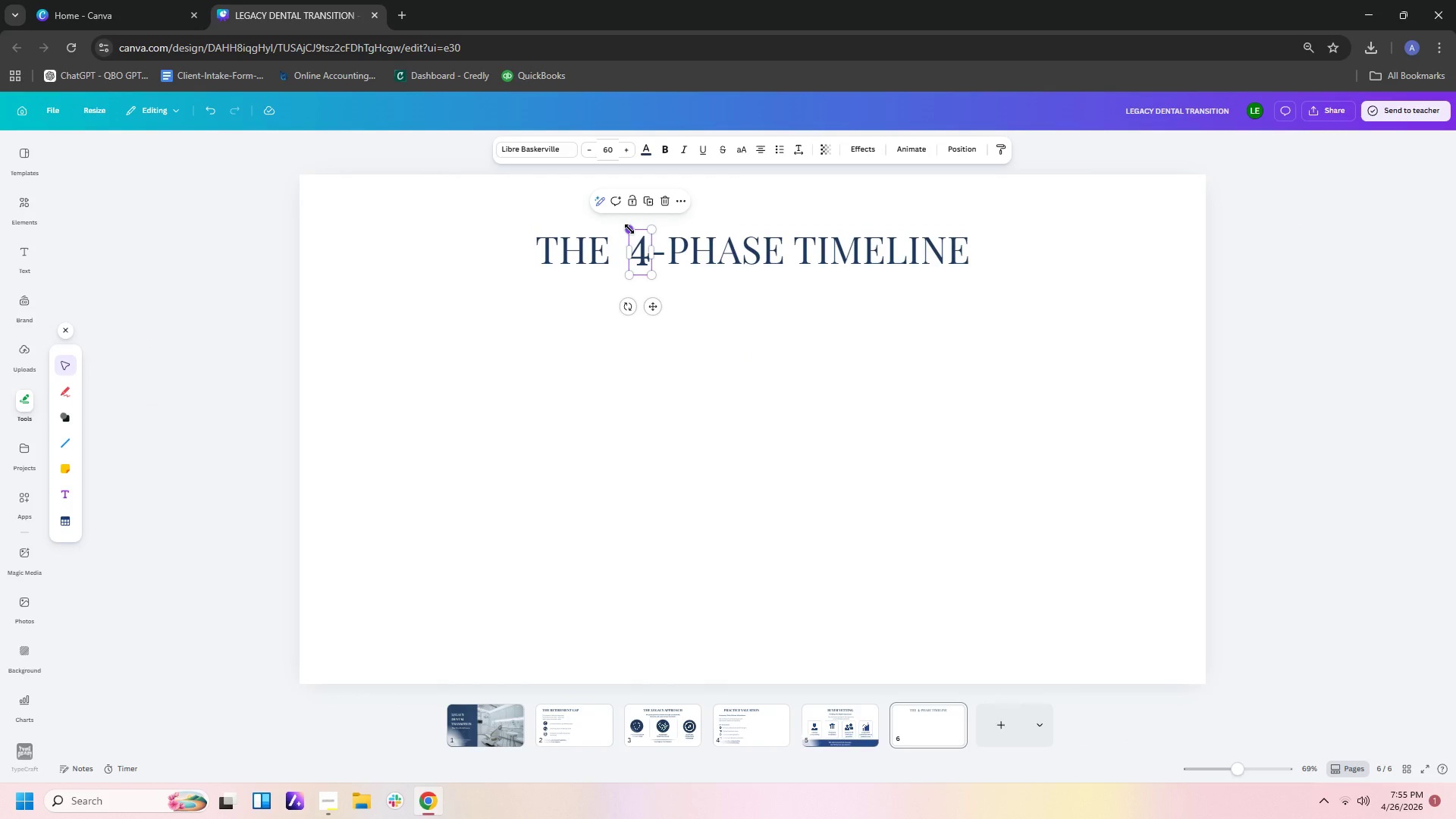 
left_click_drag(start_coordinate=[629, 229], to_coordinate=[623, 228])
 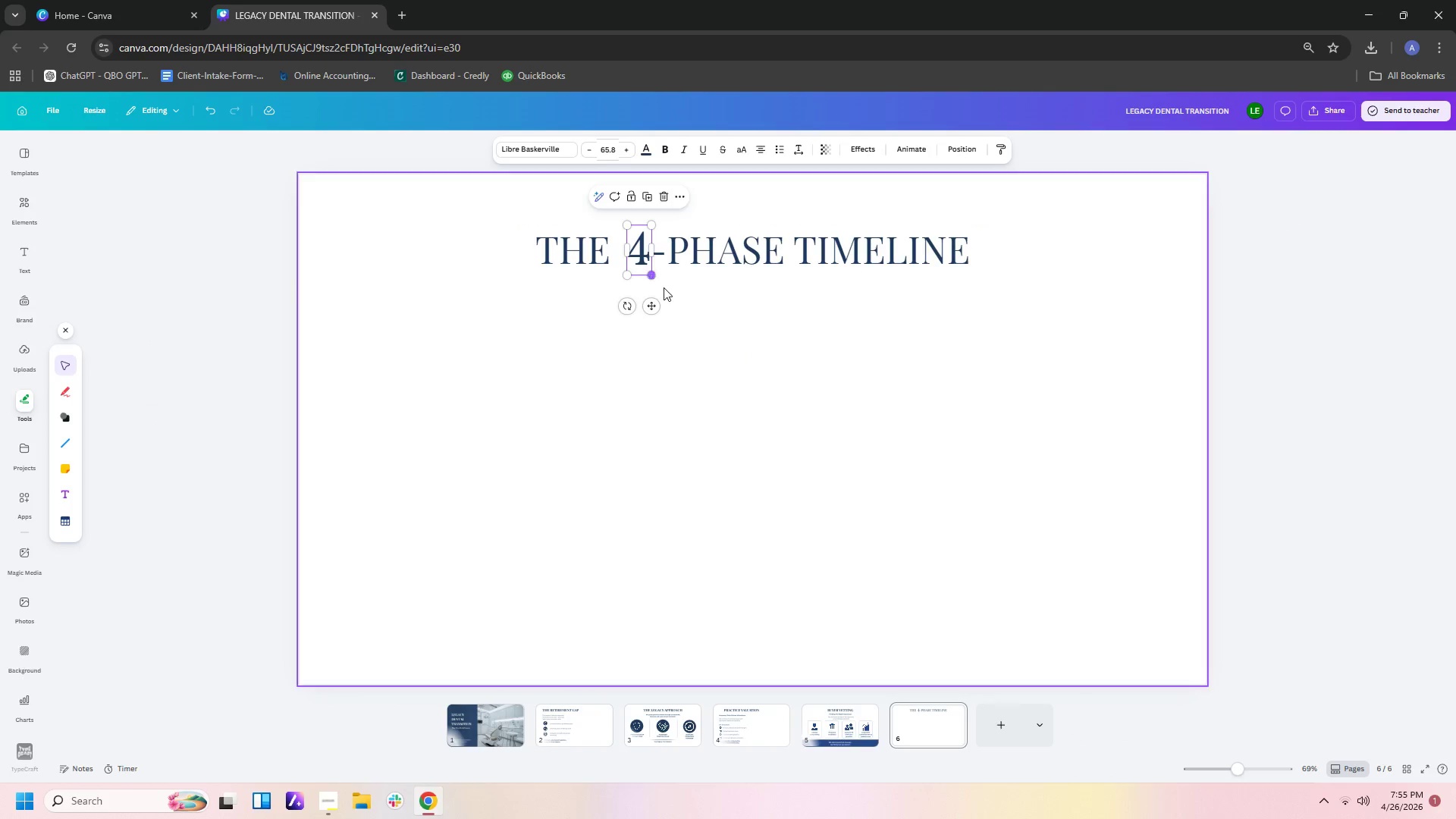 
double_click([677, 299])
 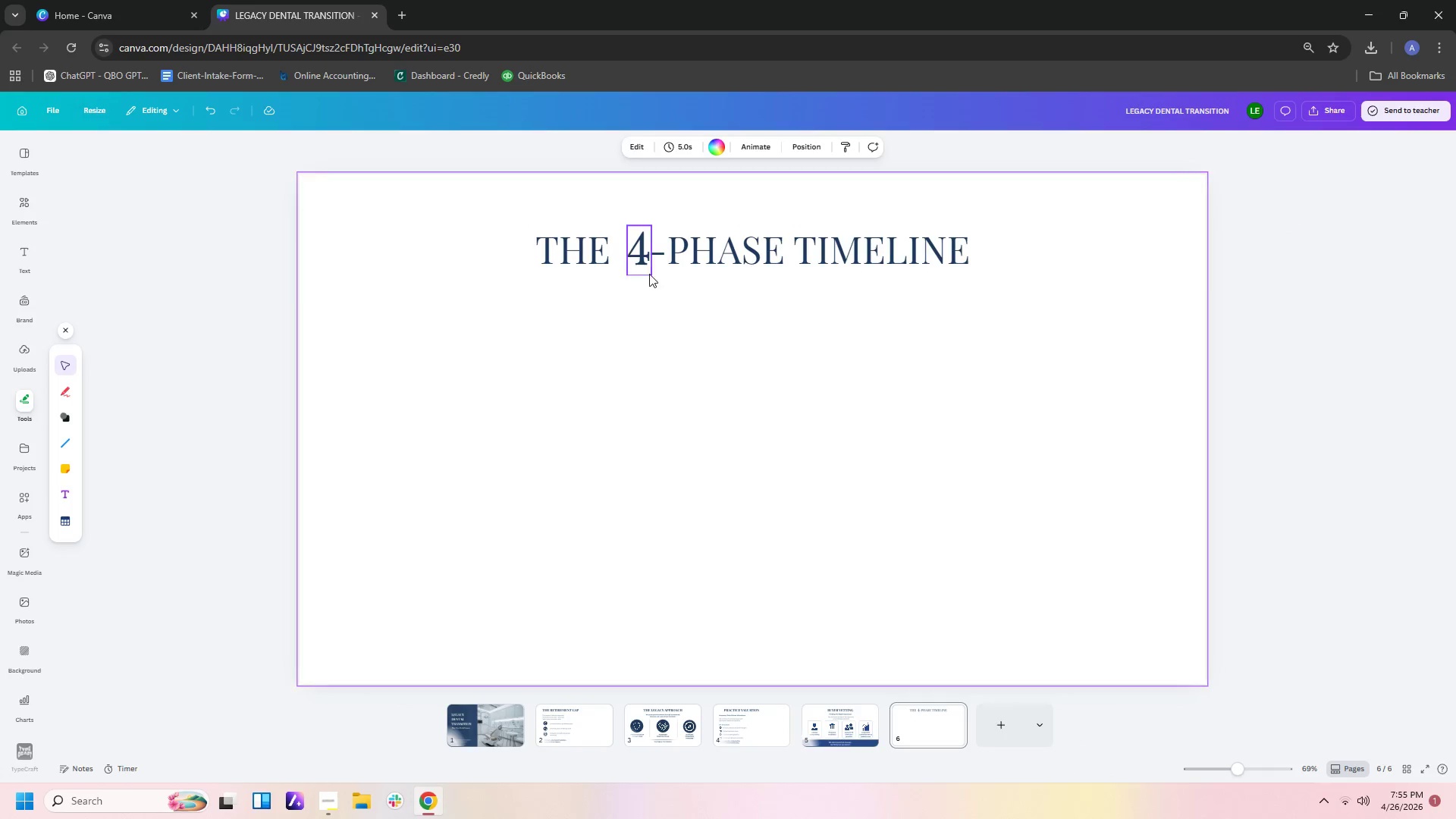 
mouse_move([667, 277])
 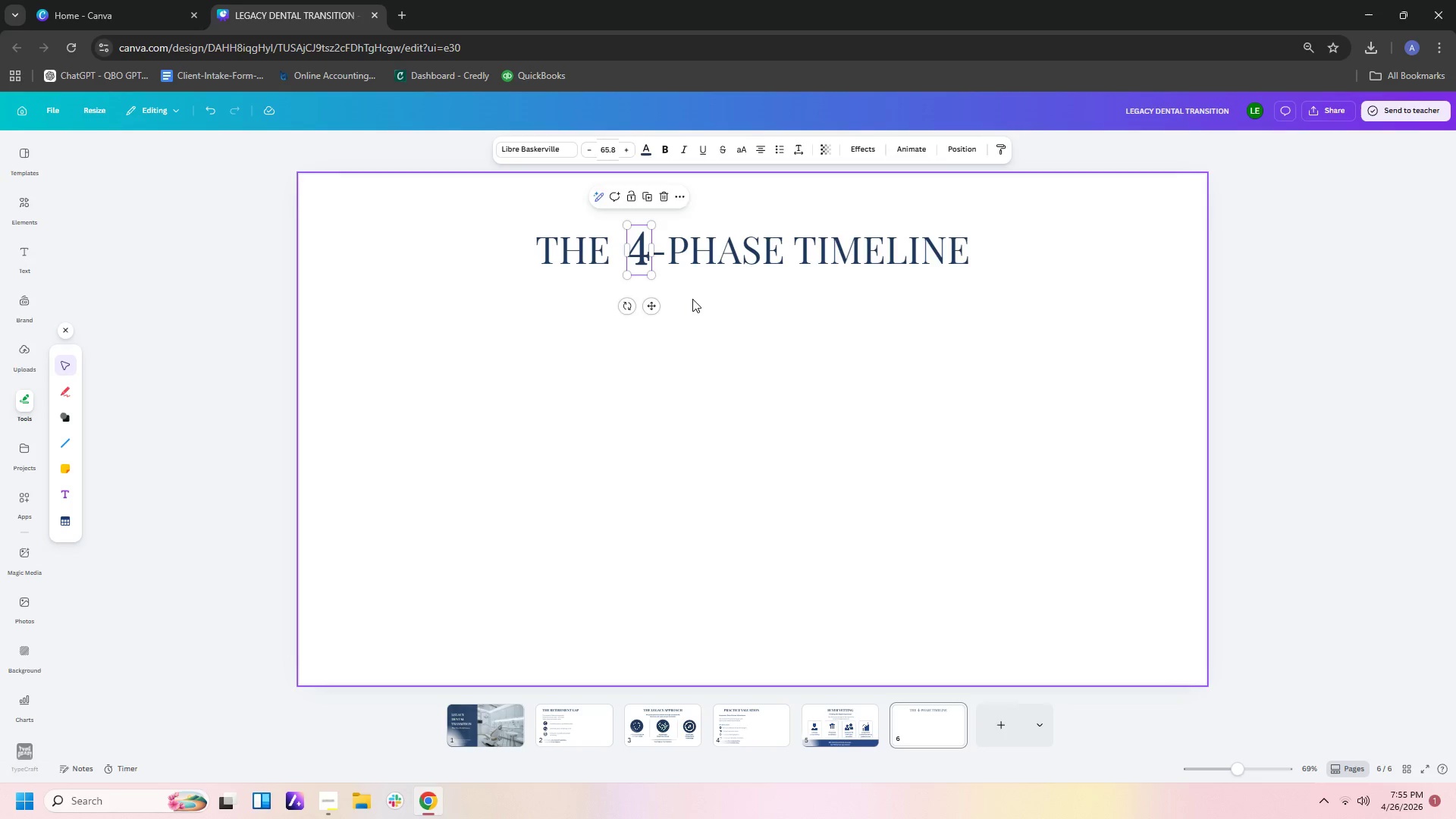 
left_click([692, 299])
 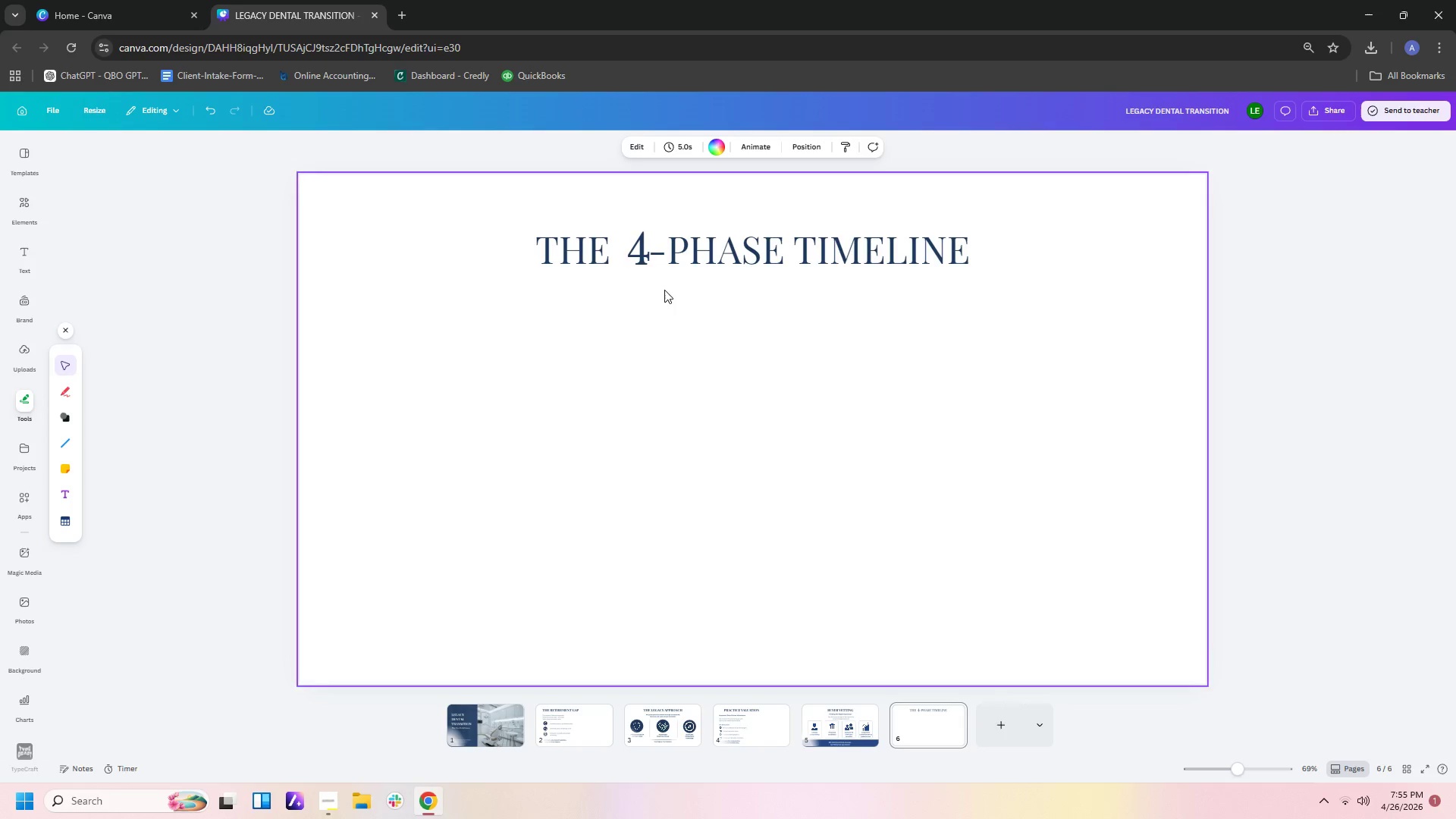 
left_click([639, 250])
 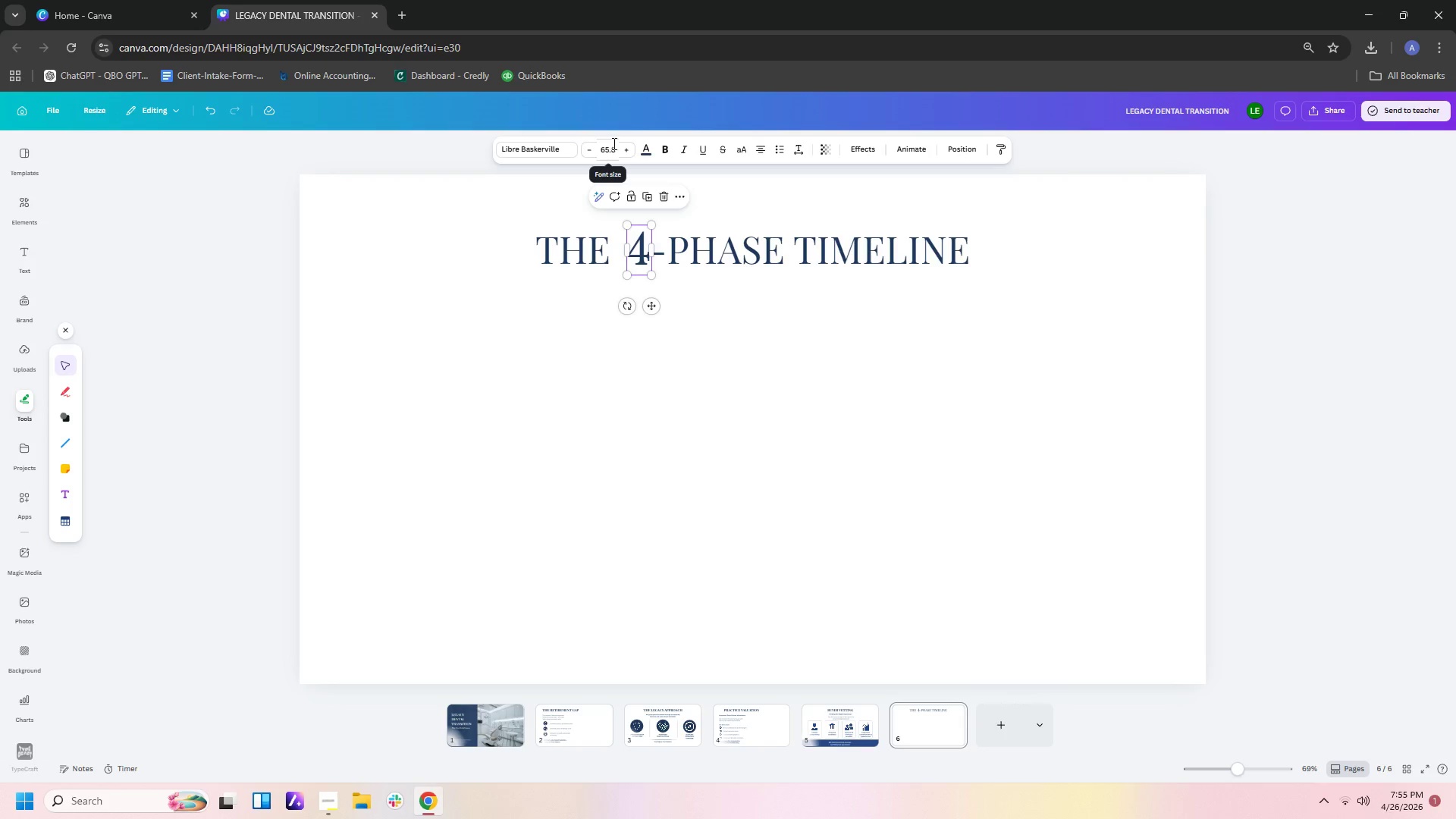 
left_click([620, 147])
 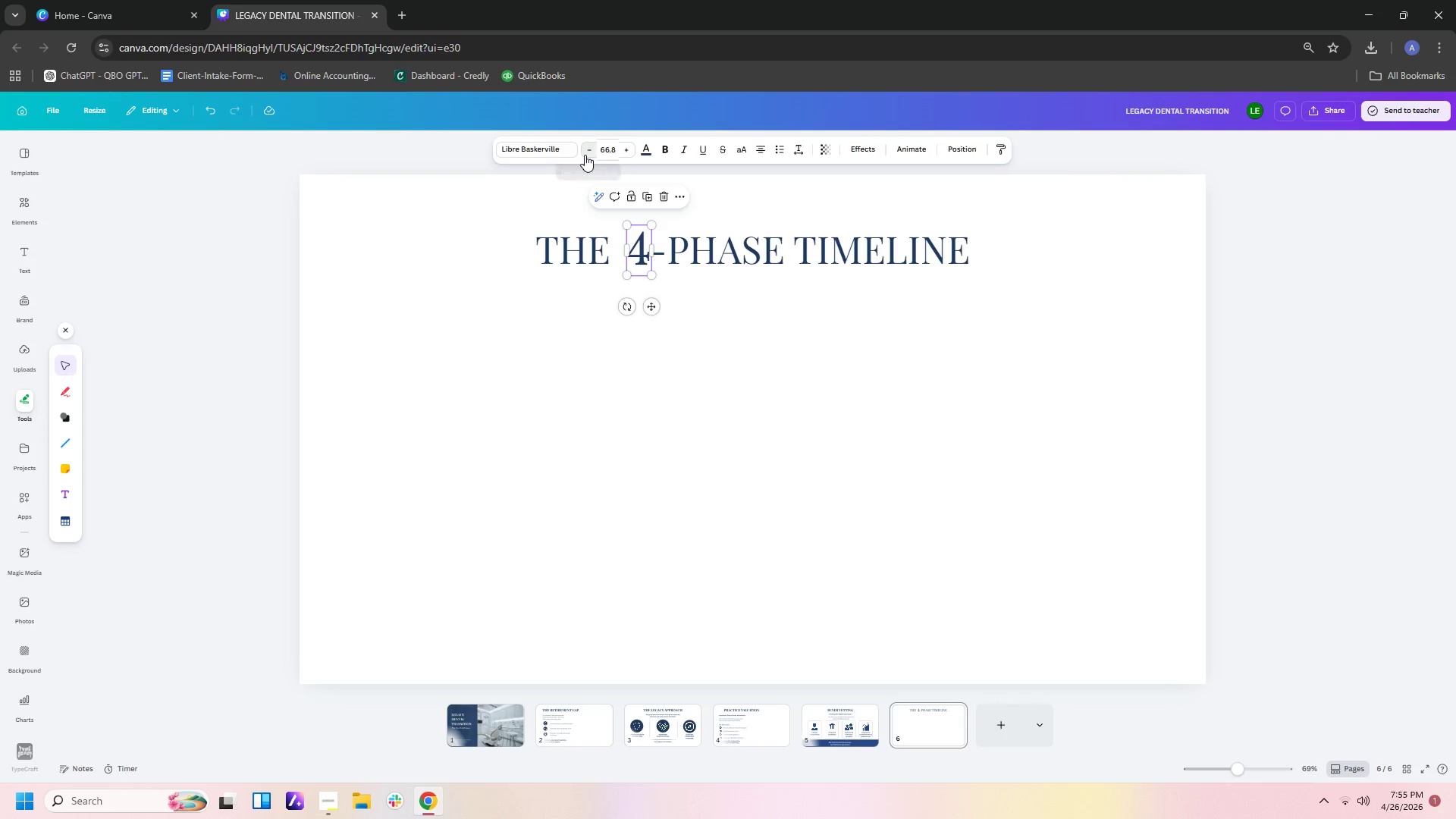 
double_click([585, 155])
 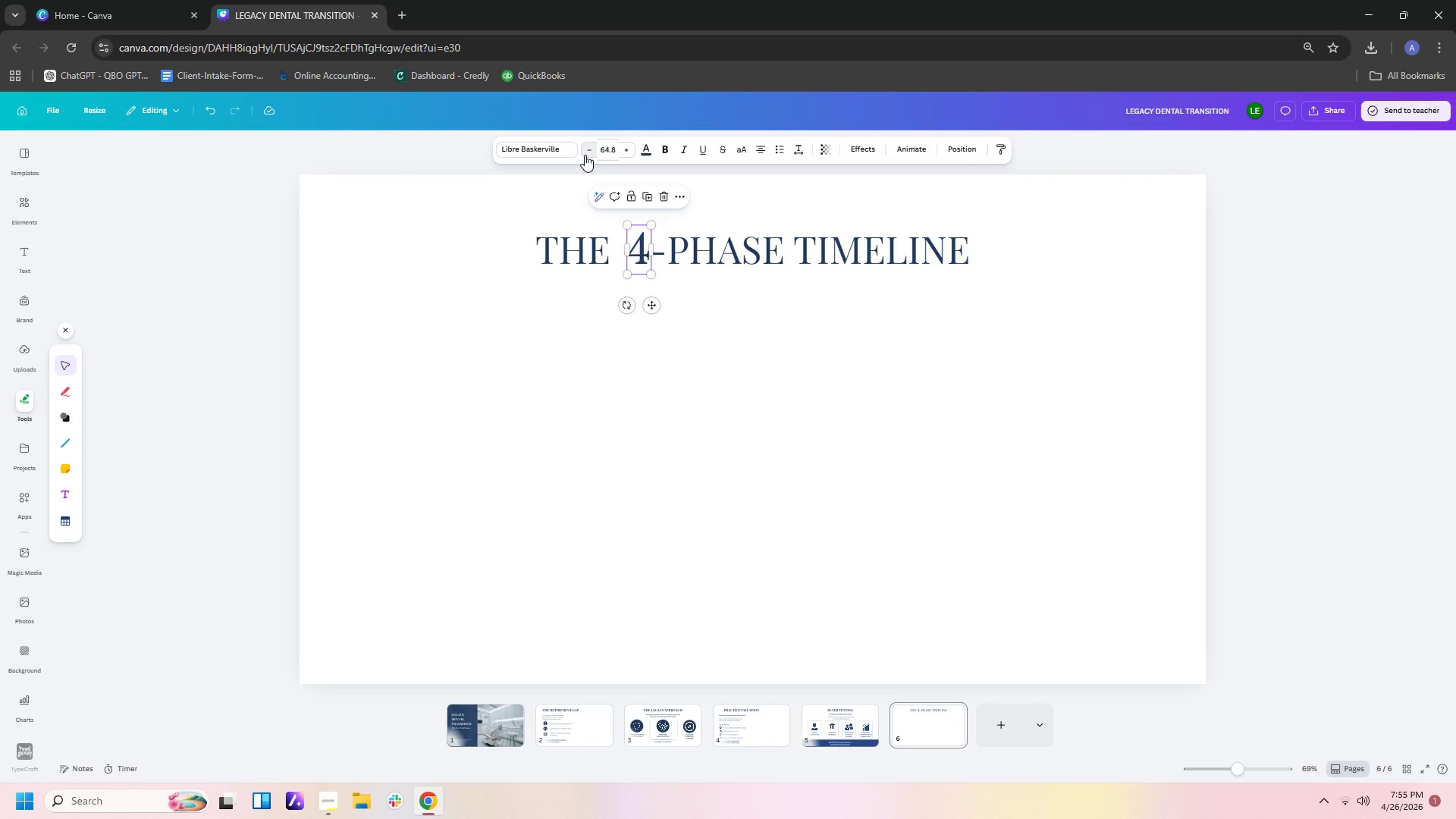 
triple_click([585, 155])
 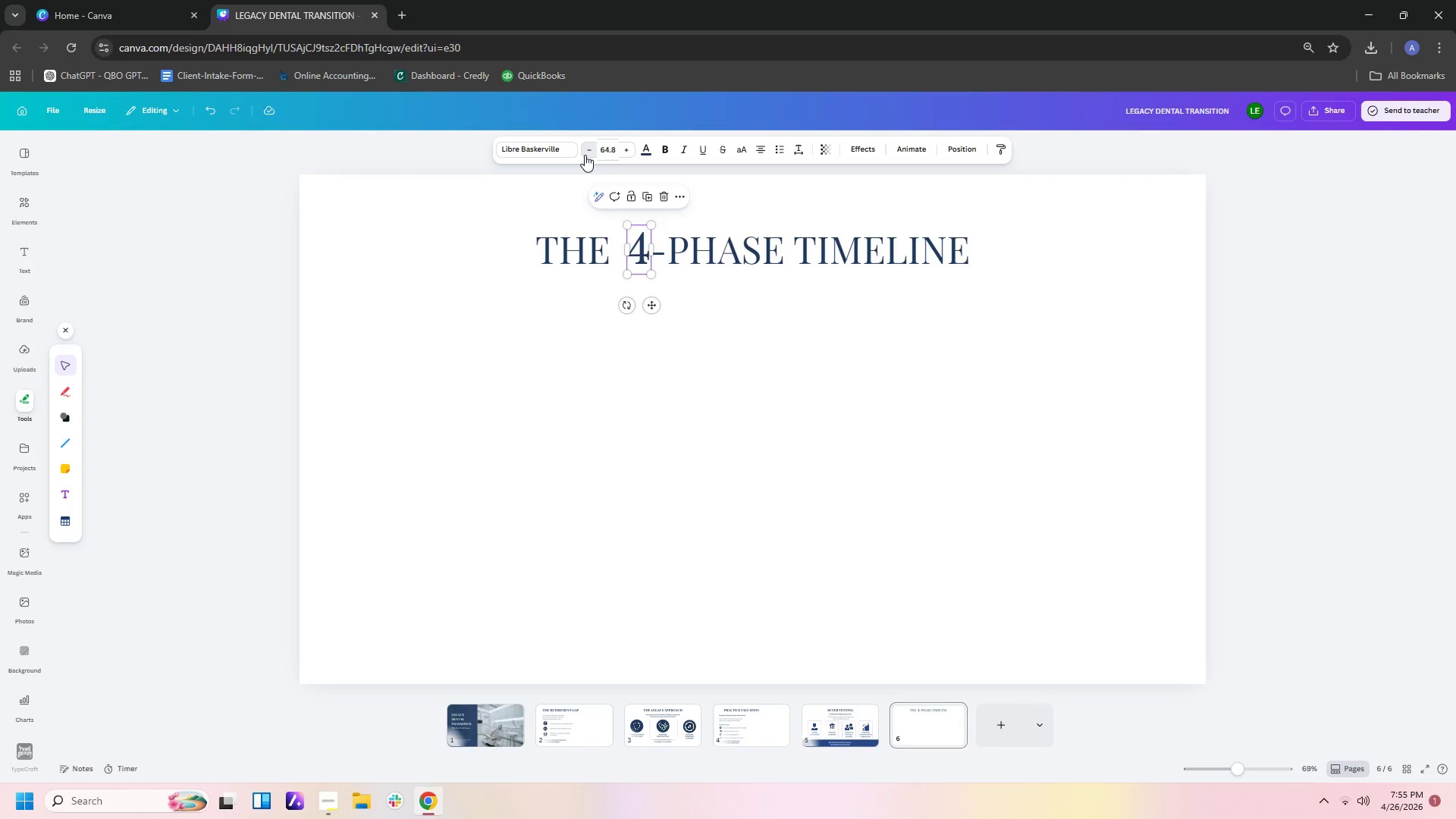 
triple_click([585, 155])
 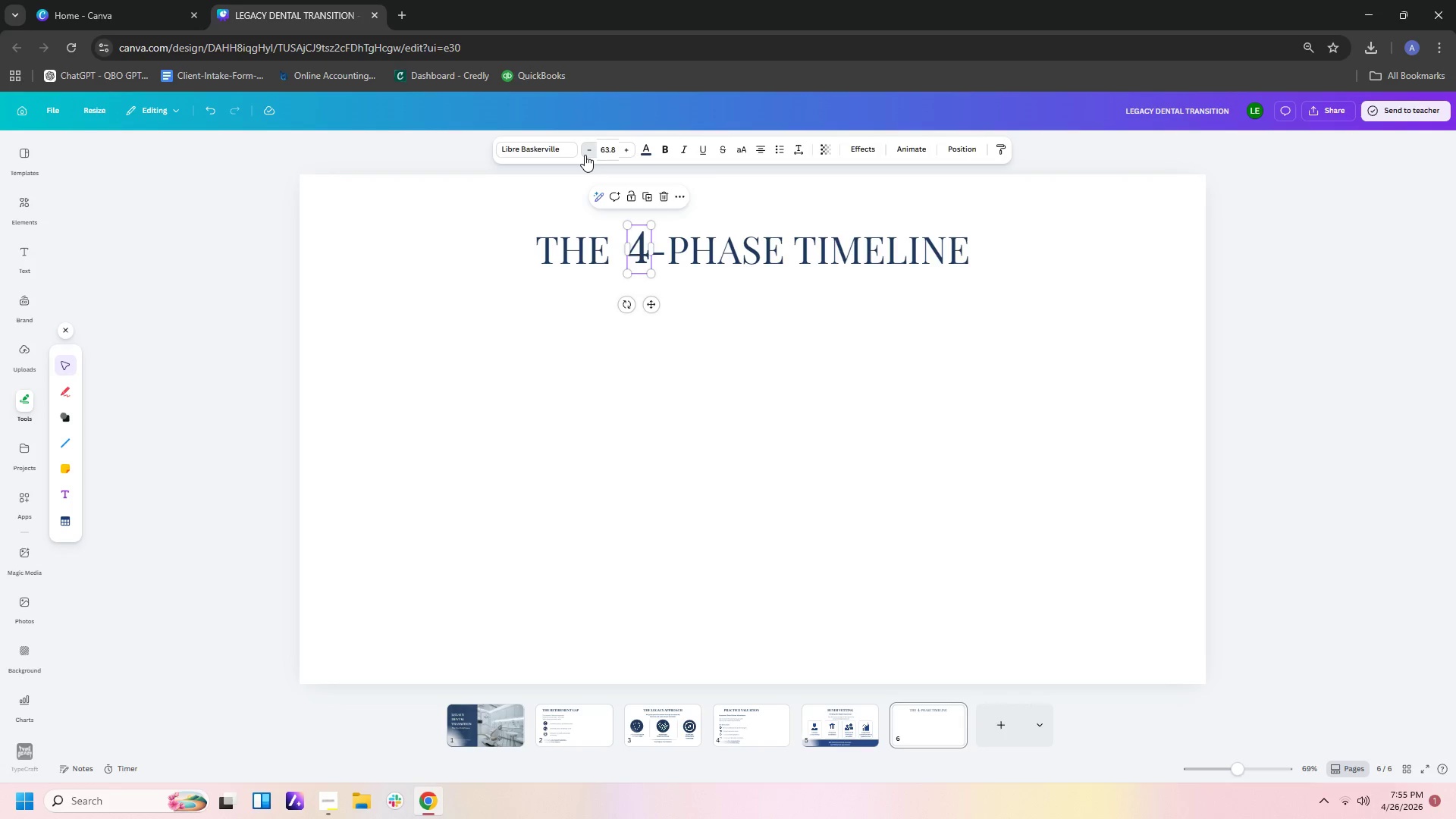 
triple_click([585, 155])
 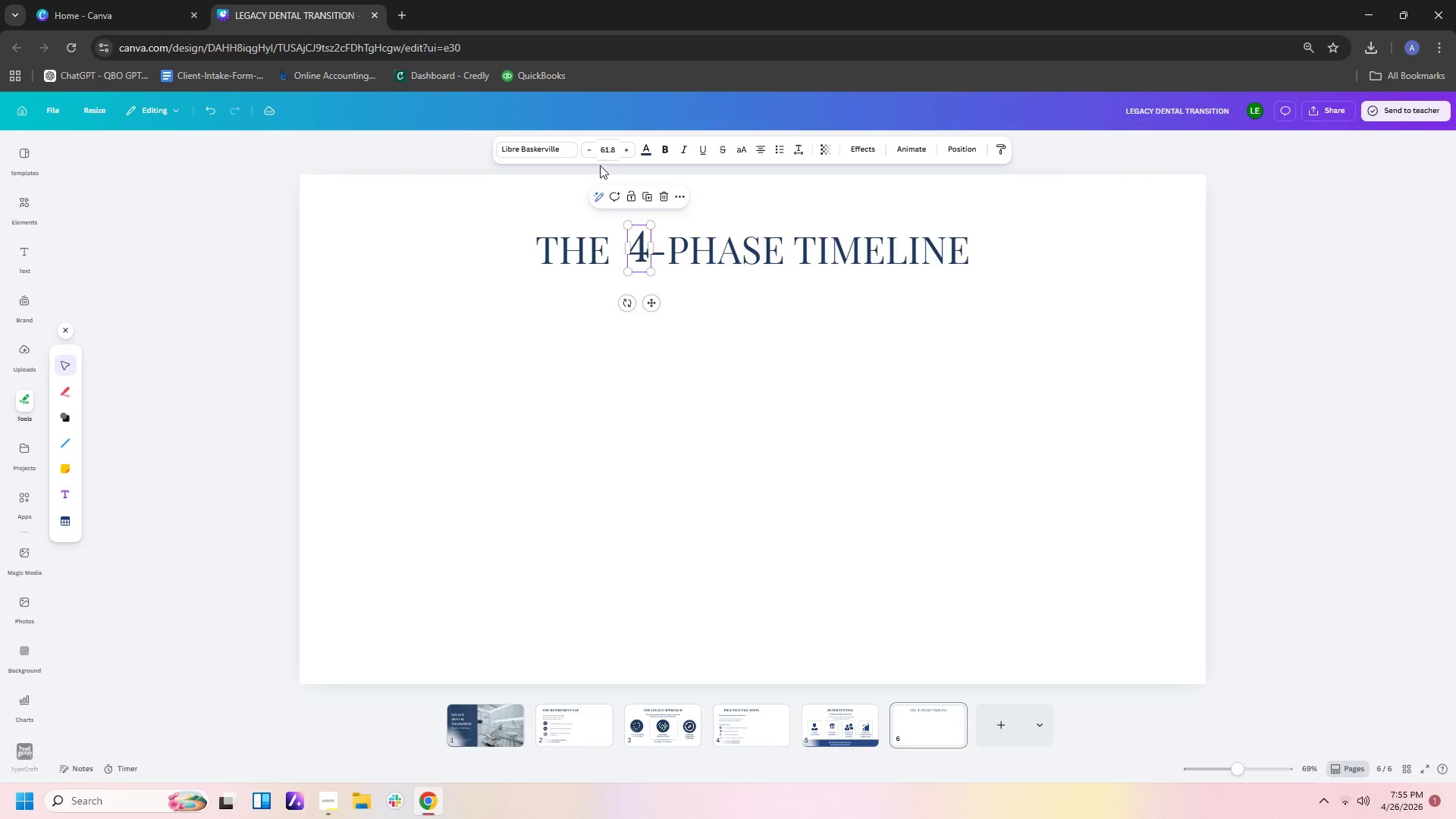 
left_click([614, 154])
 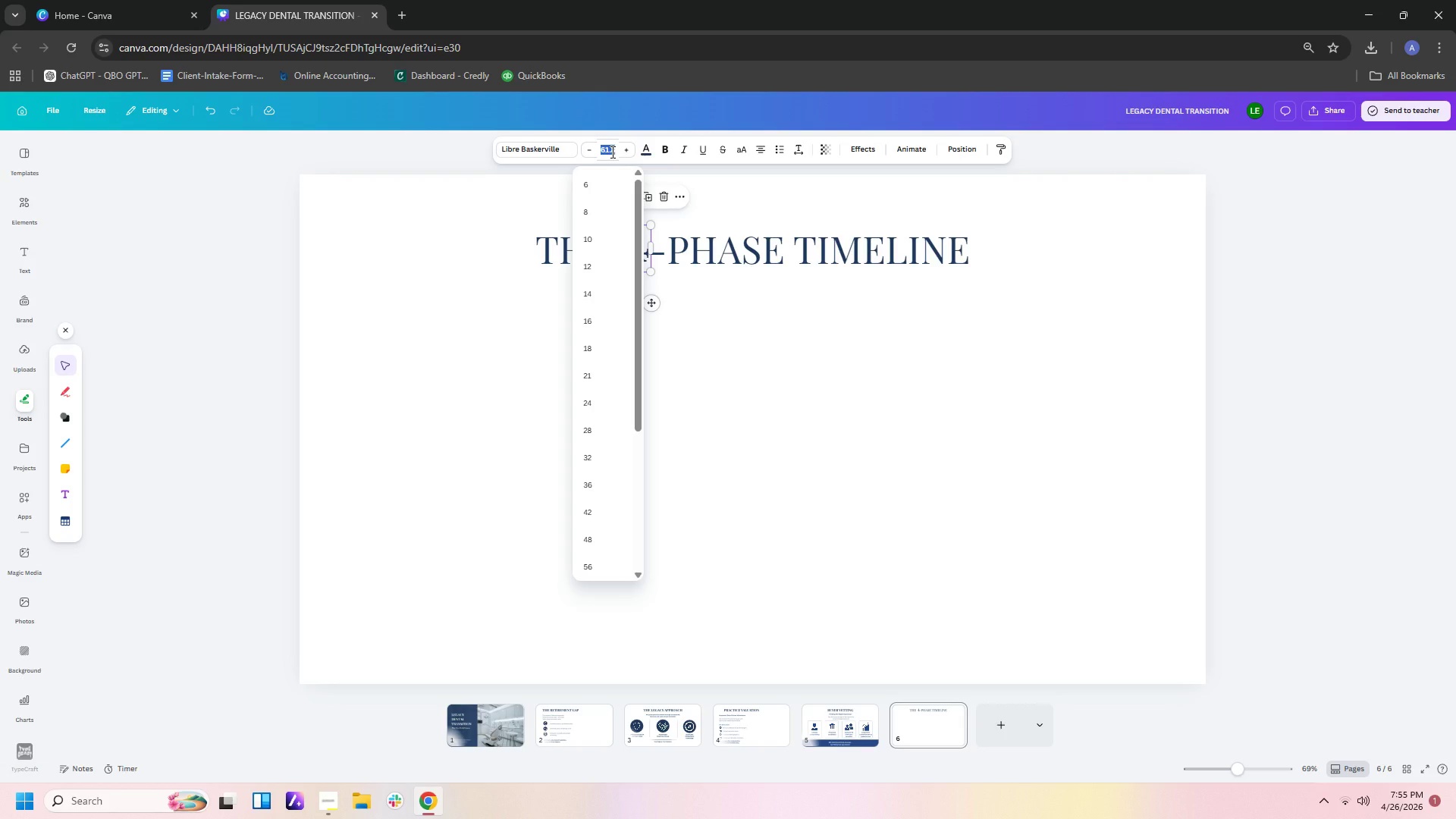 
key(Numpad6)
 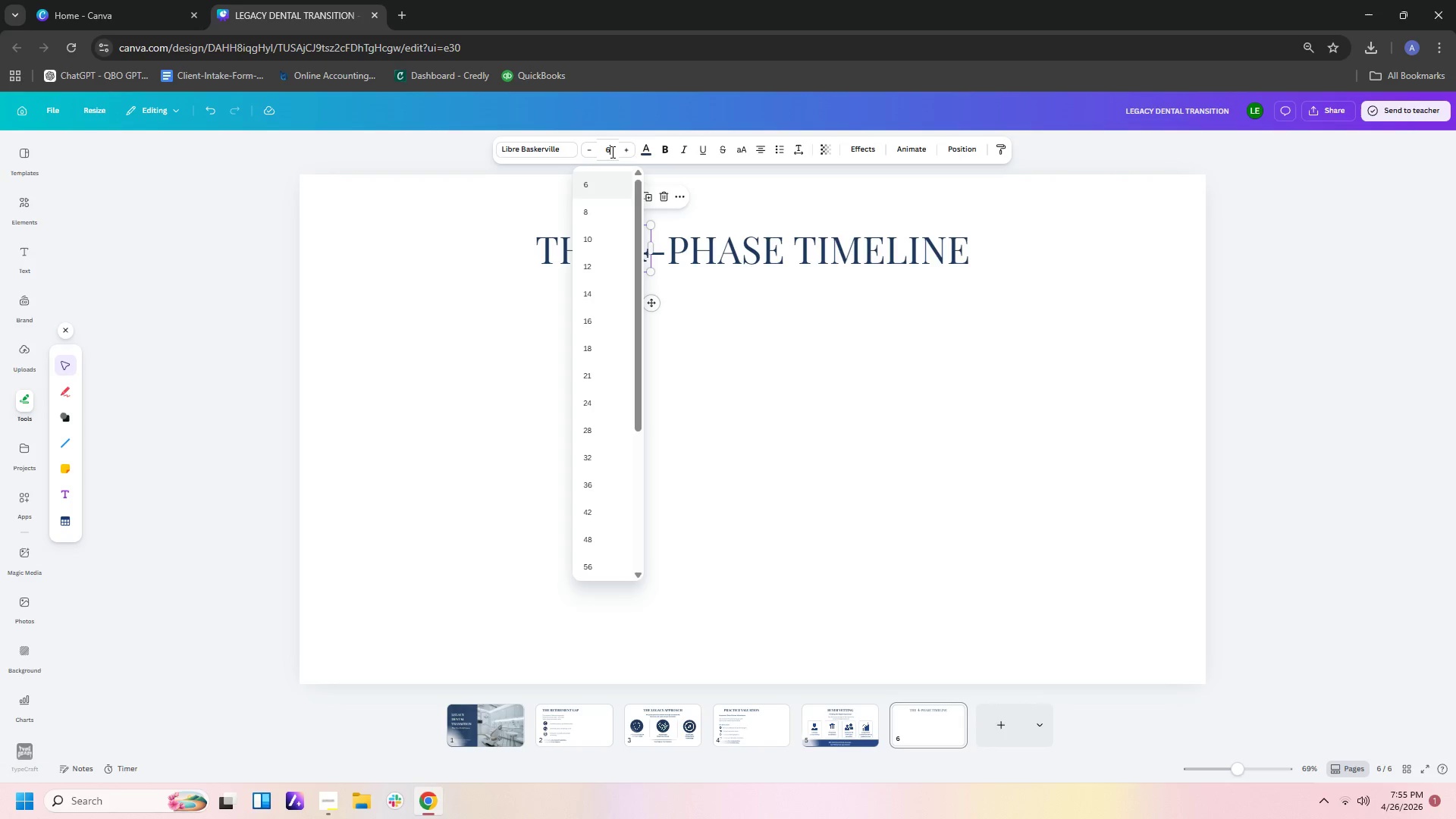 
key(Numpad0)
 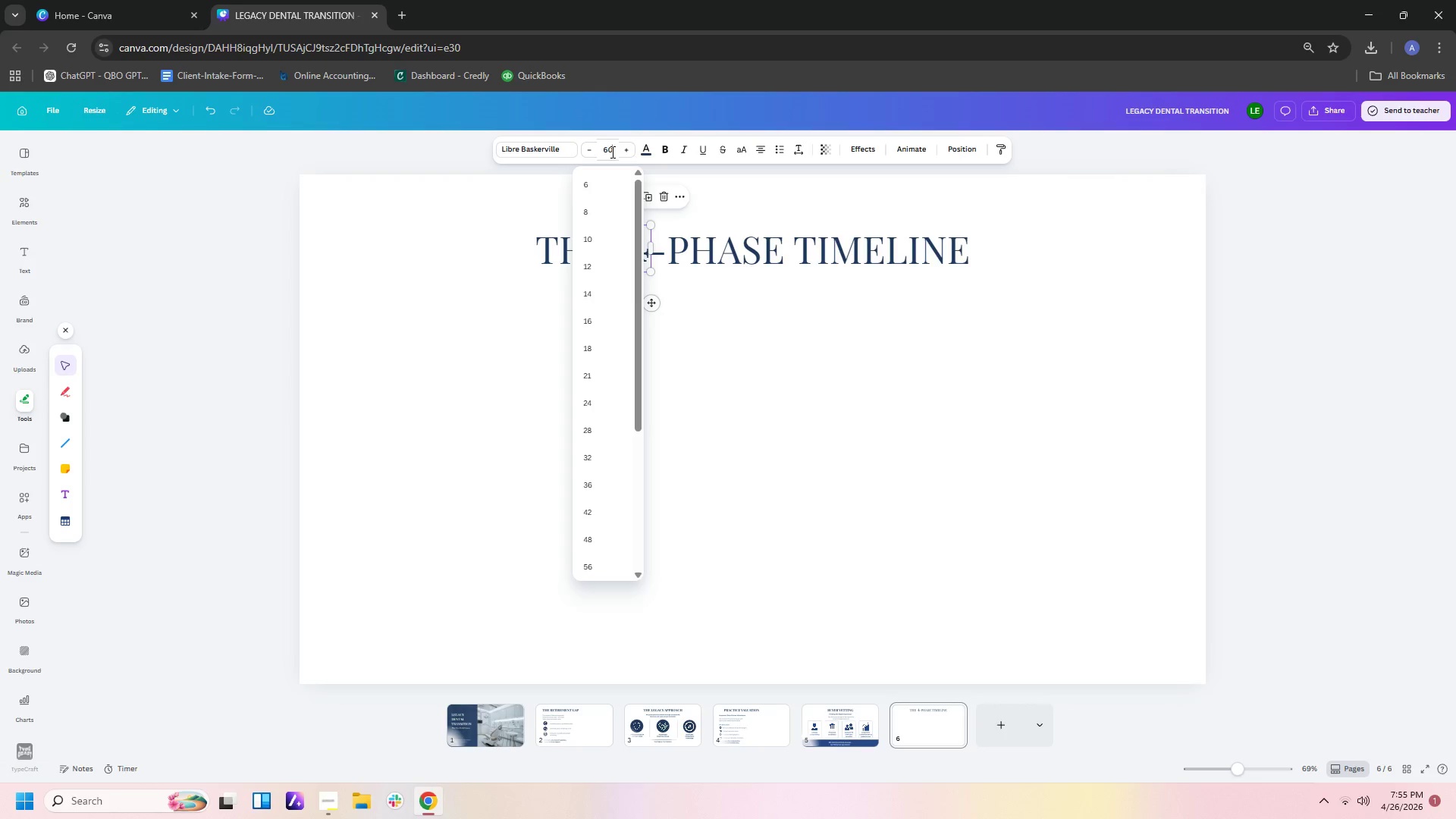 
key(Enter)
 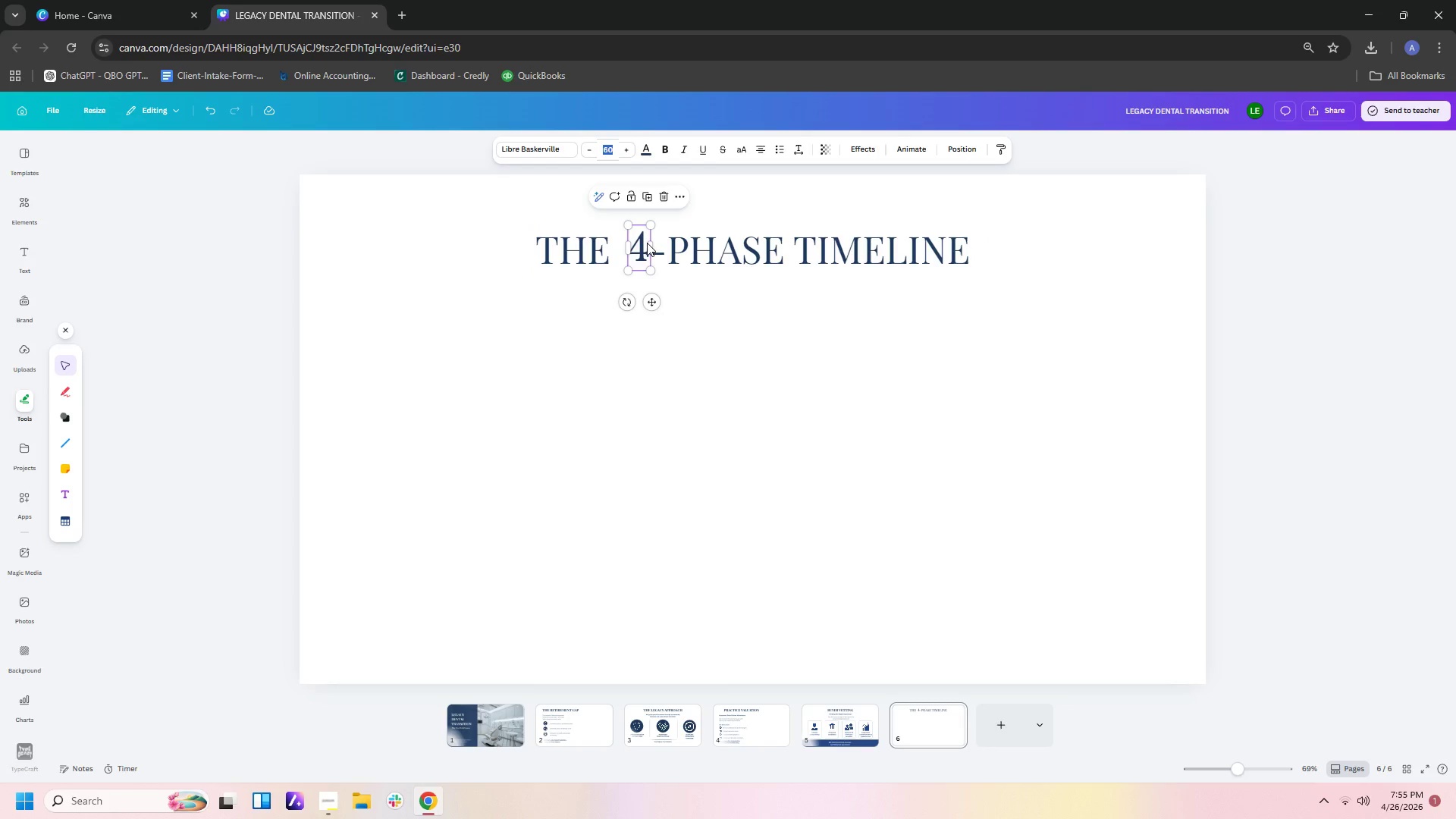 
left_click_drag(start_coordinate=[640, 243], to_coordinate=[637, 247])
 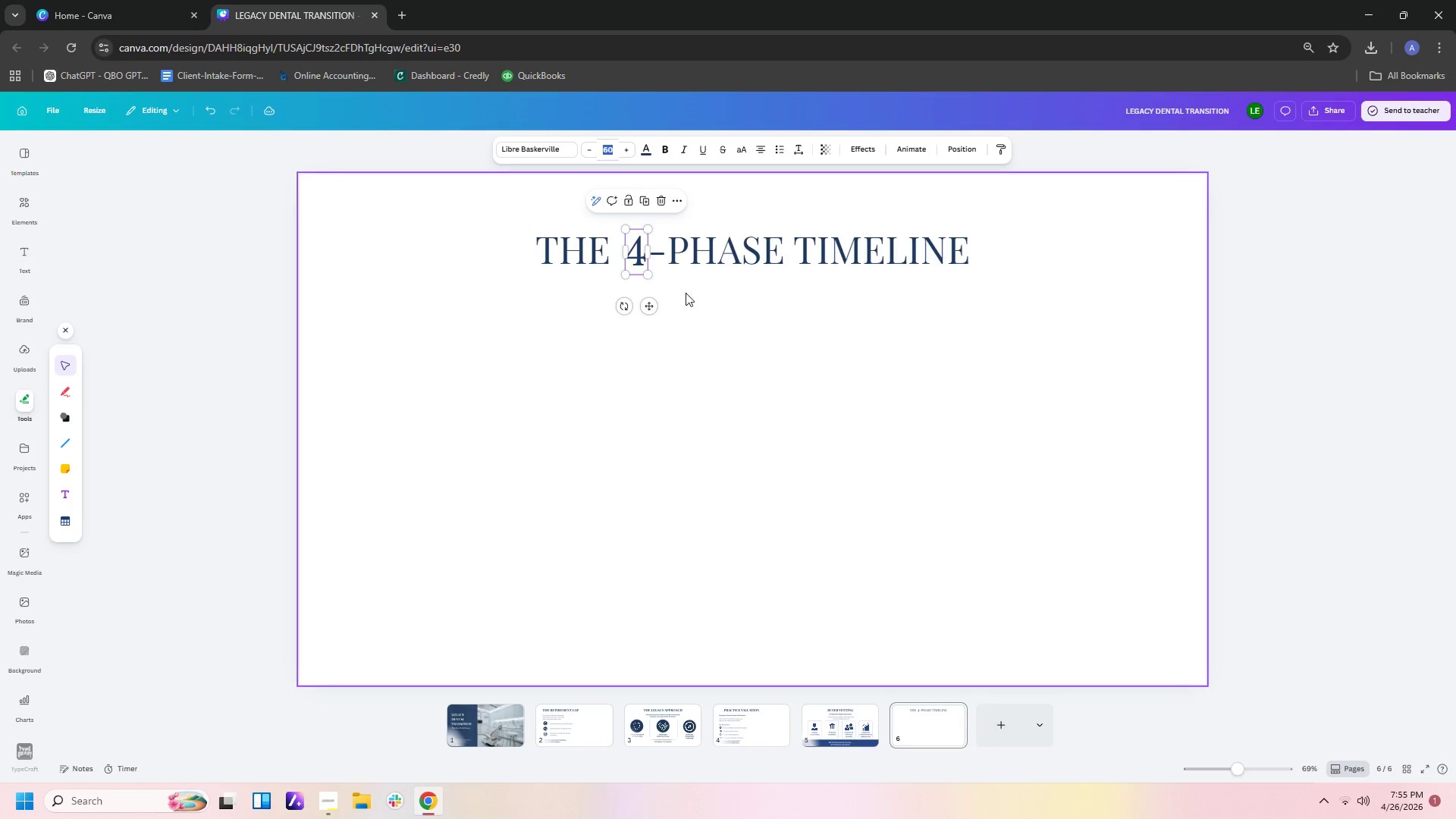 
left_click([686, 293])
 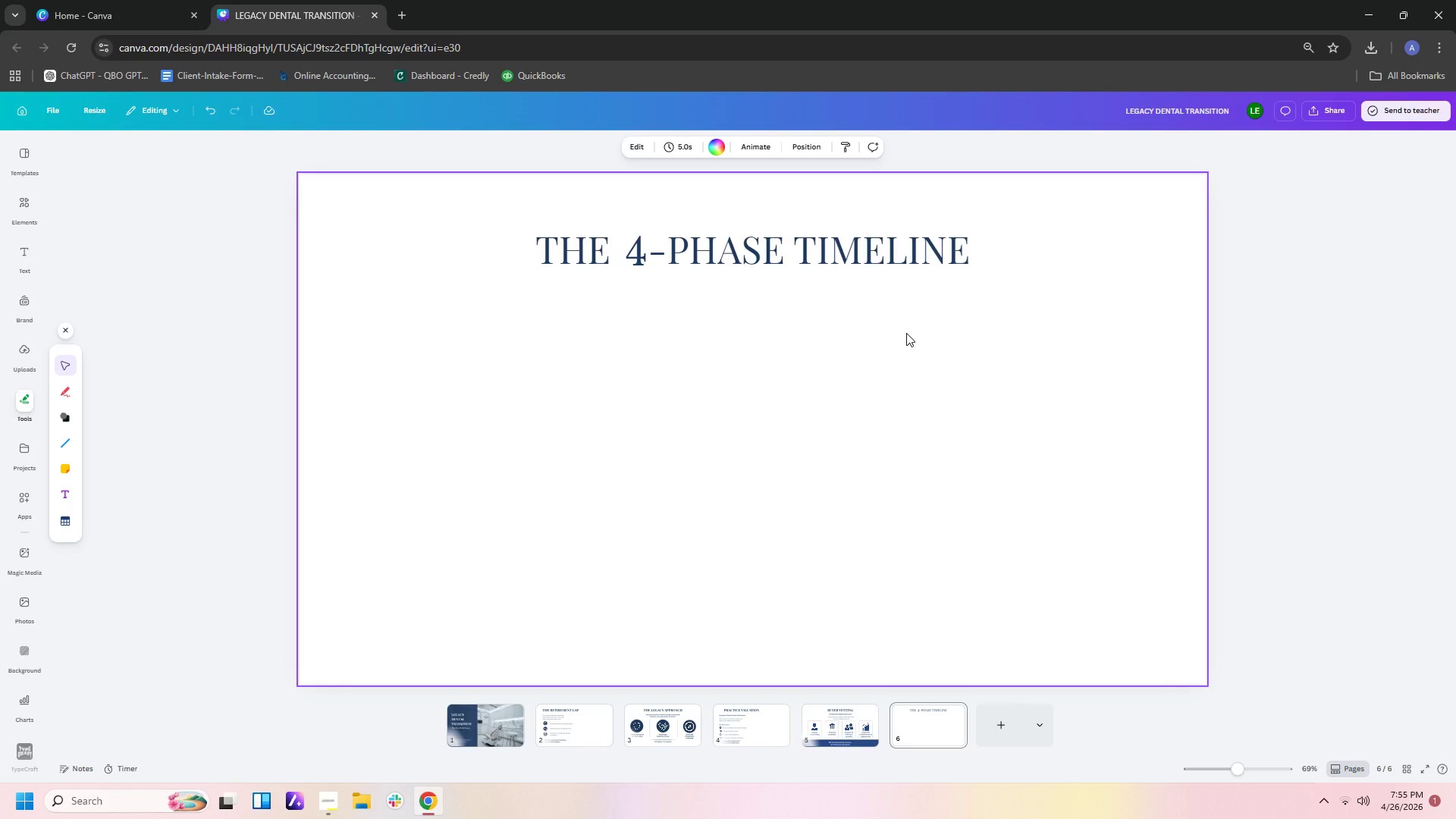 
wait(40.42)
 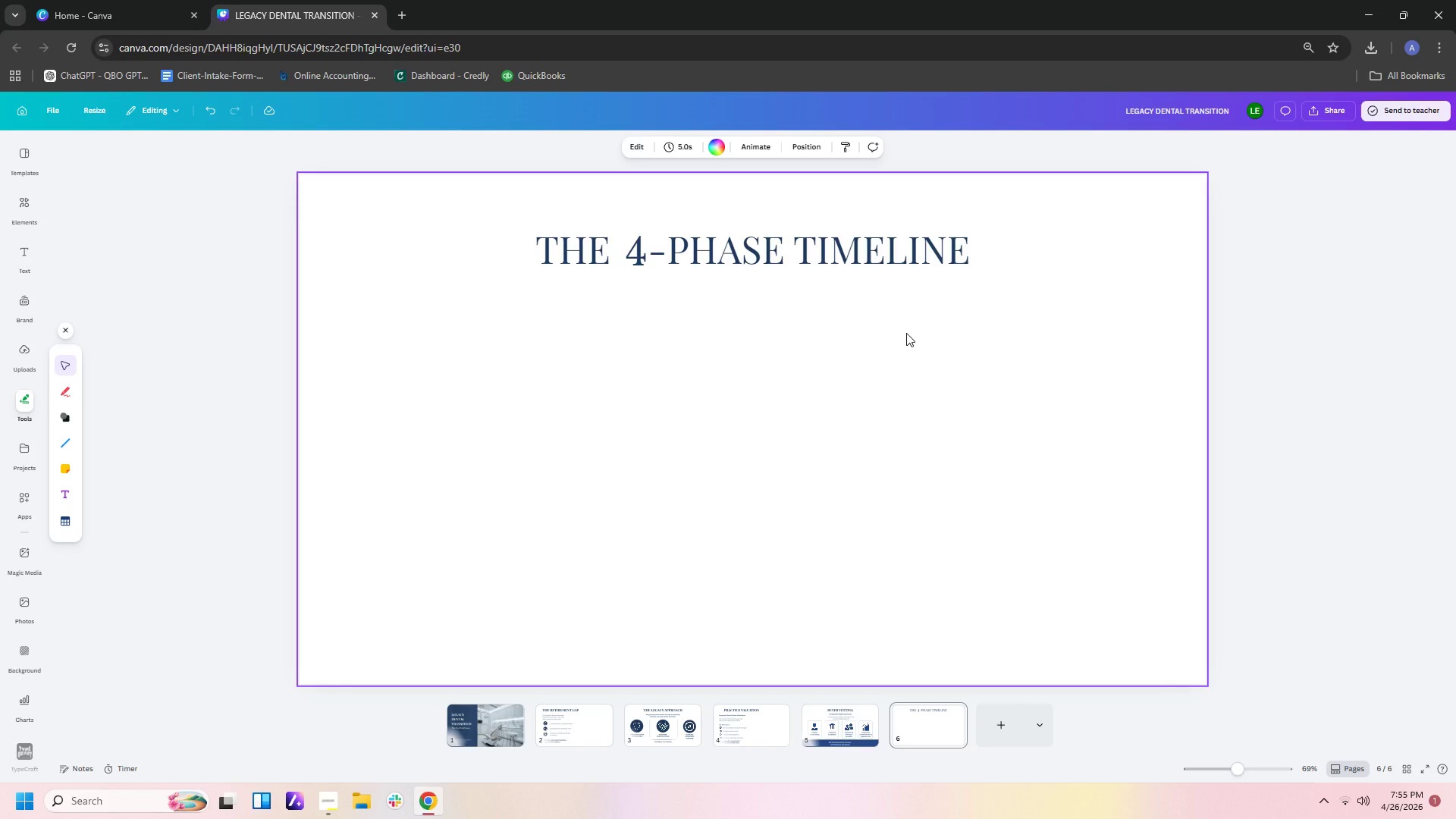 
left_click([67, 417])
 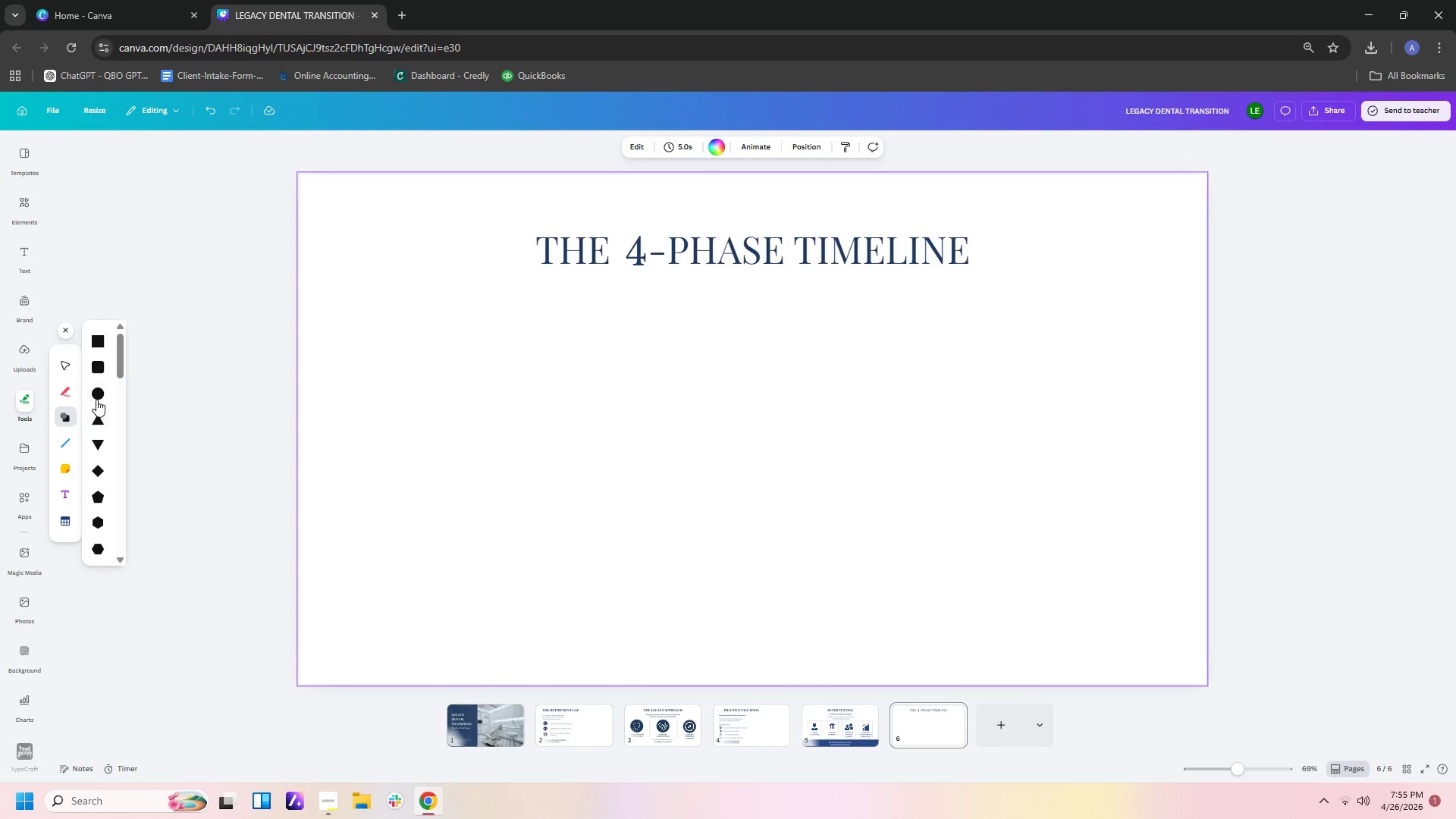 
left_click([97, 395])
 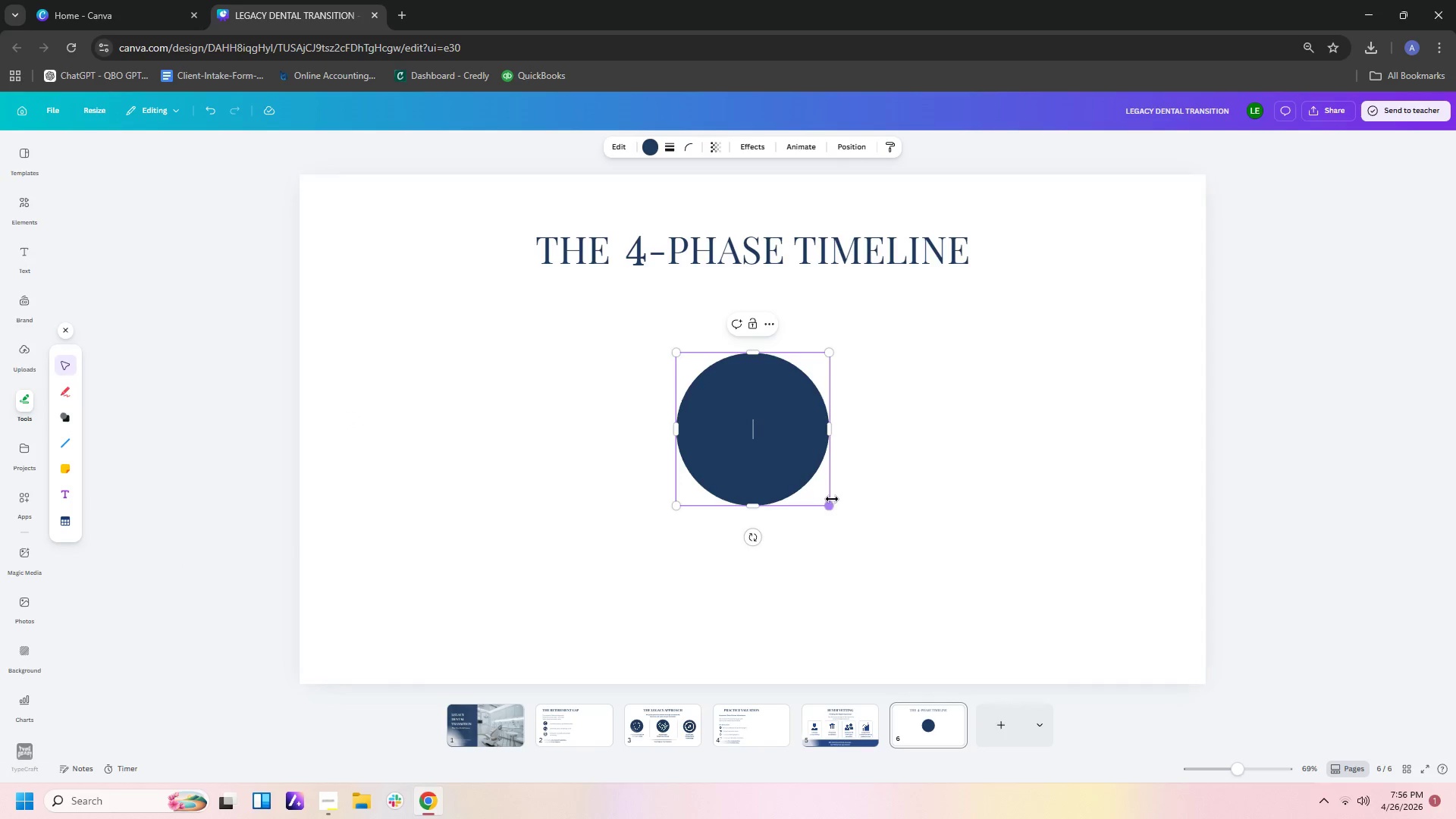 
left_click_drag(start_coordinate=[832, 508], to_coordinate=[758, 443])
 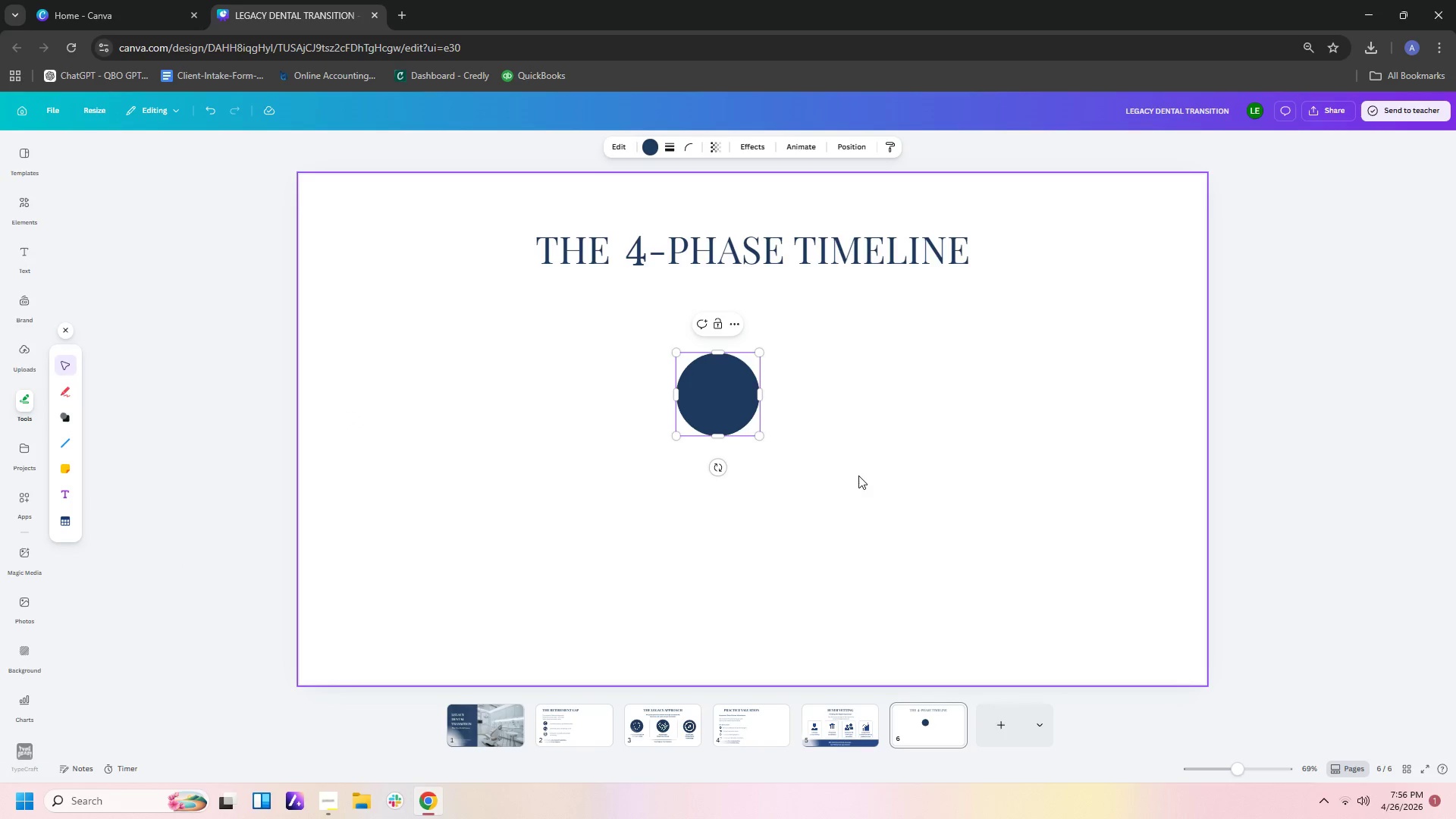 
left_click([858, 475])
 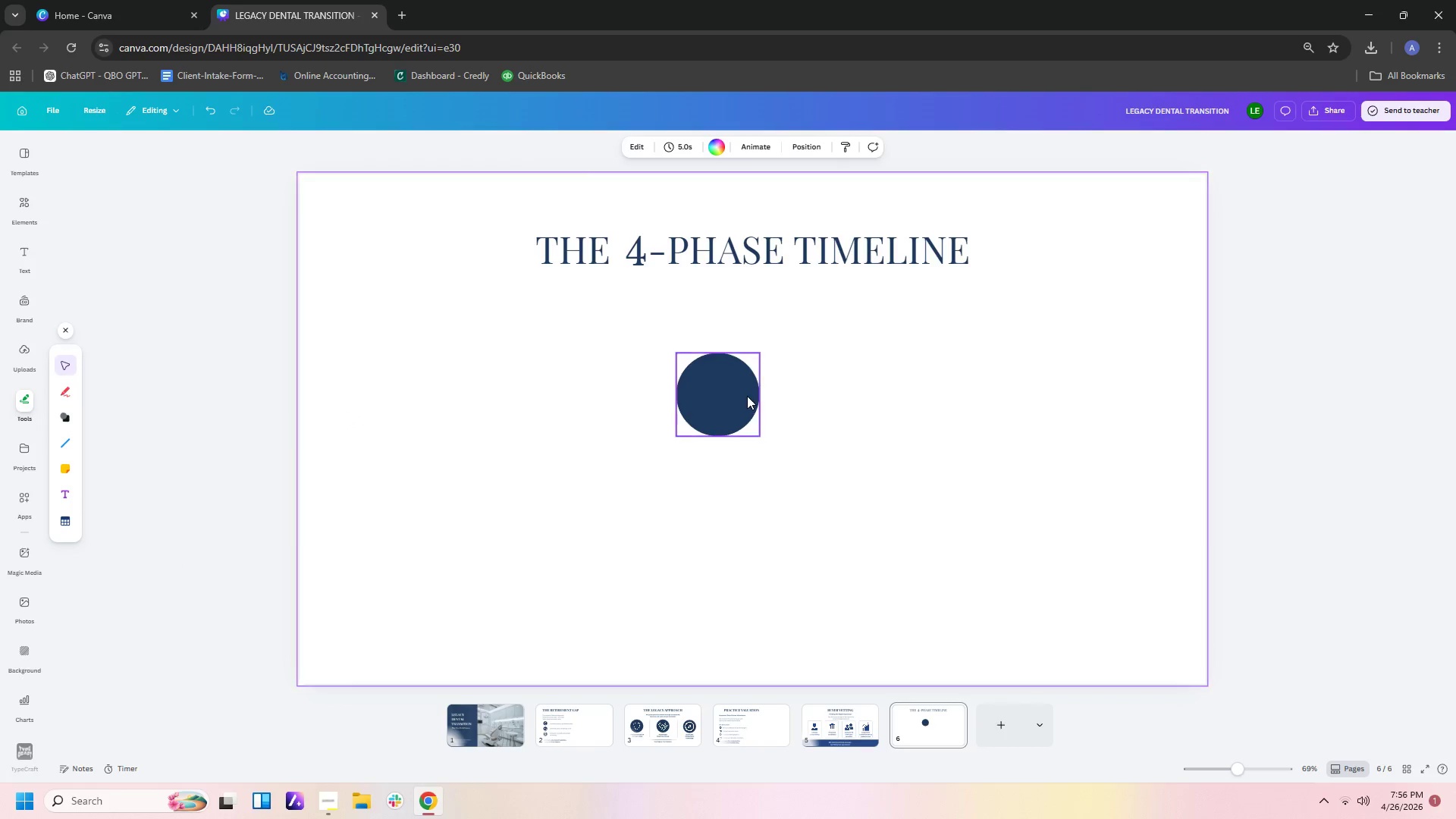 
left_click_drag(start_coordinate=[747, 396], to_coordinate=[472, 400])
 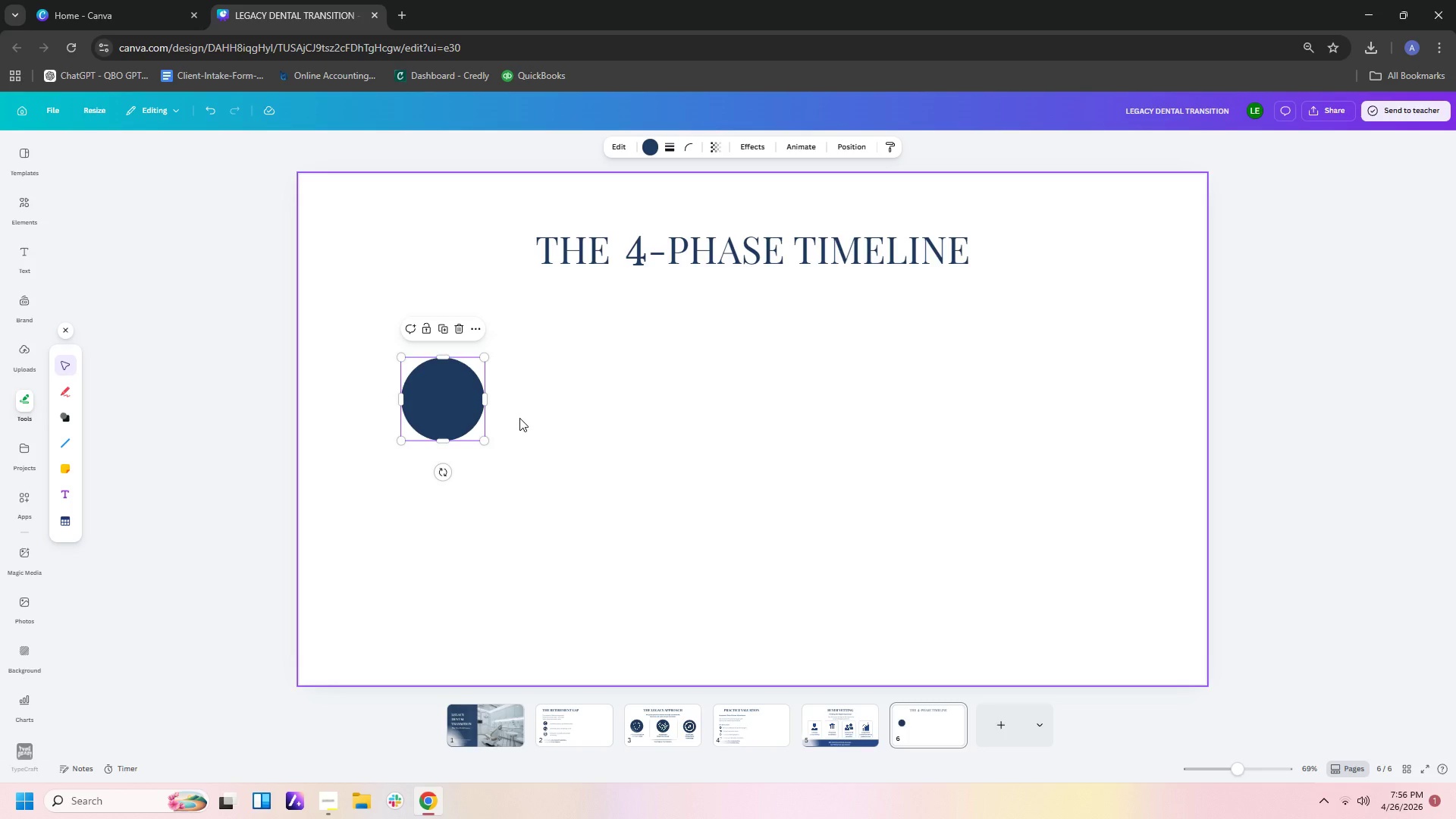 
key(Control+C)
 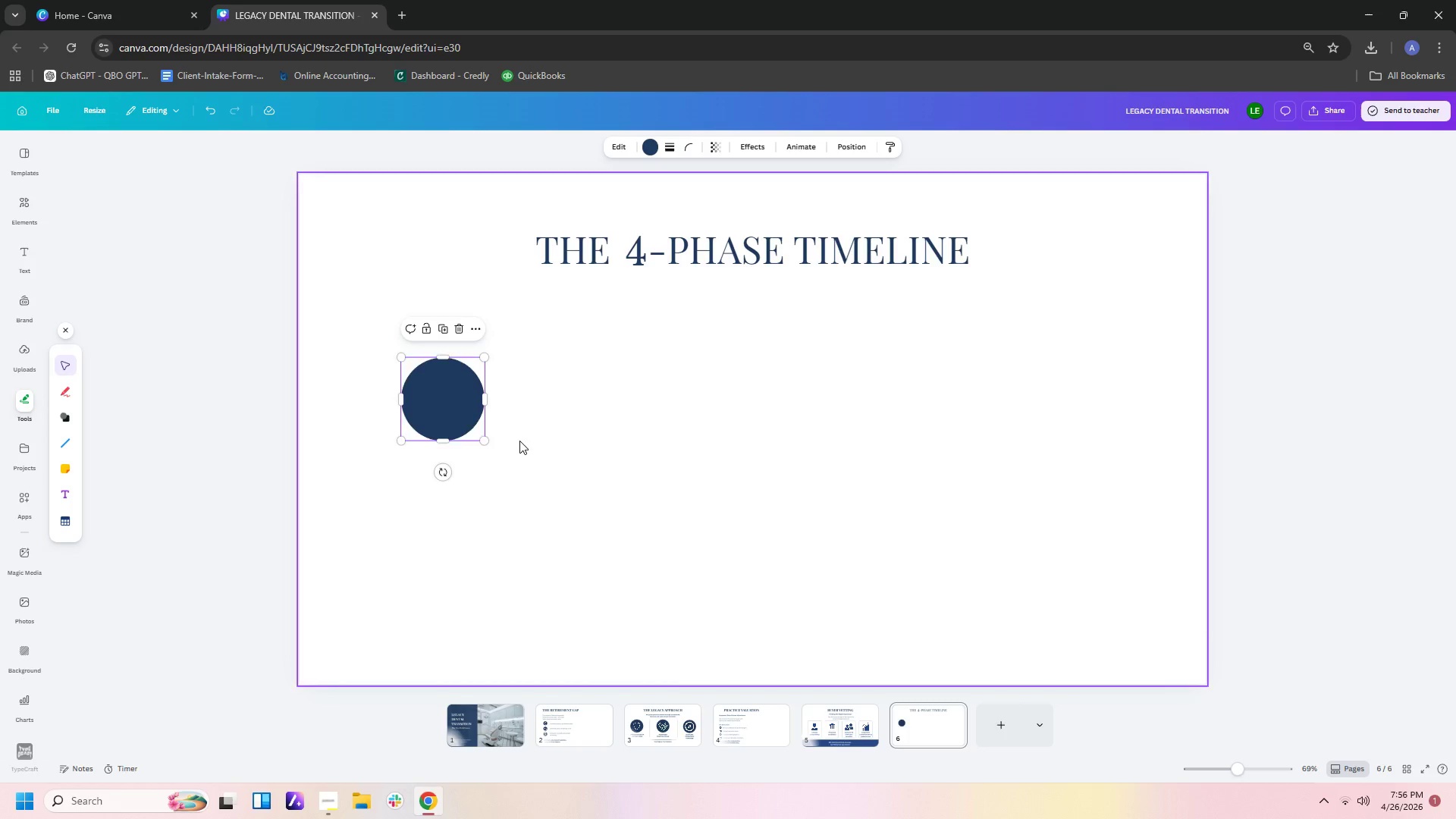 
key(Control+V)
 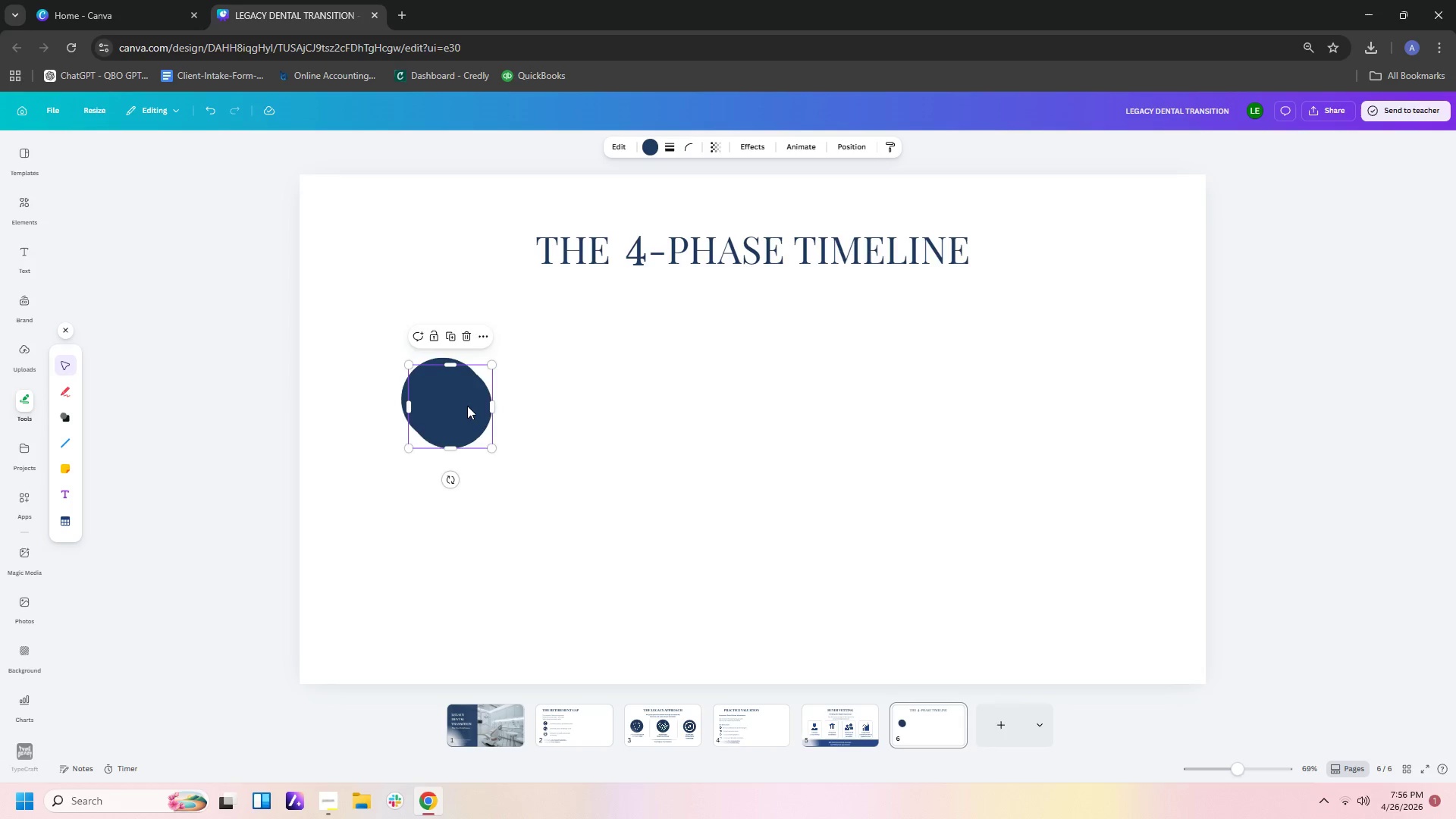 
left_click_drag(start_coordinate=[467, 406], to_coordinate=[654, 397])
 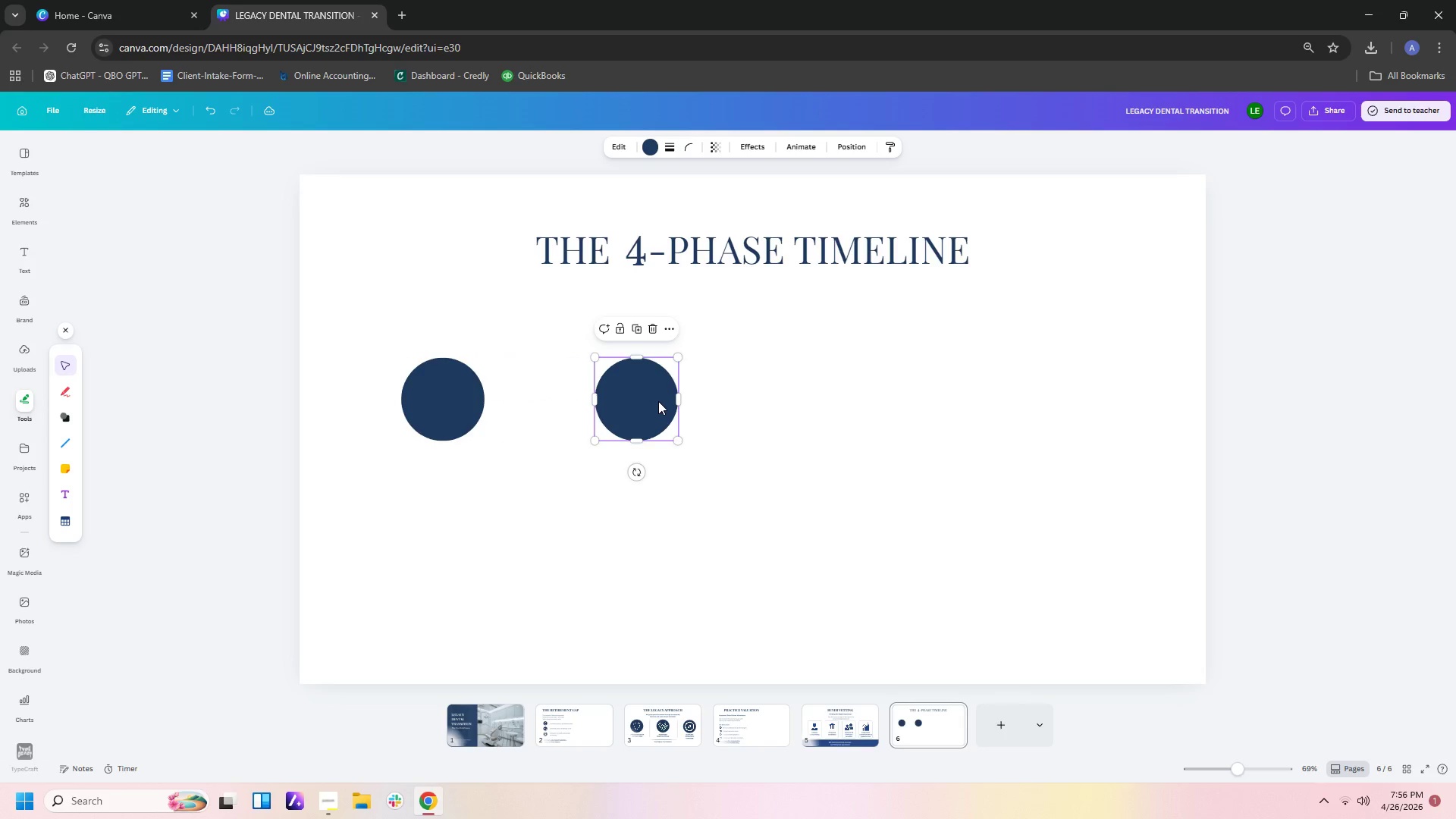 
key(Control+C)
 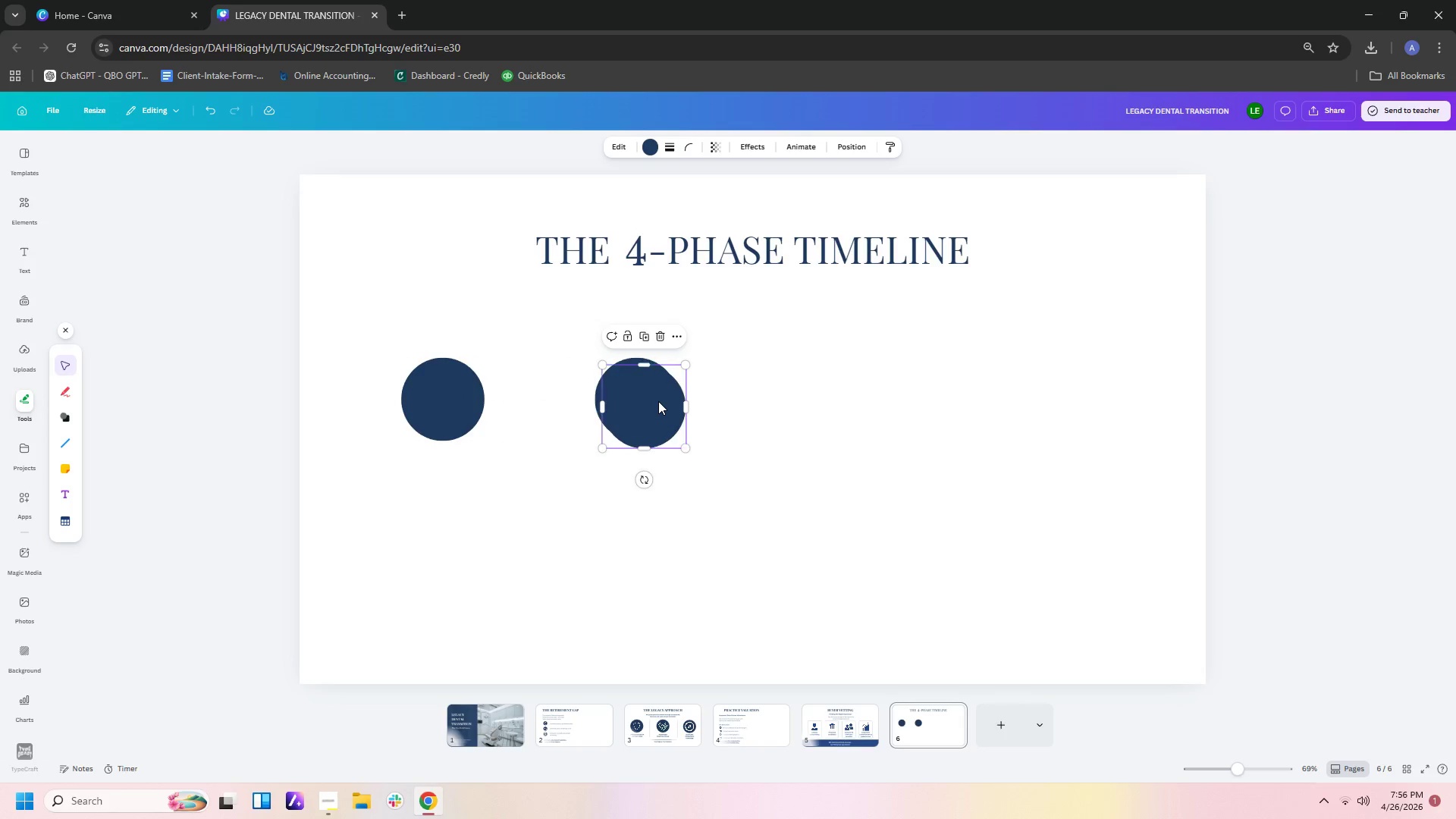 
key(Control+V)
 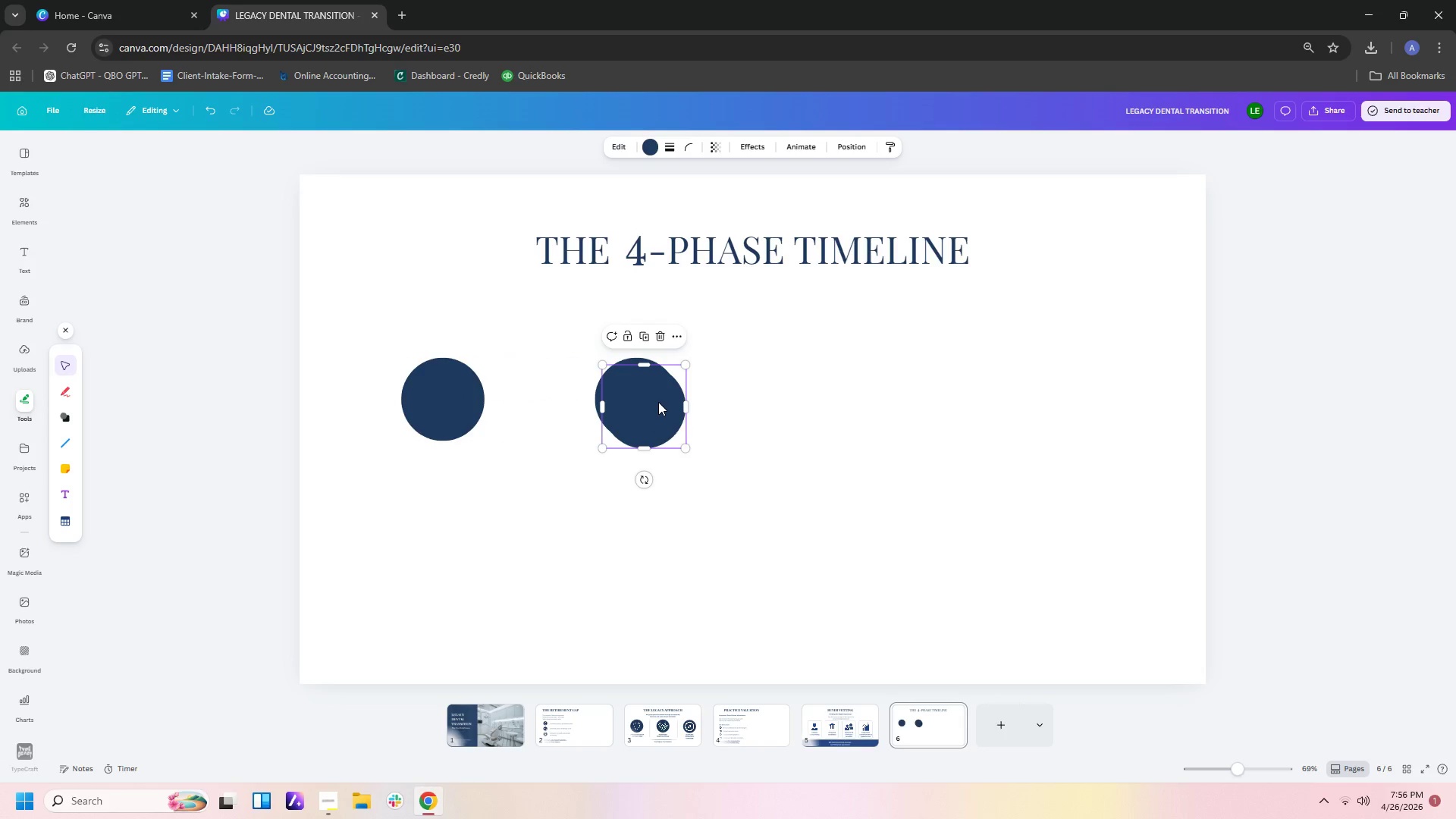 
left_click_drag(start_coordinate=[658, 402], to_coordinate=[868, 397])
 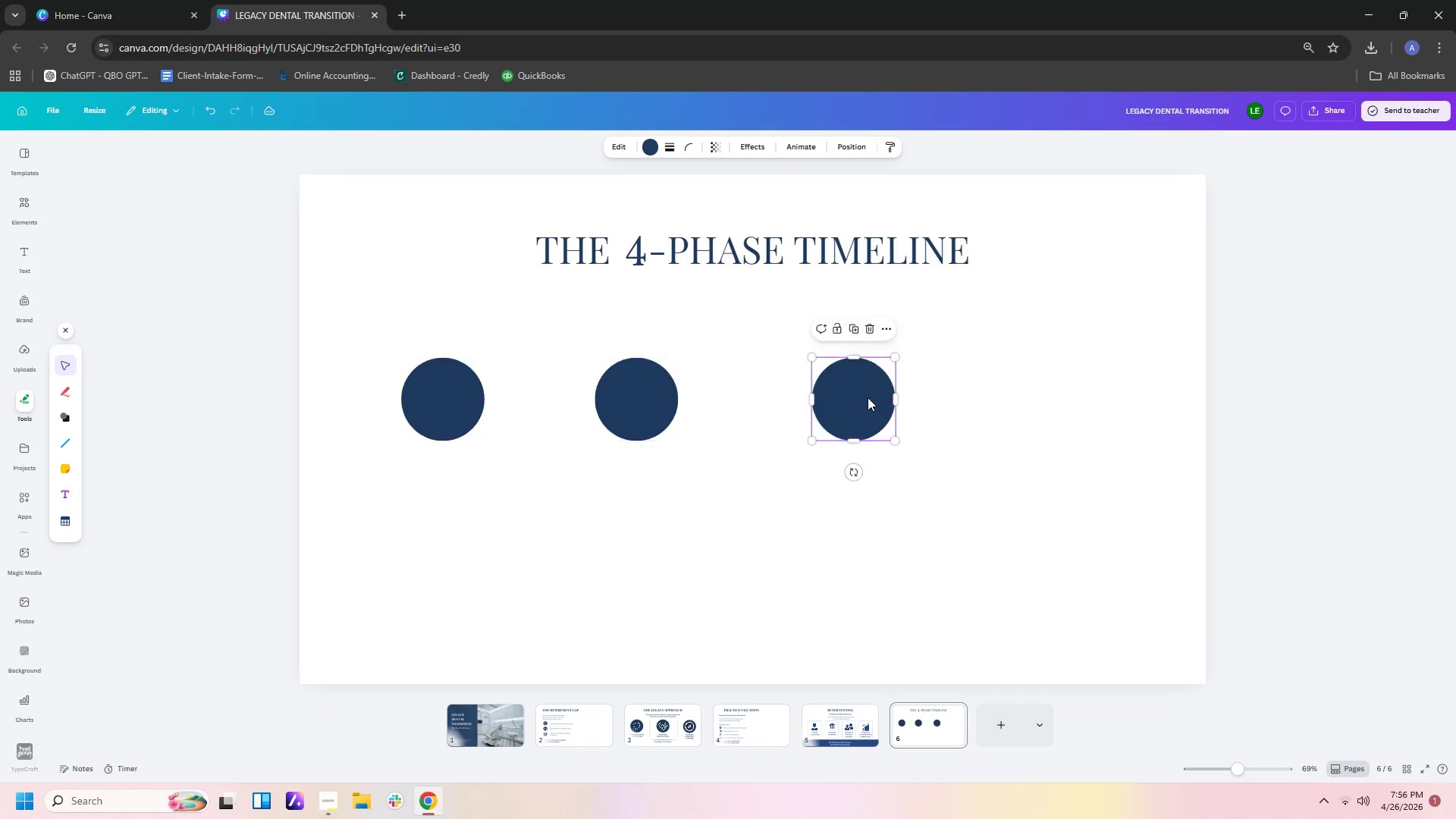 
key(Control+C)
 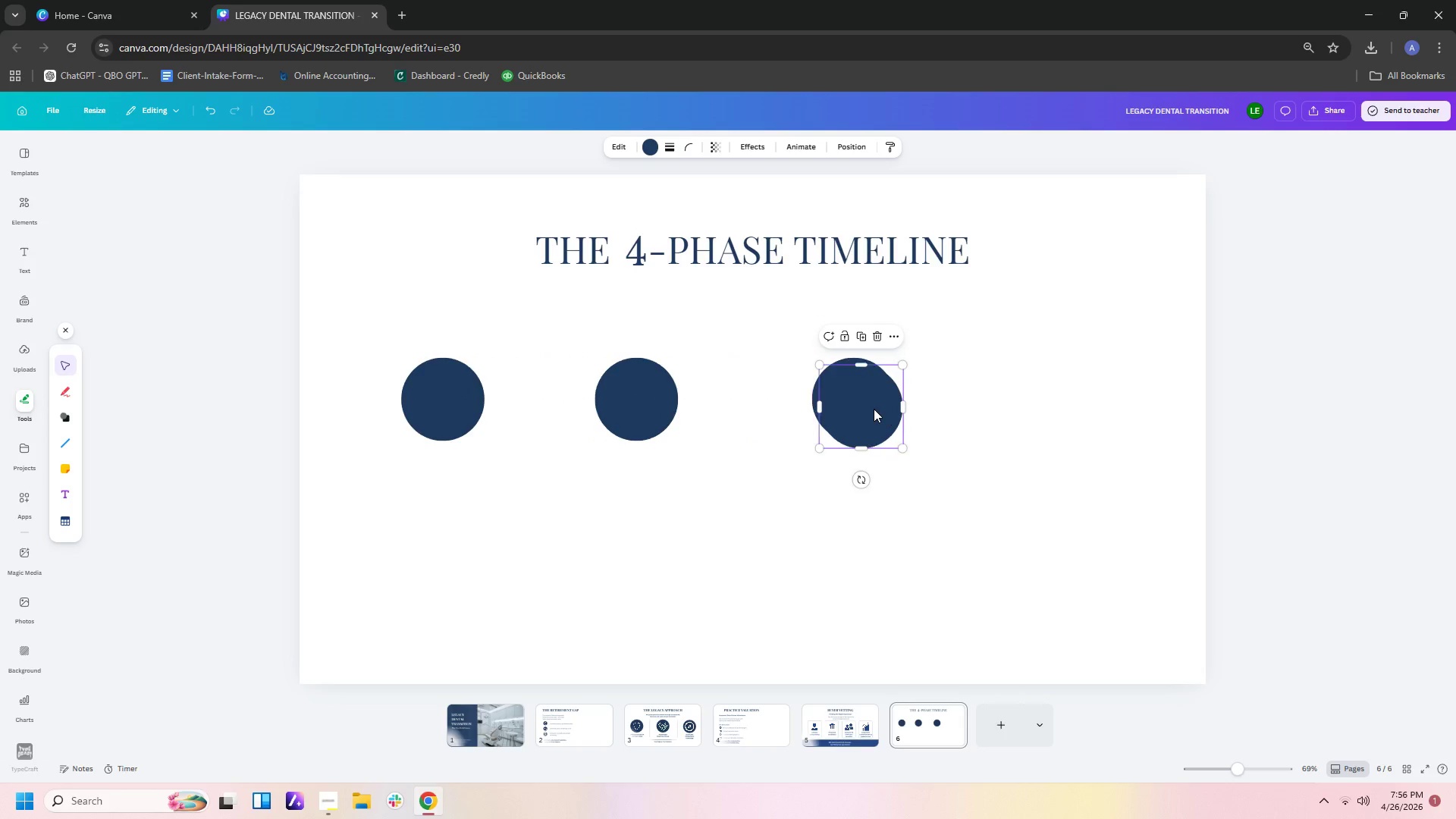 
key(Control+V)
 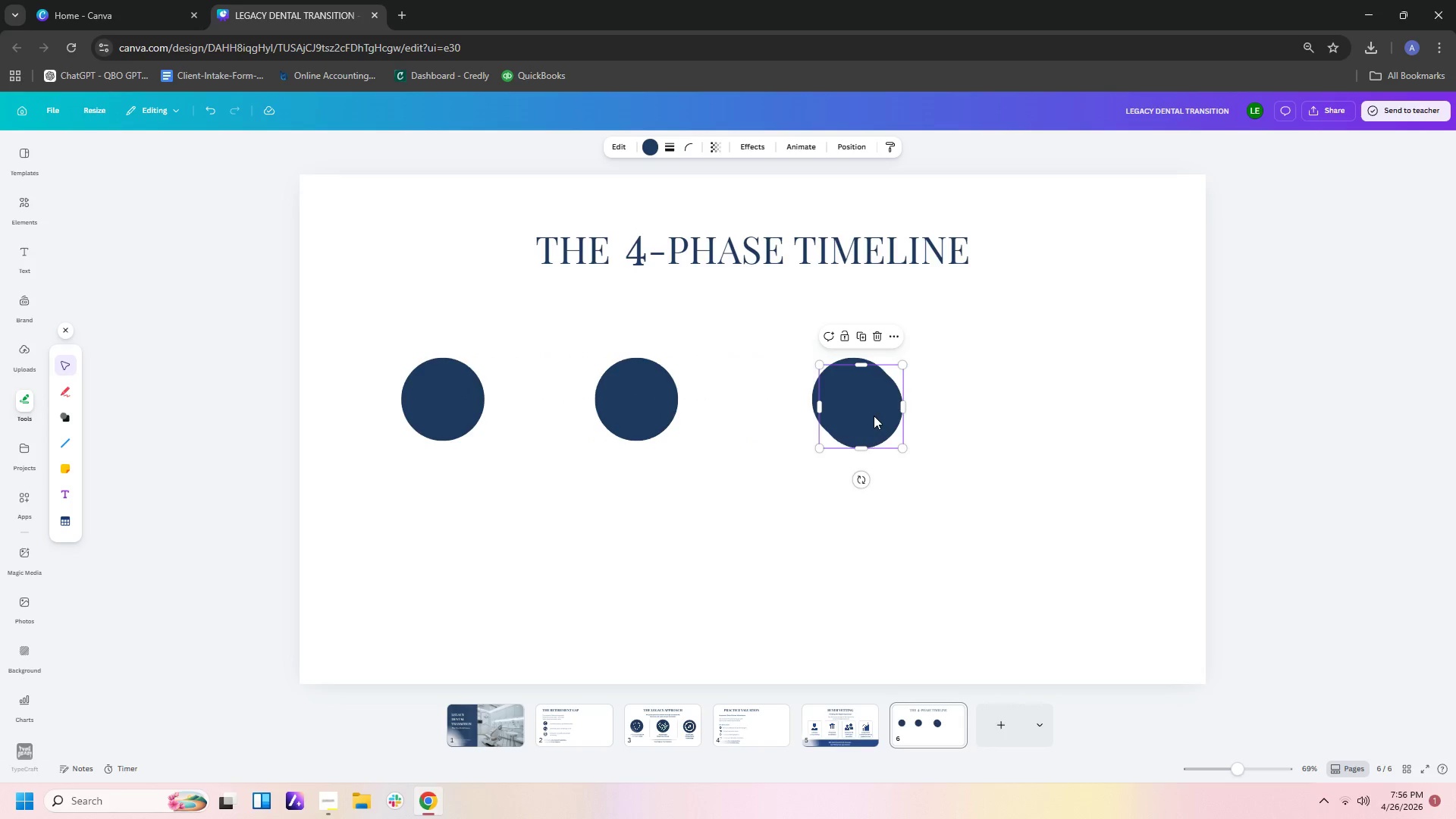 
left_click_drag(start_coordinate=[874, 416], to_coordinate=[1065, 411])
 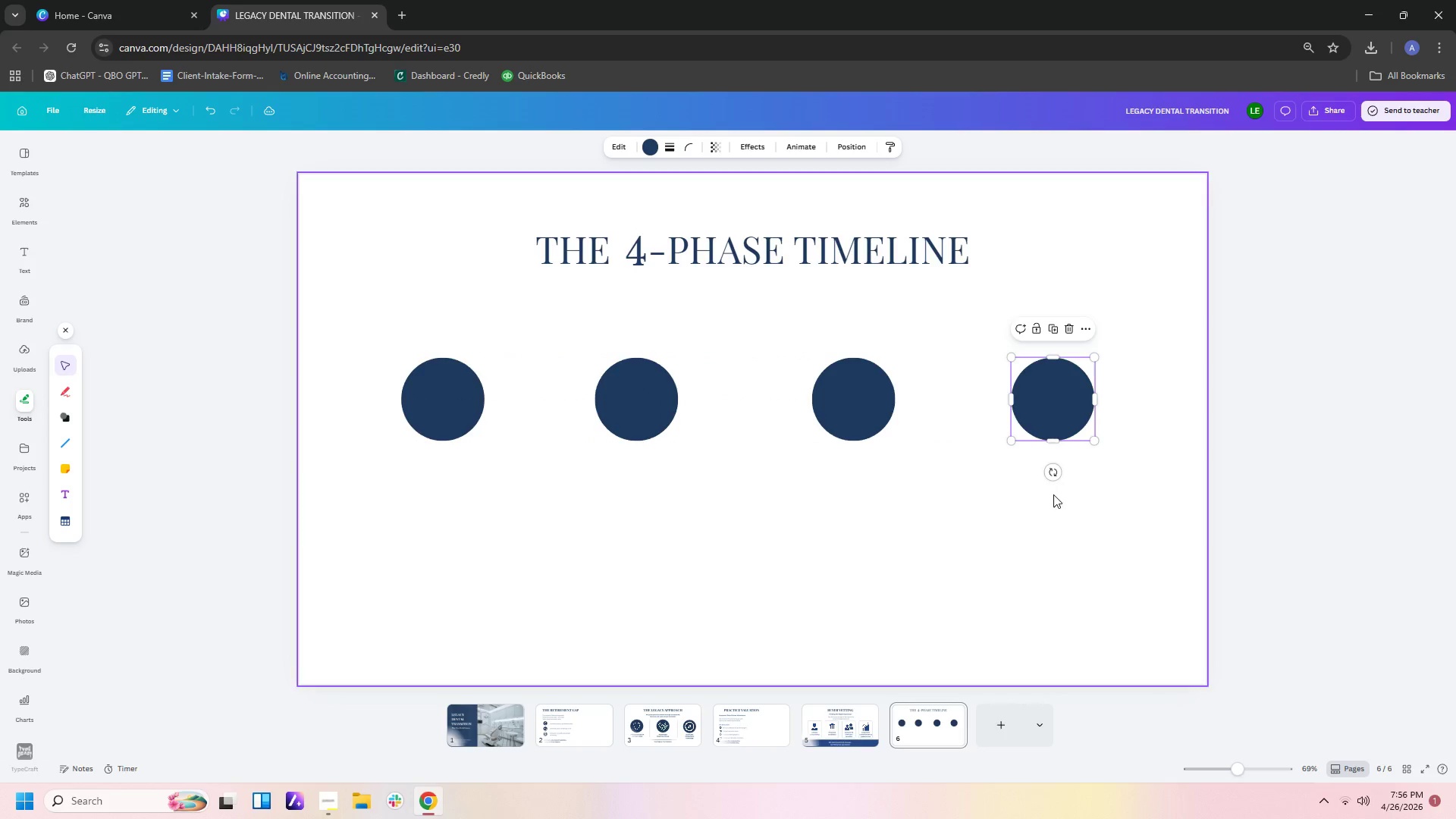 
left_click([1053, 495])
 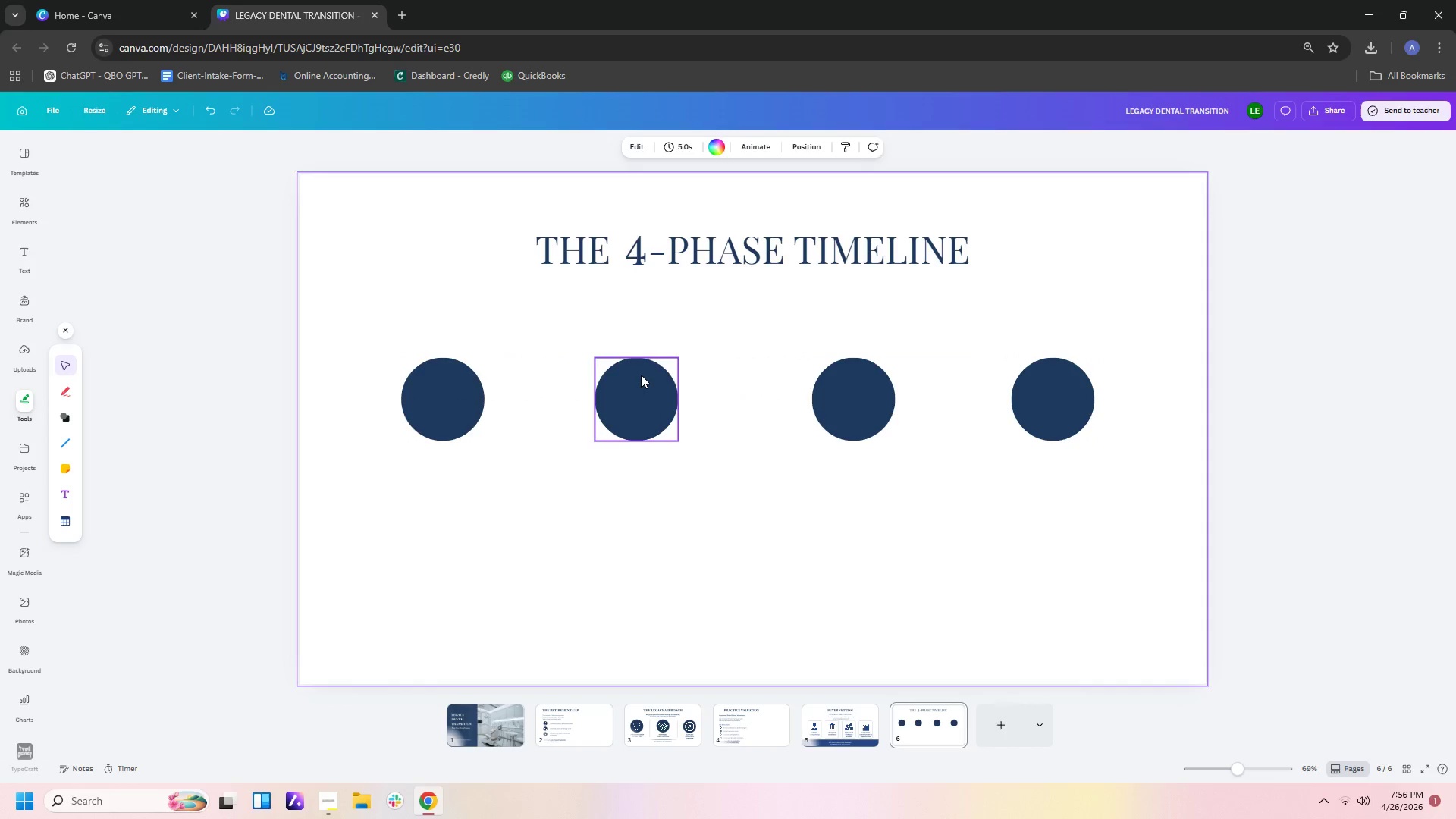 
left_click_drag(start_coordinate=[640, 376], to_coordinate=[654, 374])
 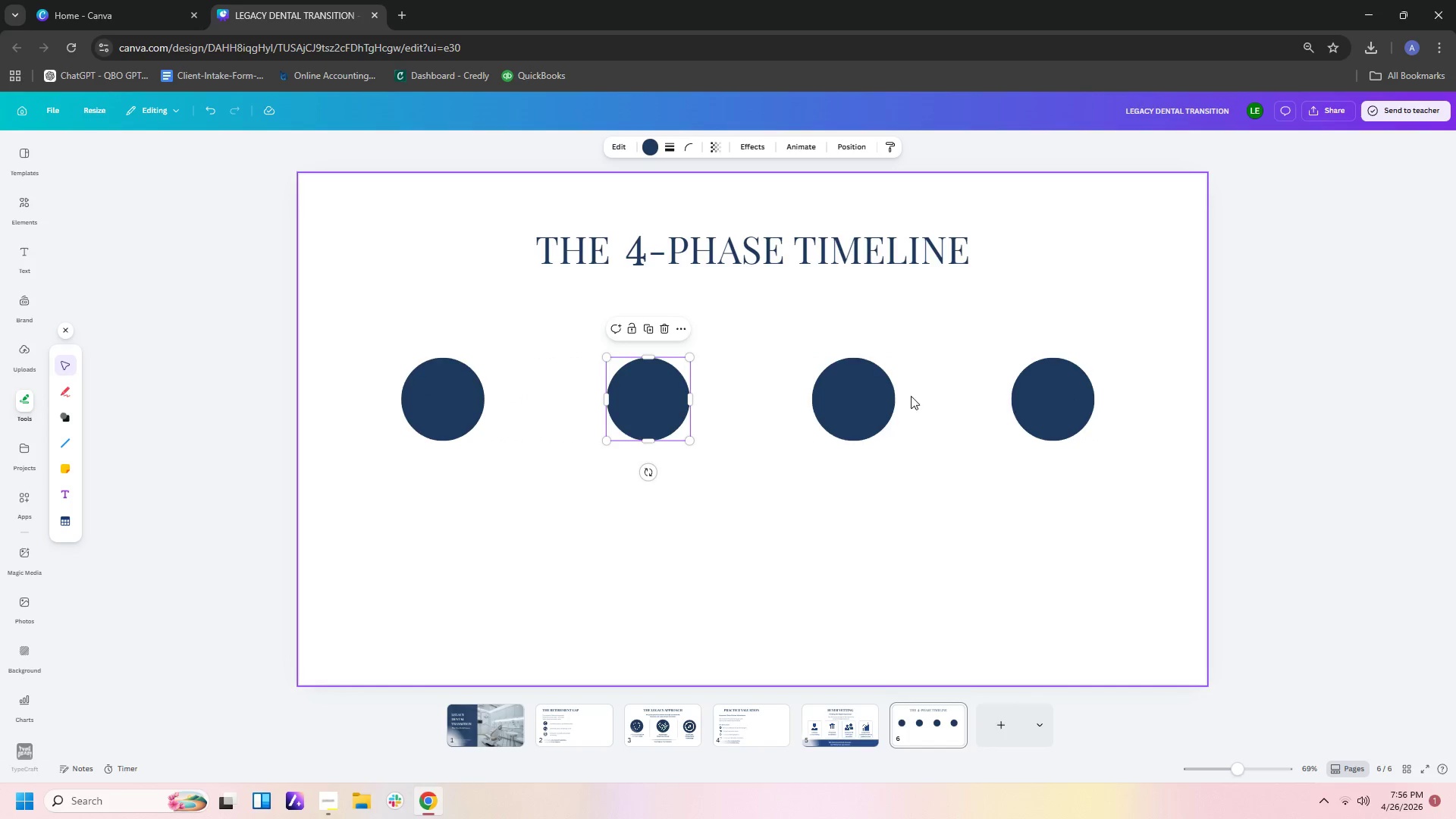 
left_click_drag(start_coordinate=[860, 404], to_coordinate=[856, 405])
 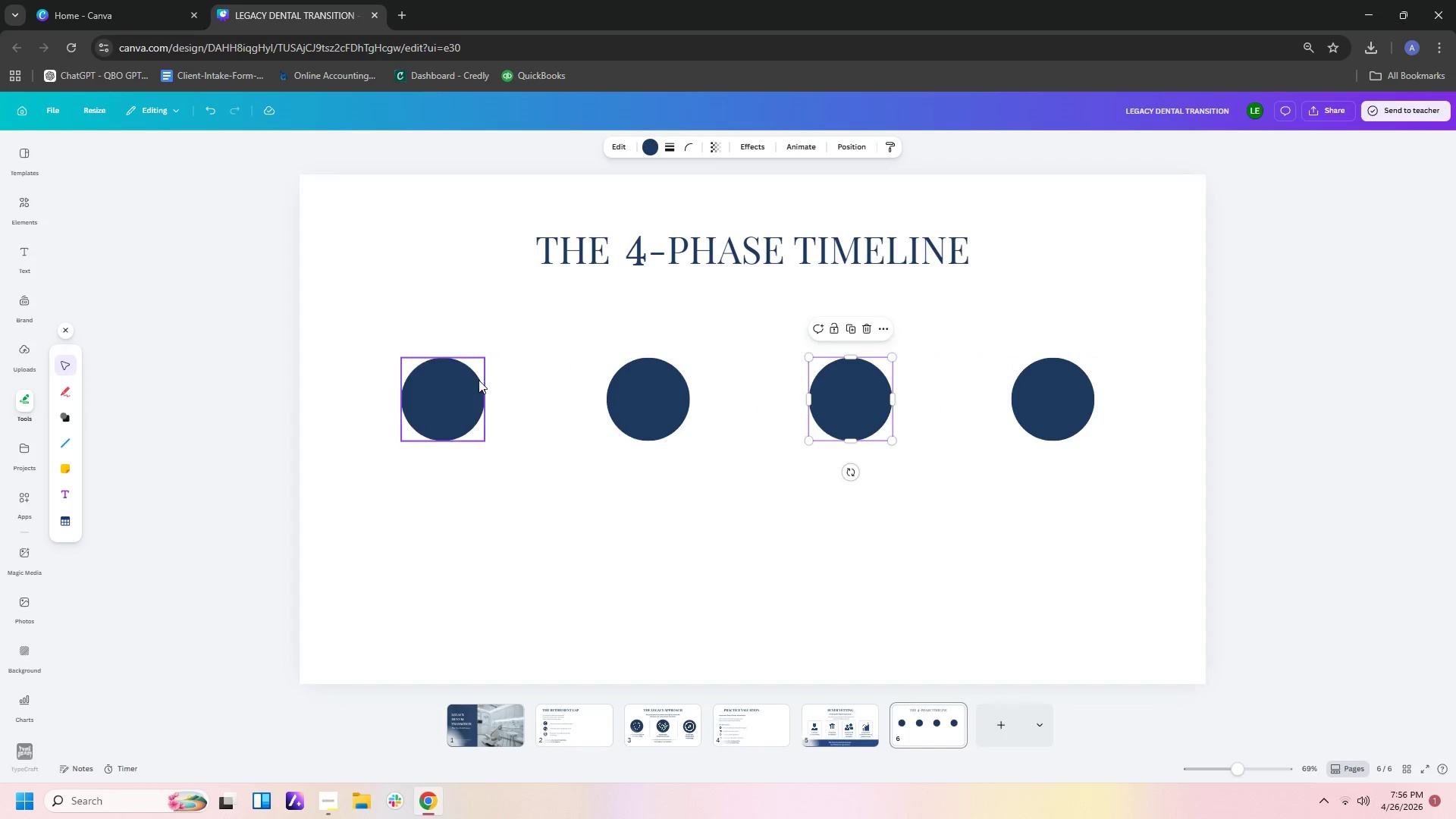 
left_click_drag(start_coordinate=[463, 381], to_coordinate=[469, 381])
 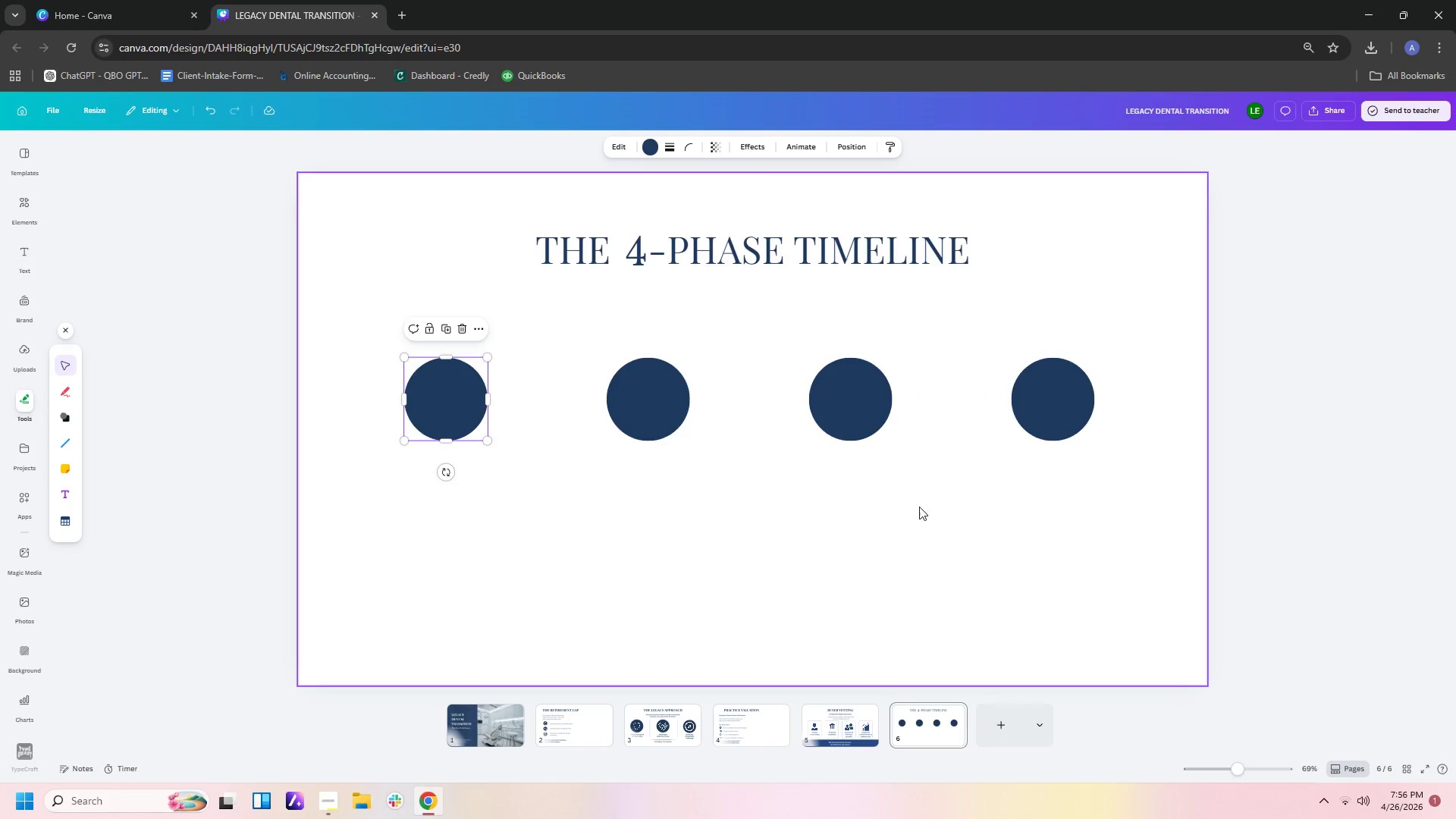 
left_click([921, 507])
 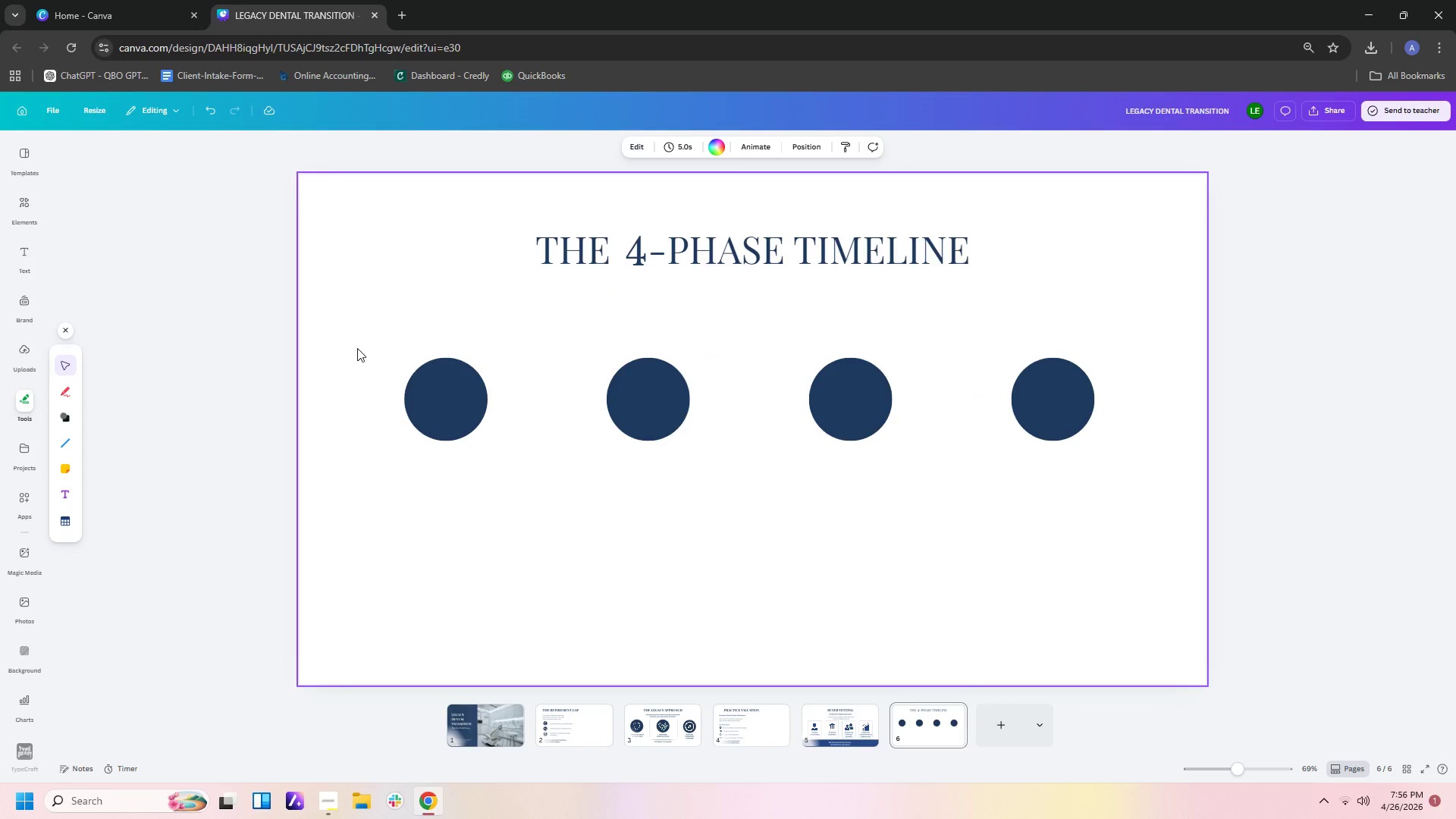 
left_click_drag(start_coordinate=[344, 375], to_coordinate=[1098, 450])
 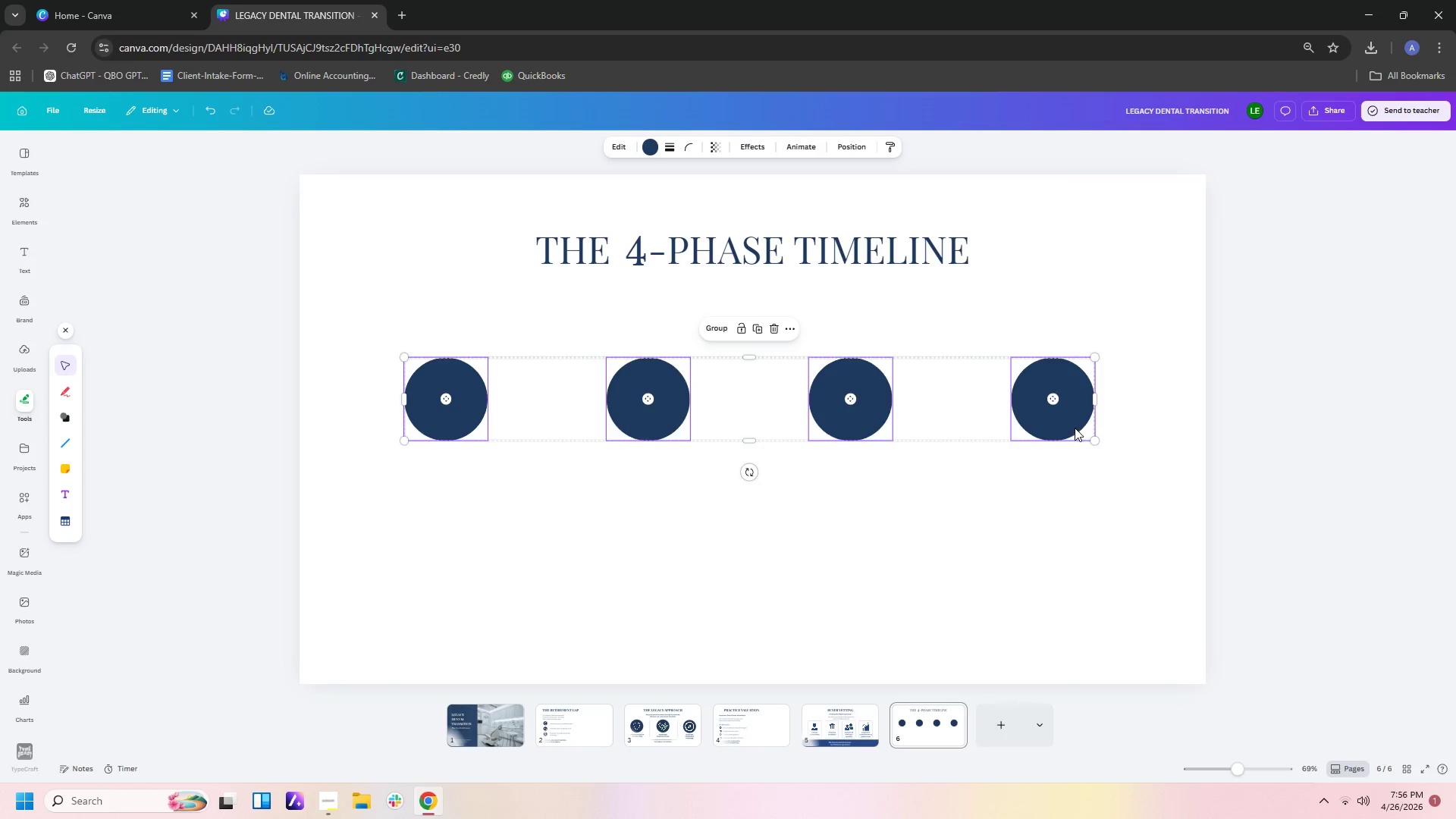 
left_click_drag(start_coordinate=[1075, 428], to_coordinate=[1079, 428])
 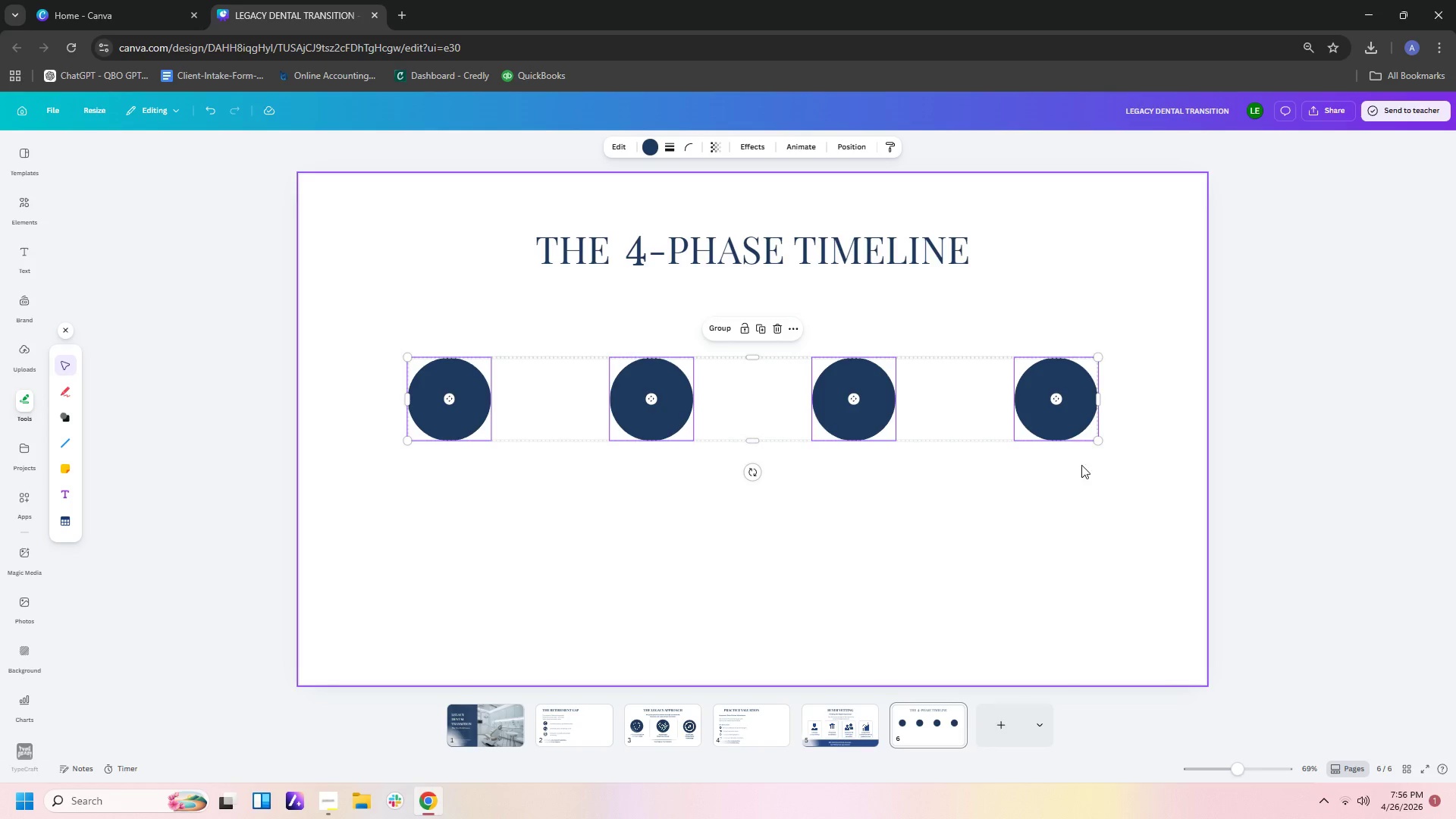 
left_click([1075, 495])
 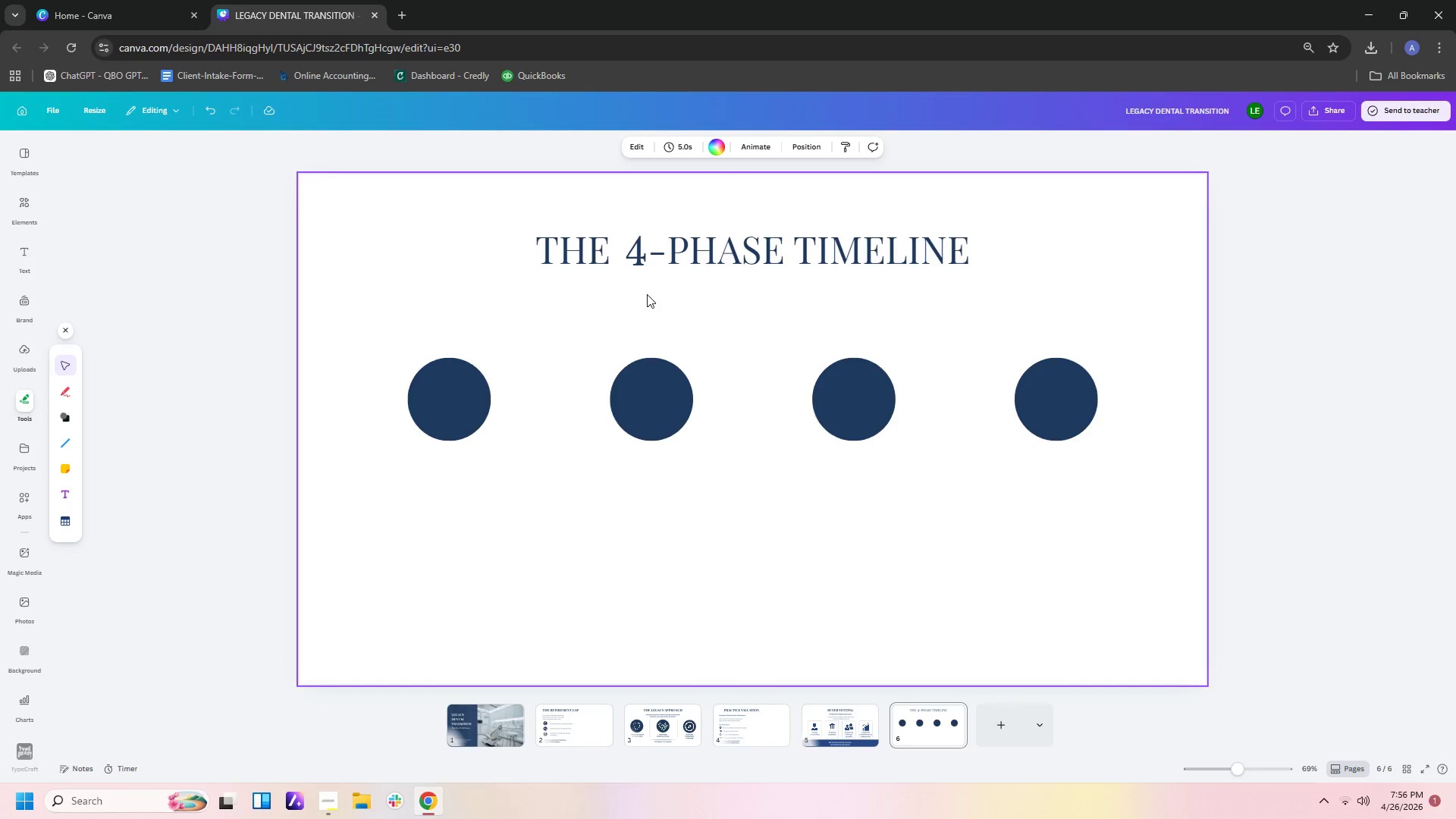 
left_click([639, 262])
 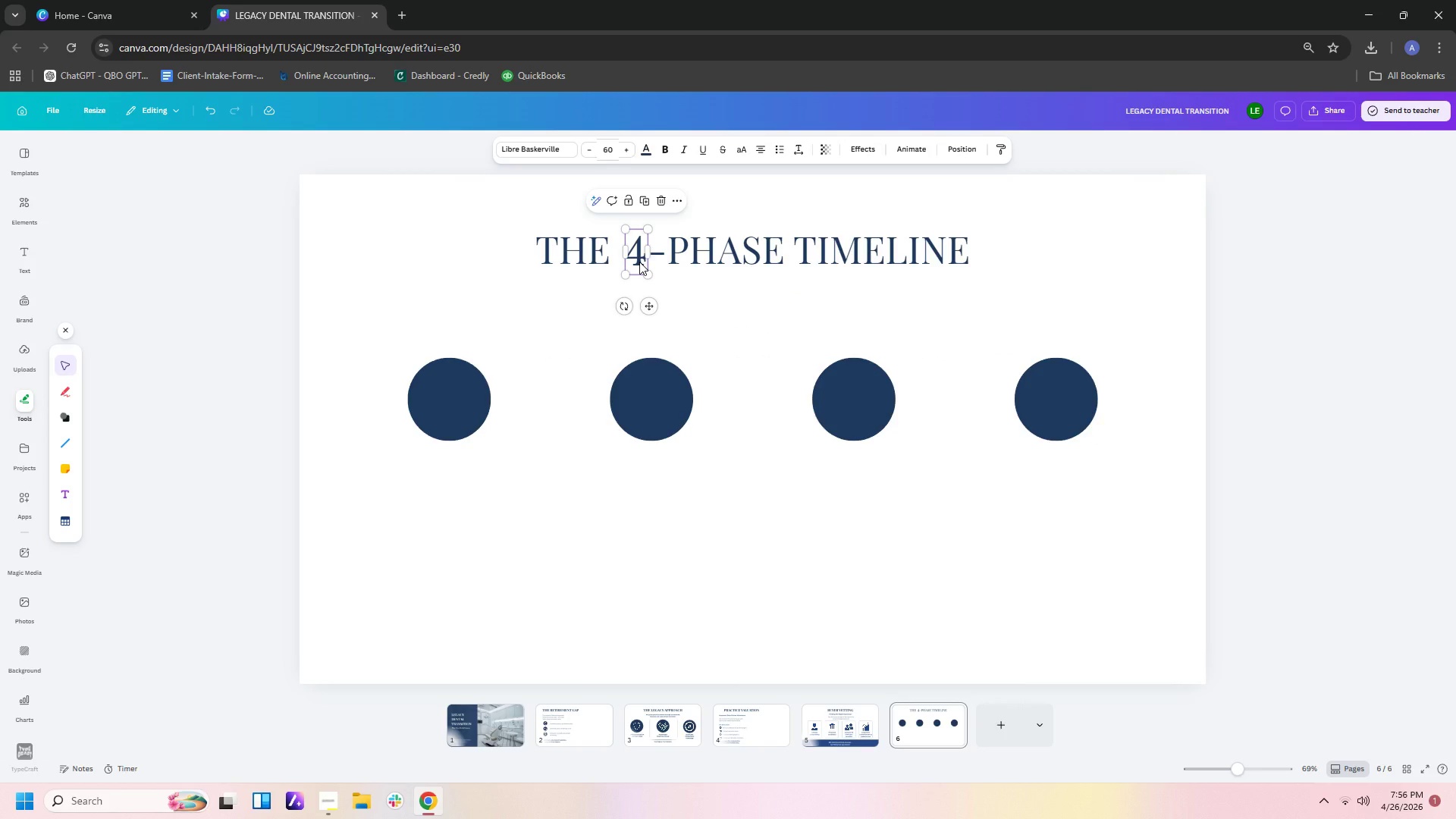 
key(Control+C)
 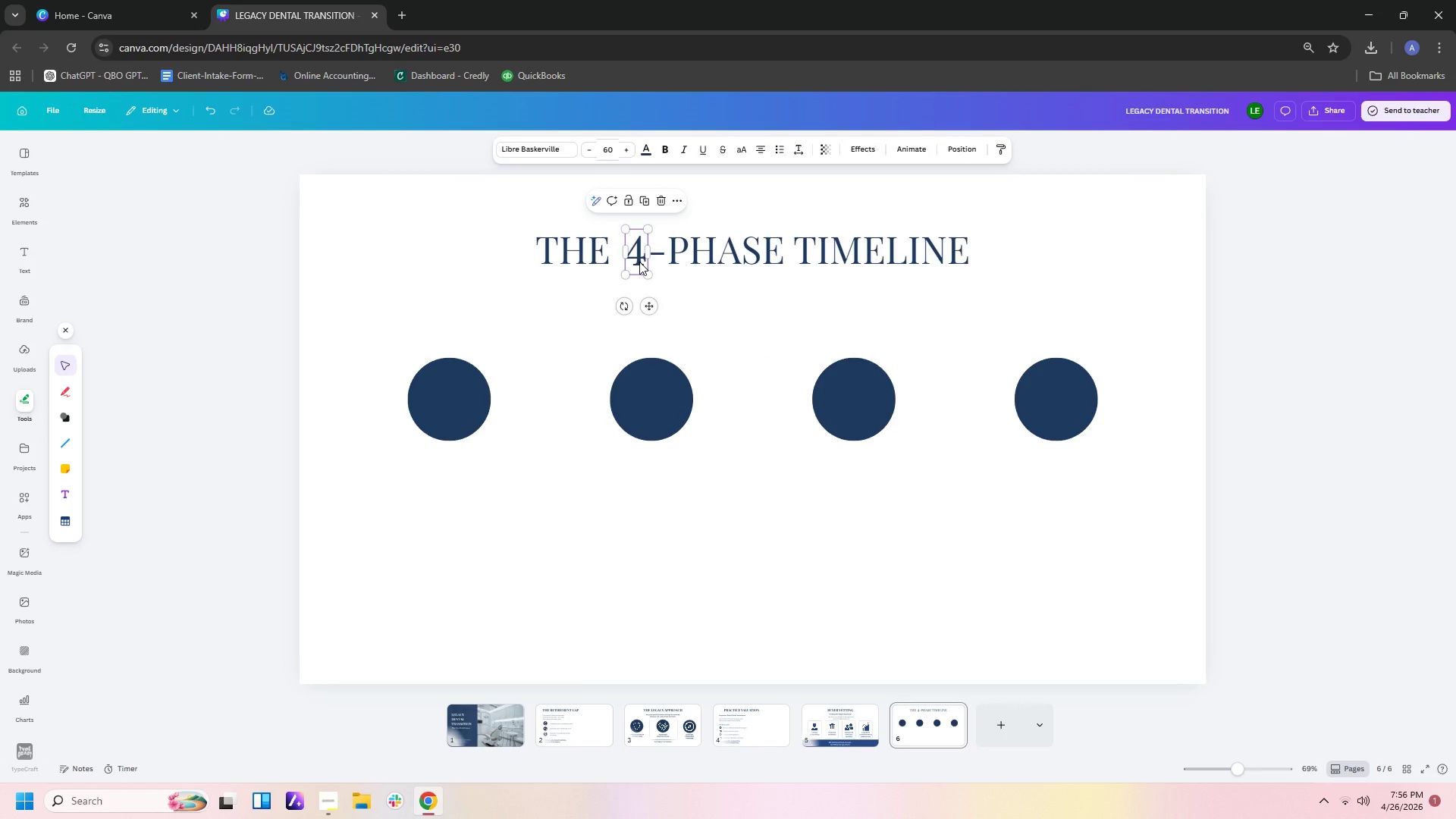 
key(Control+V)
 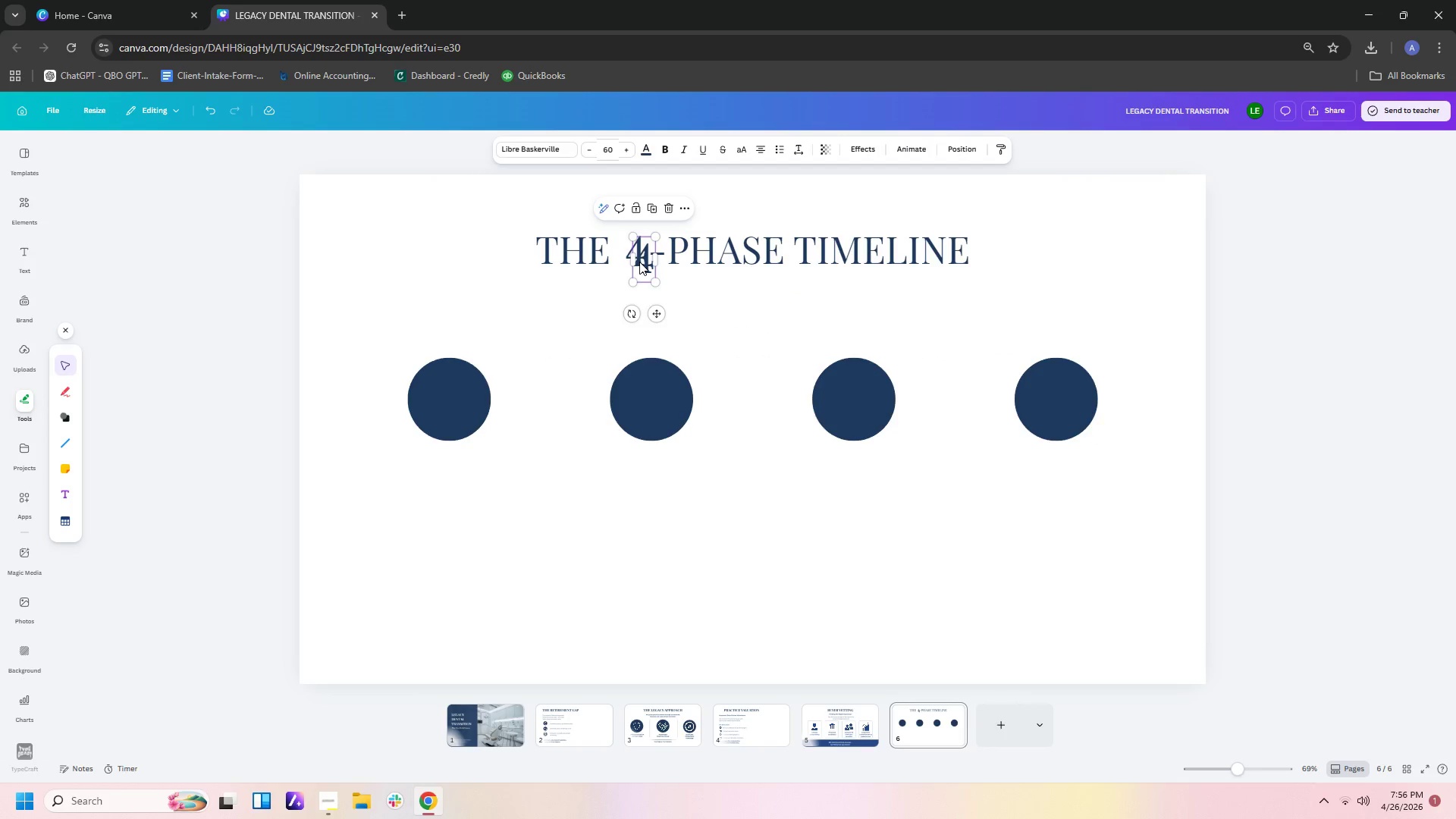 
left_click_drag(start_coordinate=[639, 262], to_coordinate=[1056, 401])
 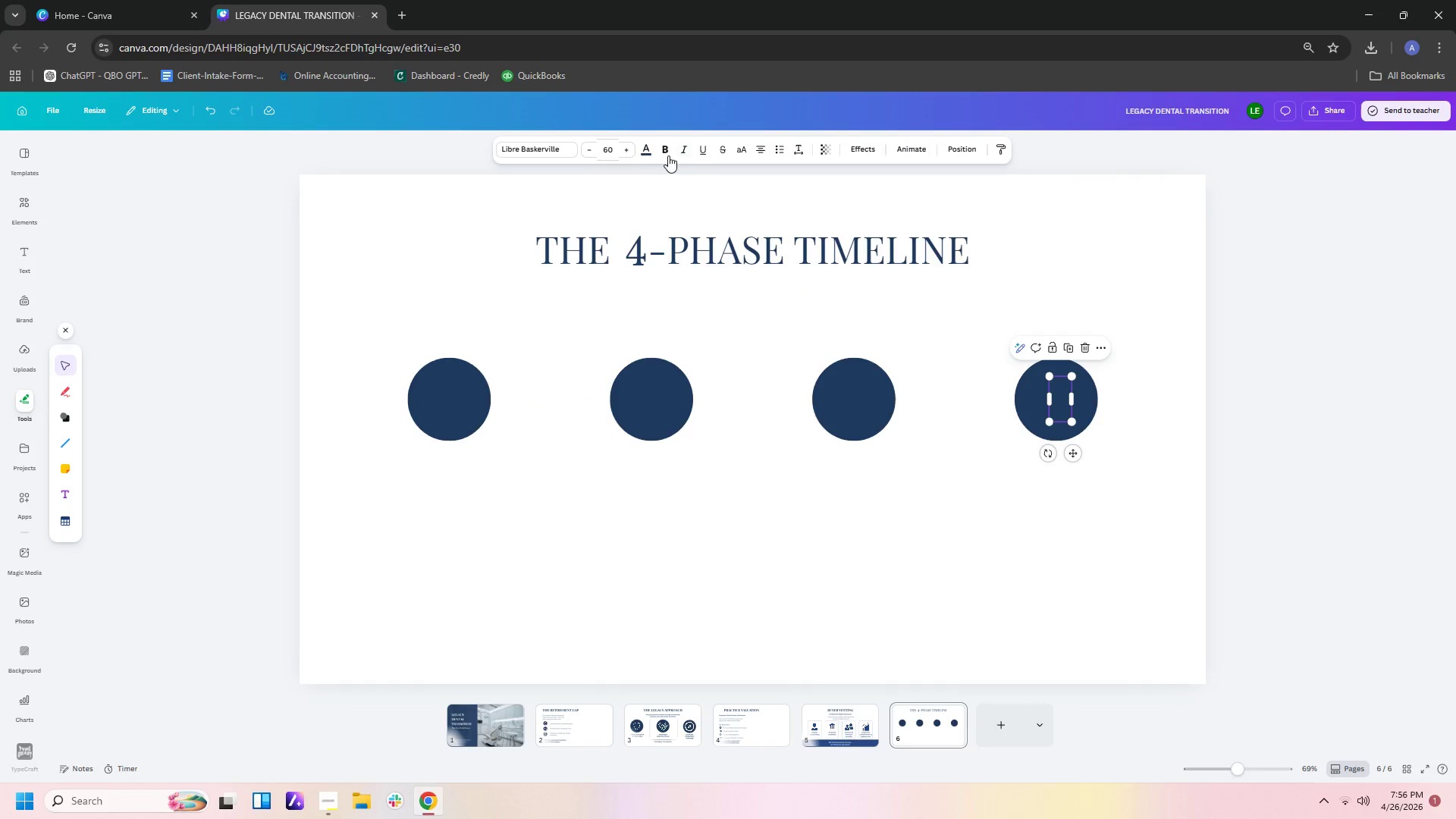 
left_click([647, 152])
 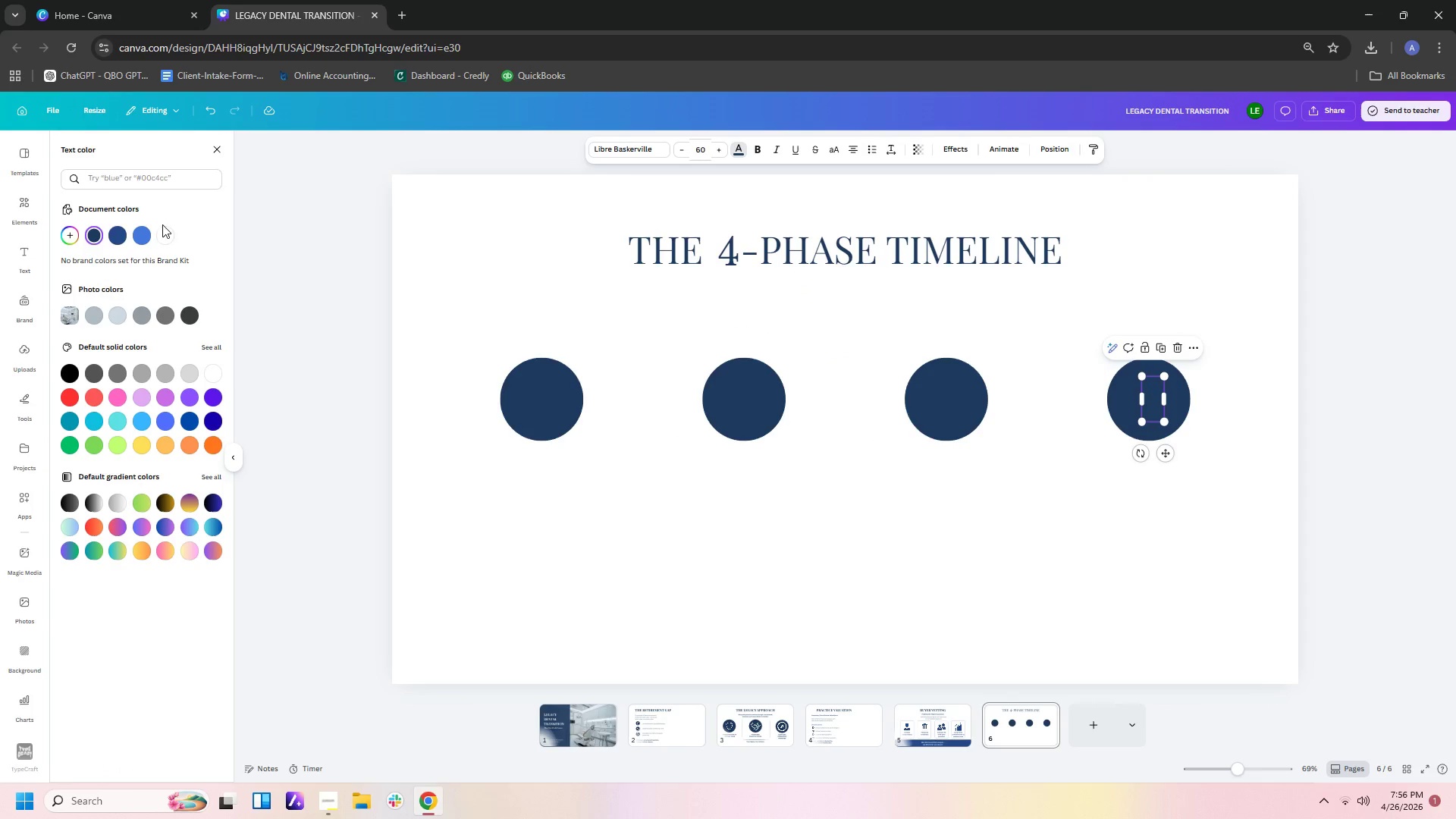 
left_click([162, 232])
 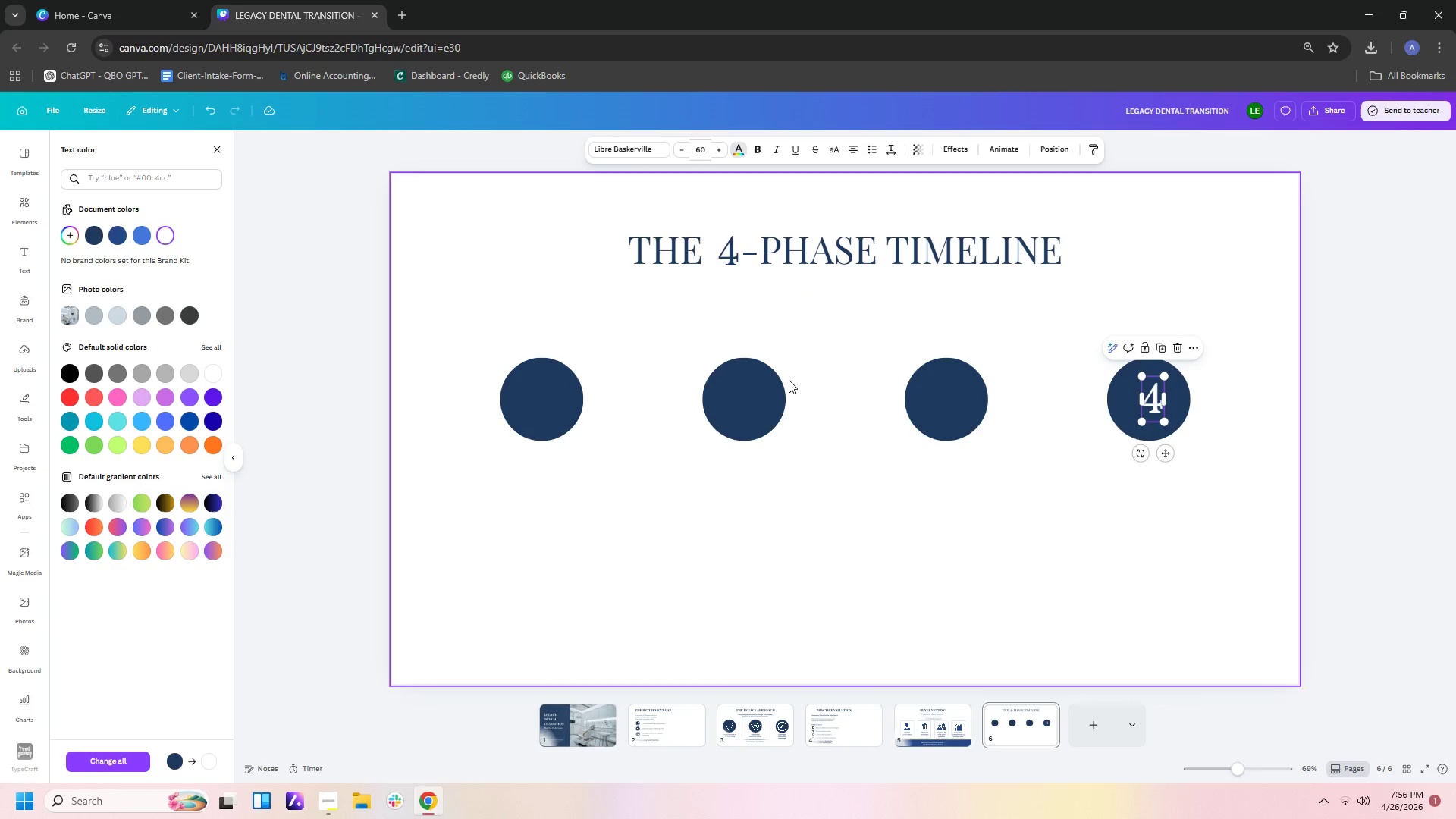 
left_click([1019, 512])
 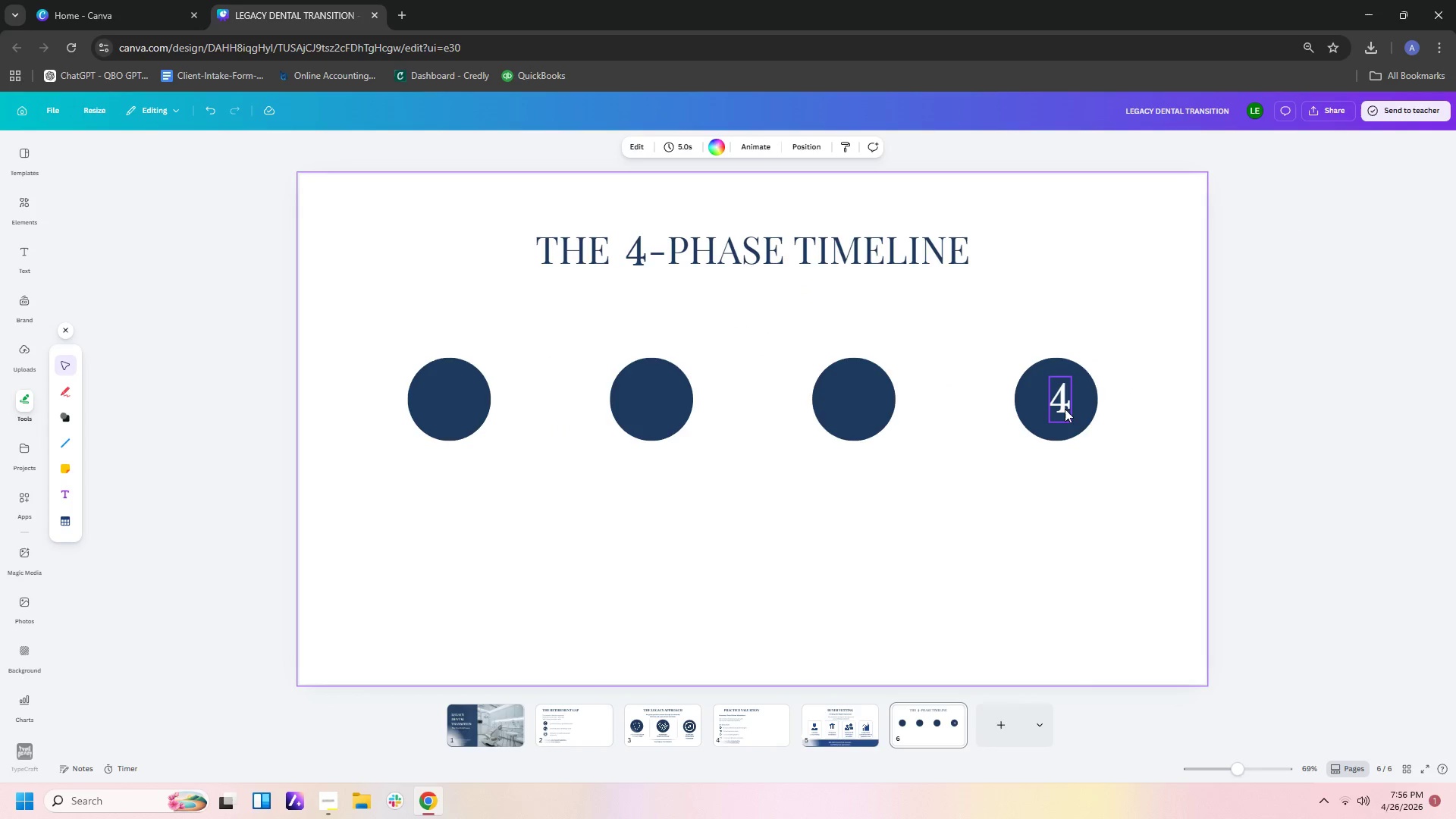 
left_click([1063, 407])
 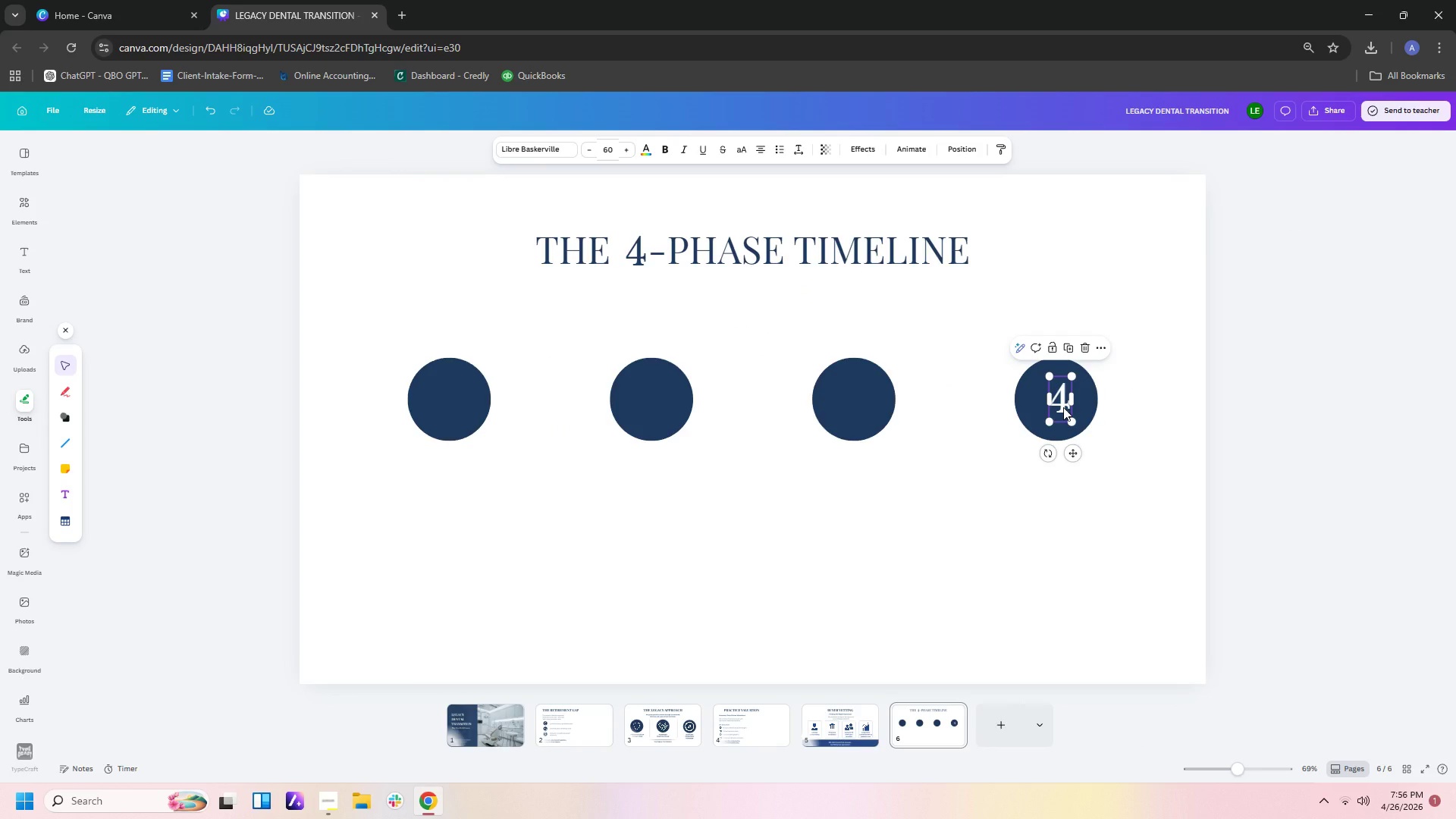 
key(ArrowLeft)
 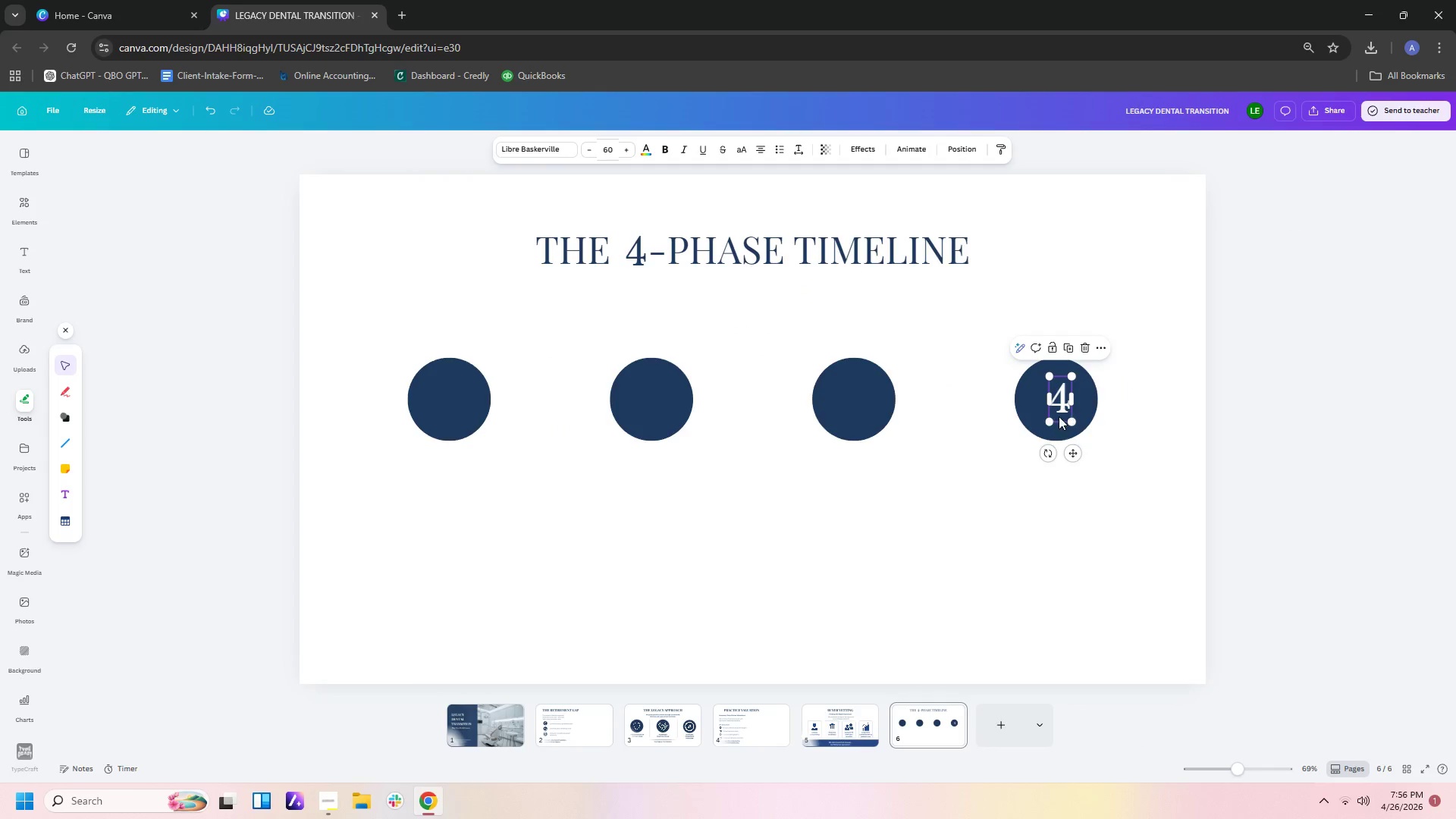 
key(ArrowLeft)
 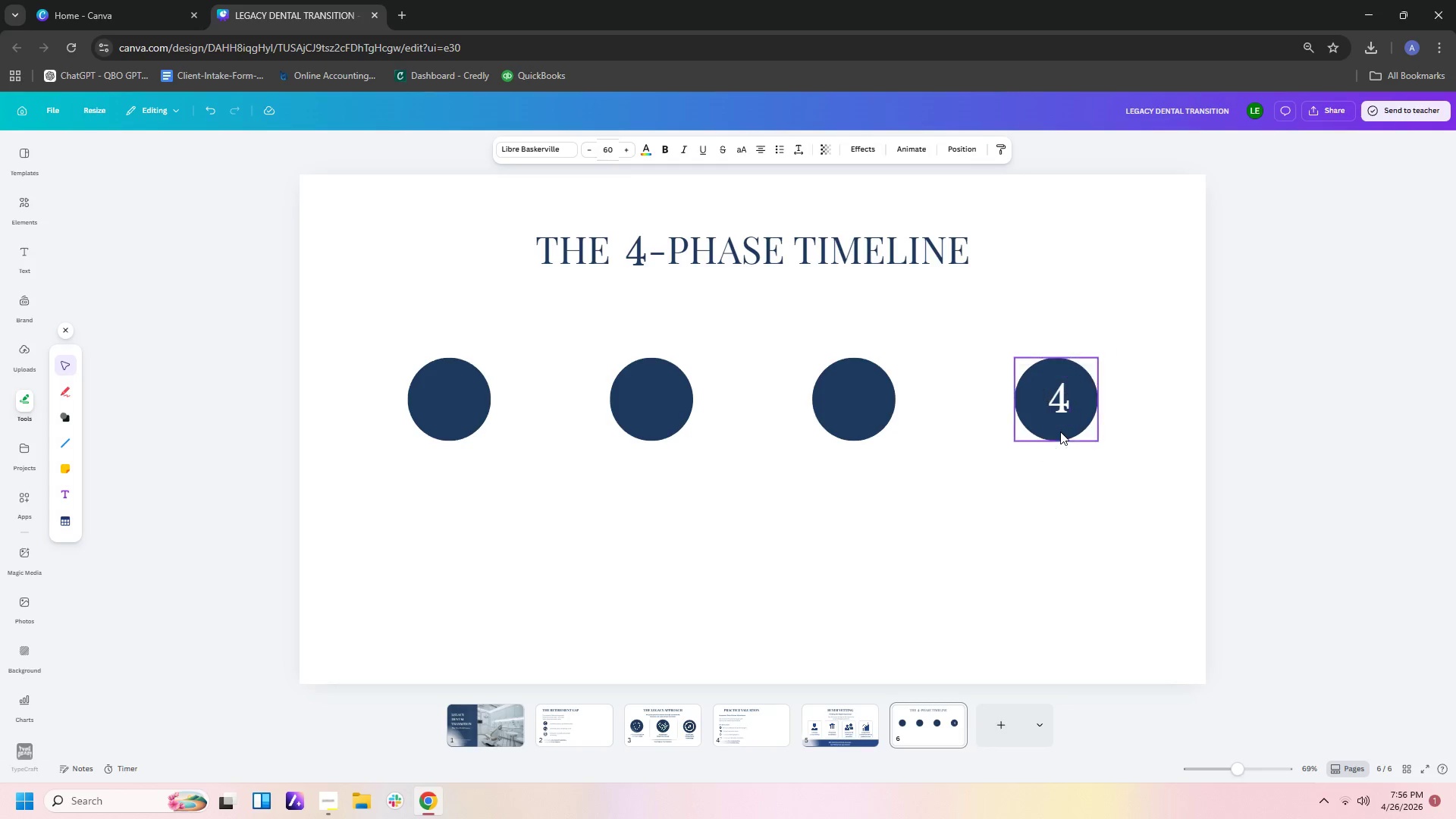 
key(ArrowLeft)
 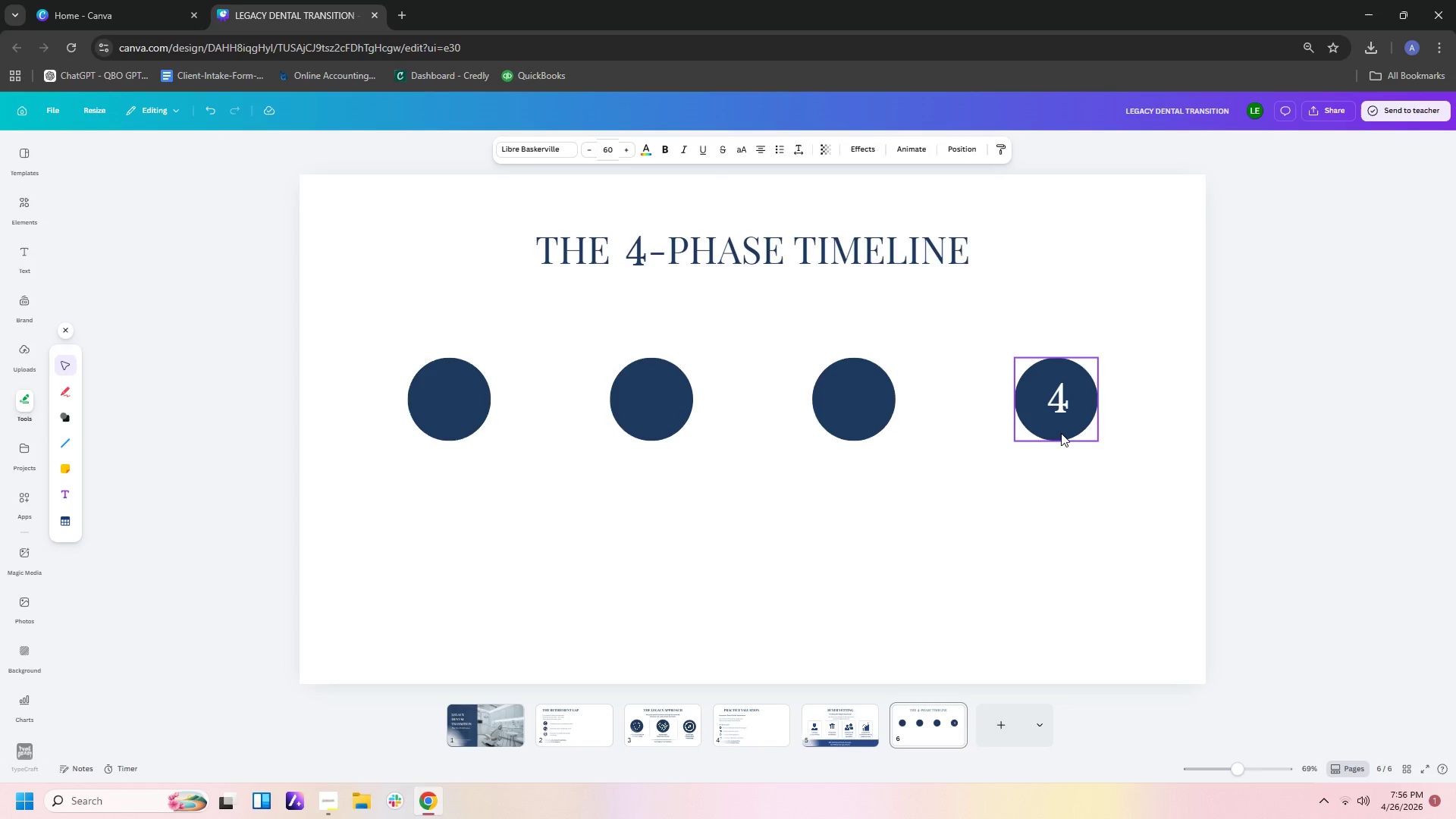 
key(ArrowLeft)
 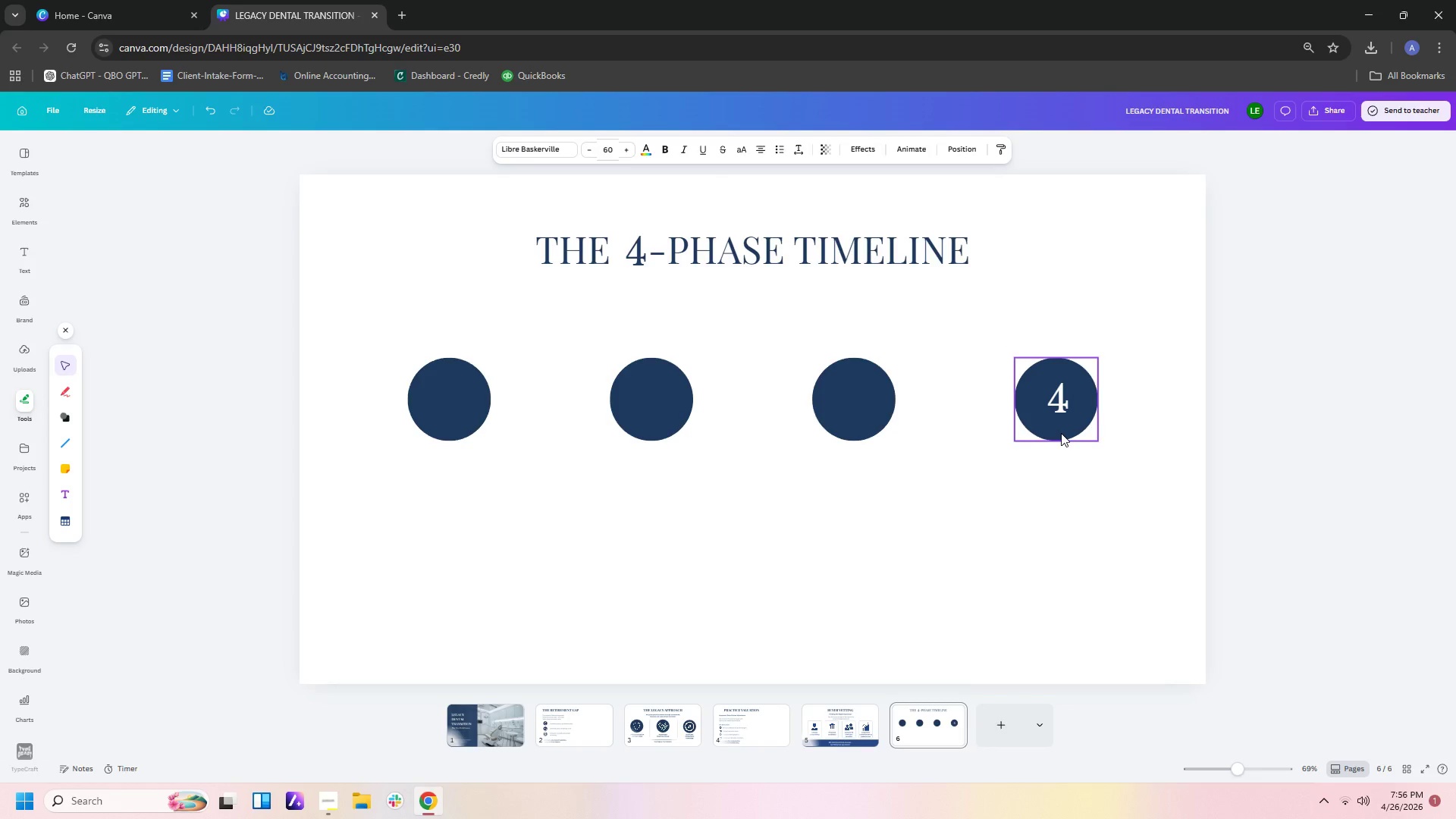 
key(ArrowLeft)
 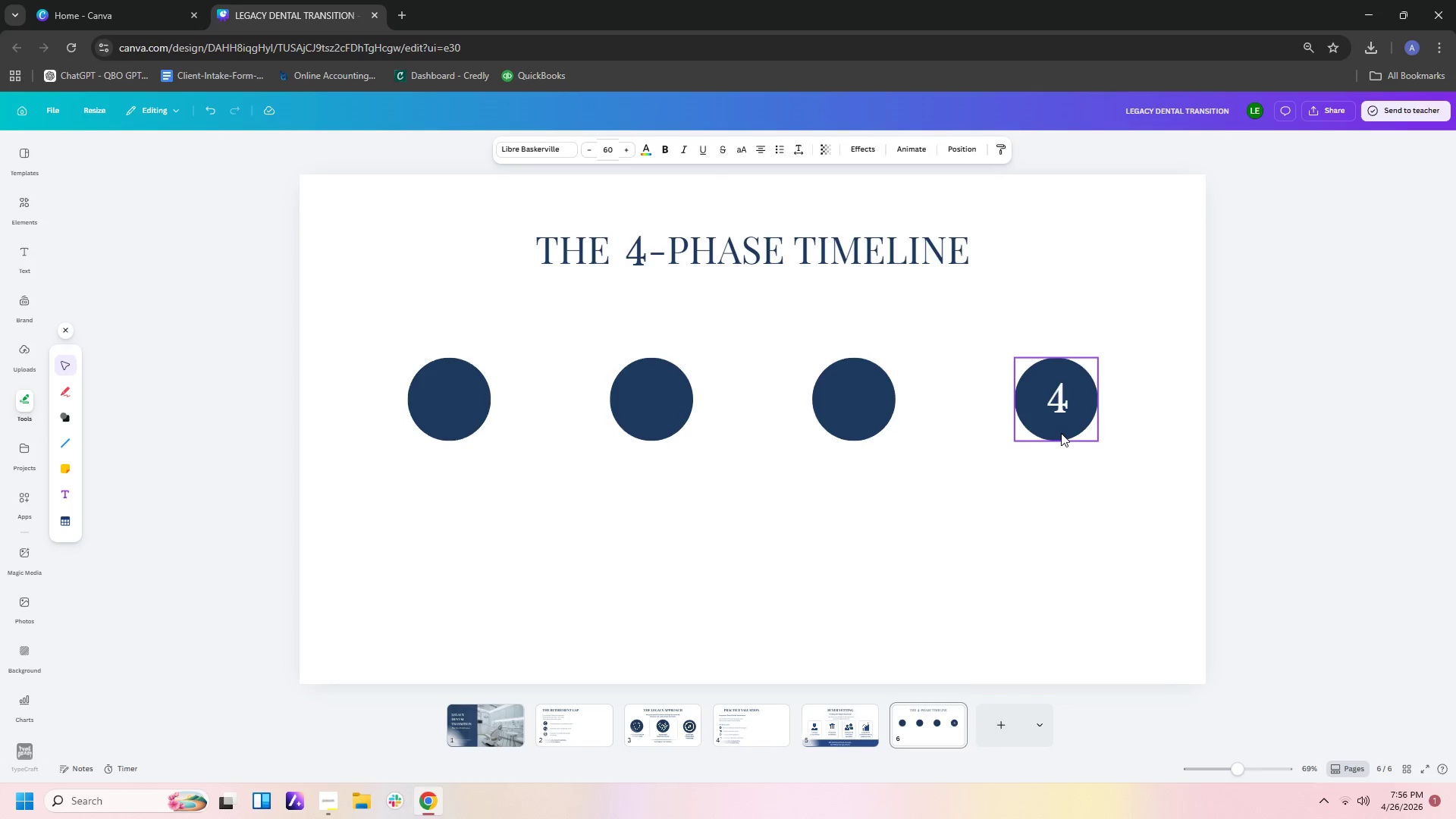 
key(ArrowLeft)
 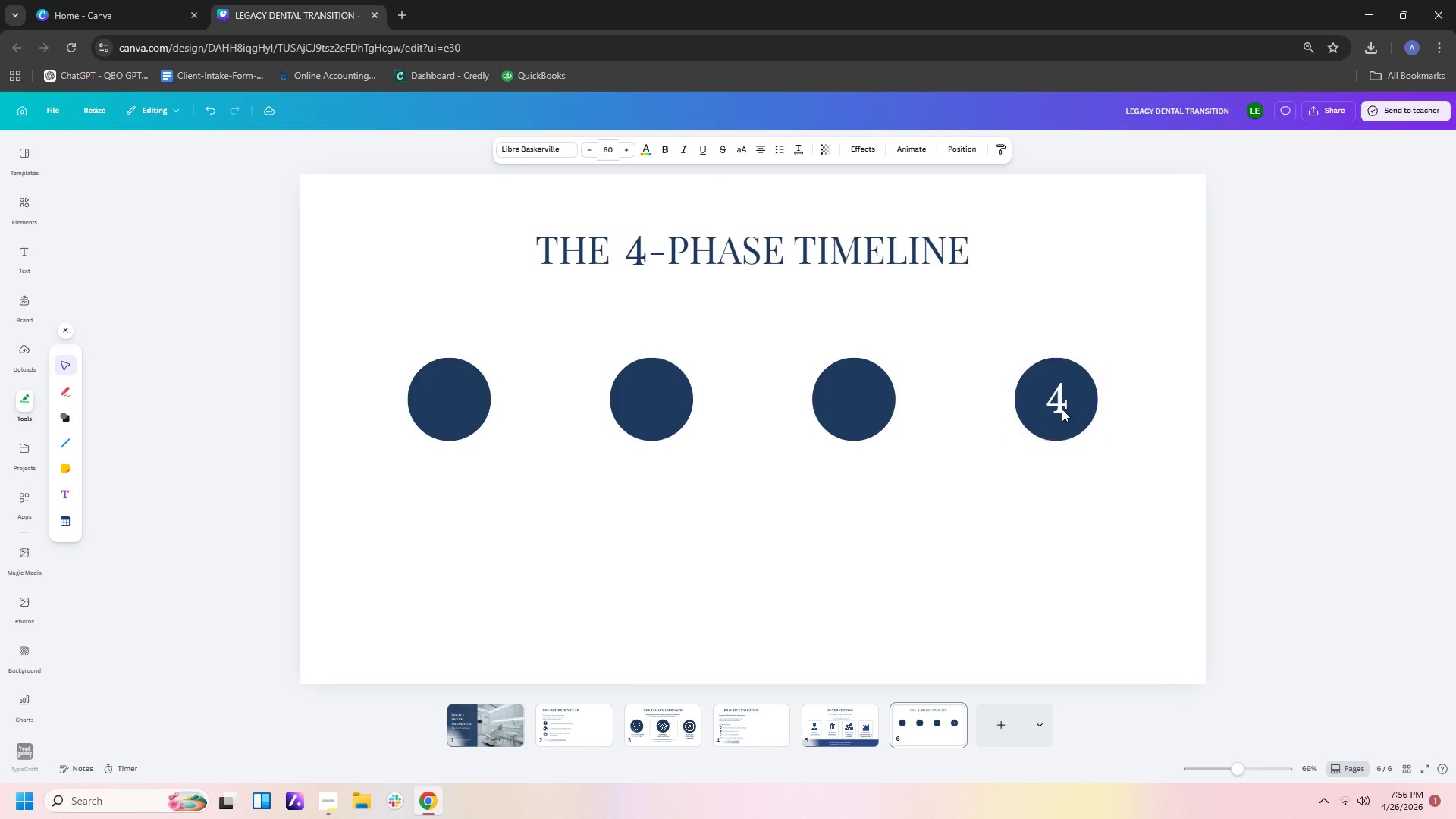 
key(ArrowLeft)
 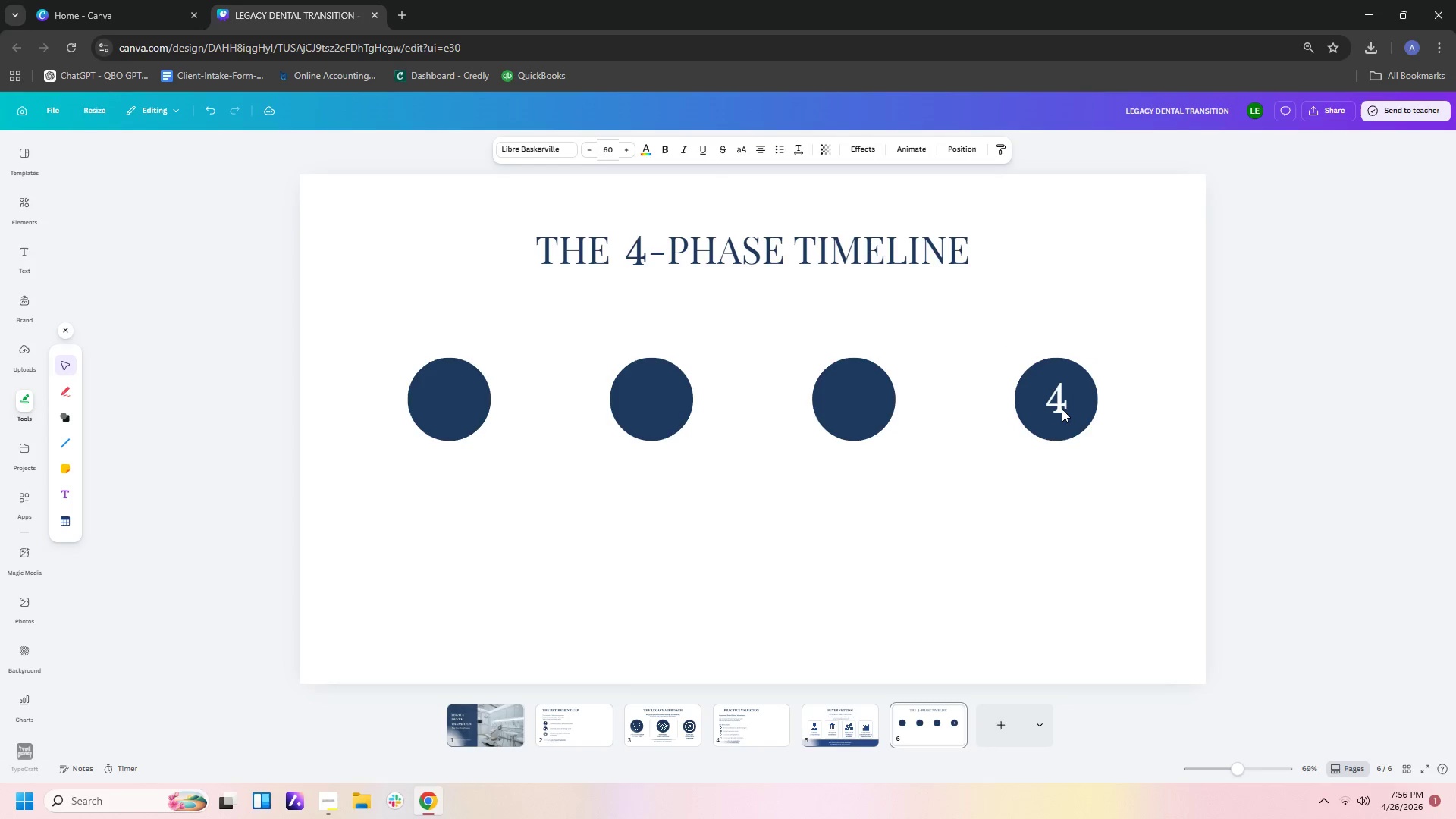 
key(ArrowLeft)
 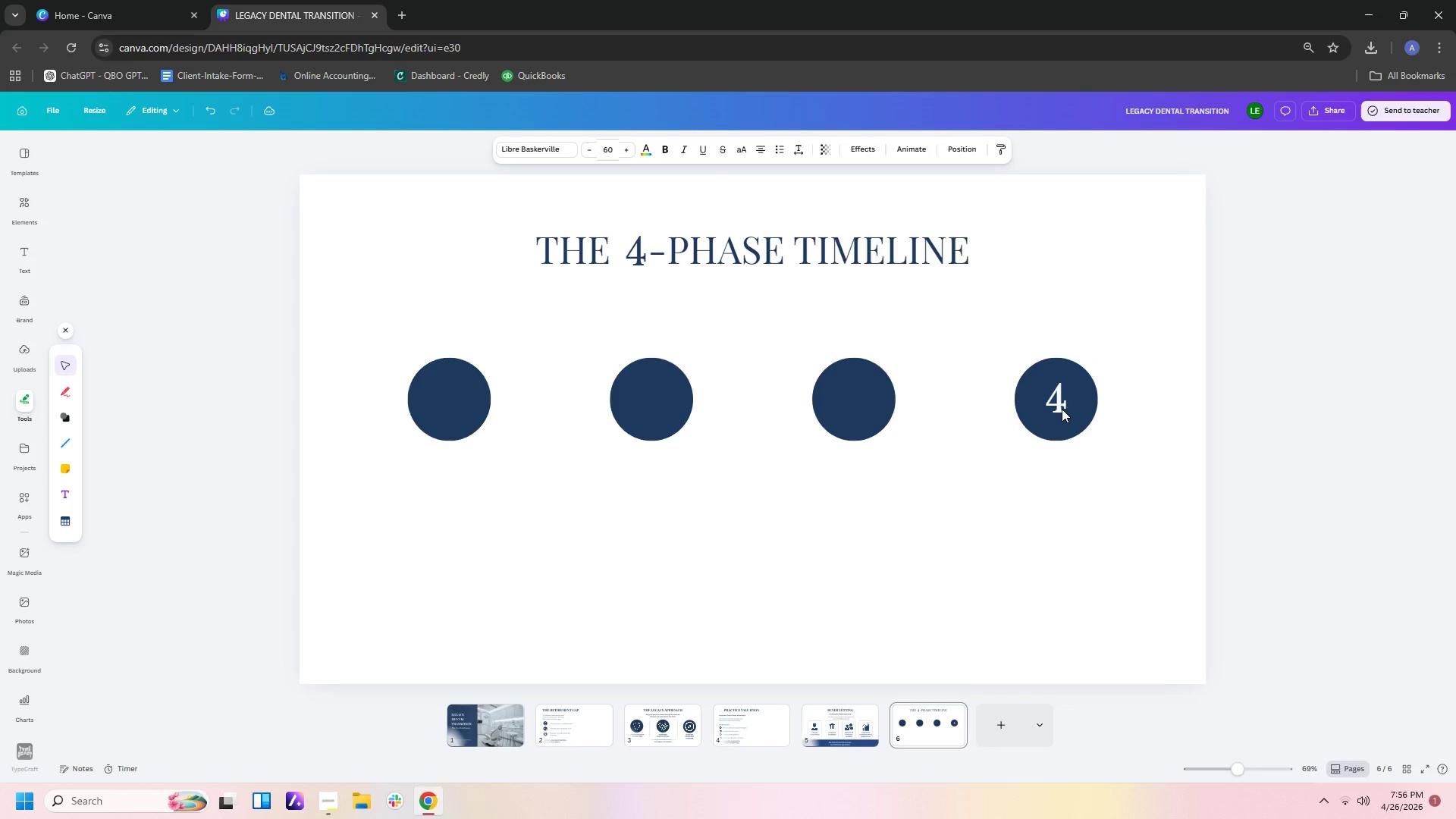 
key(ArrowLeft)
 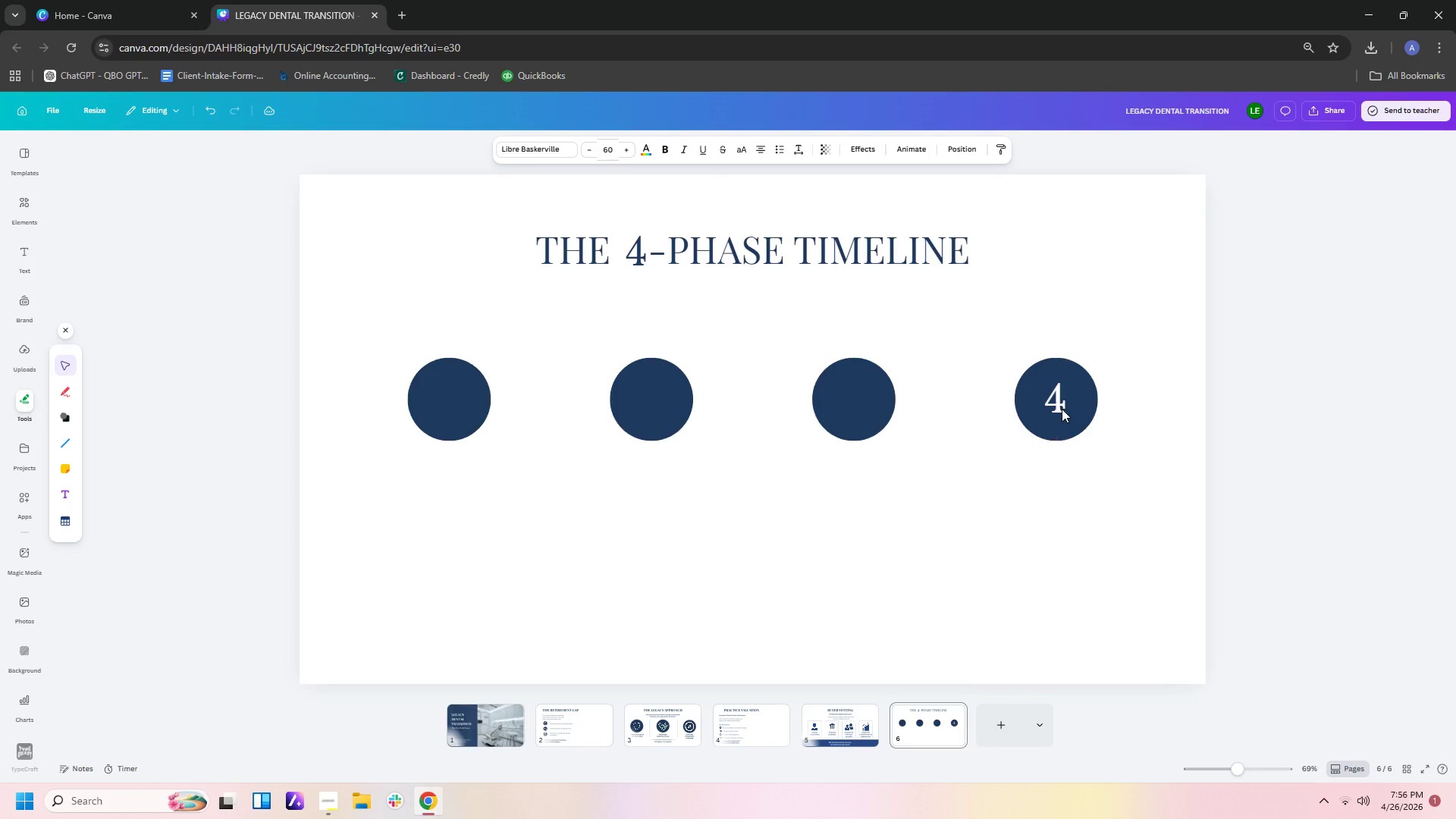 
key(ArrowLeft)
 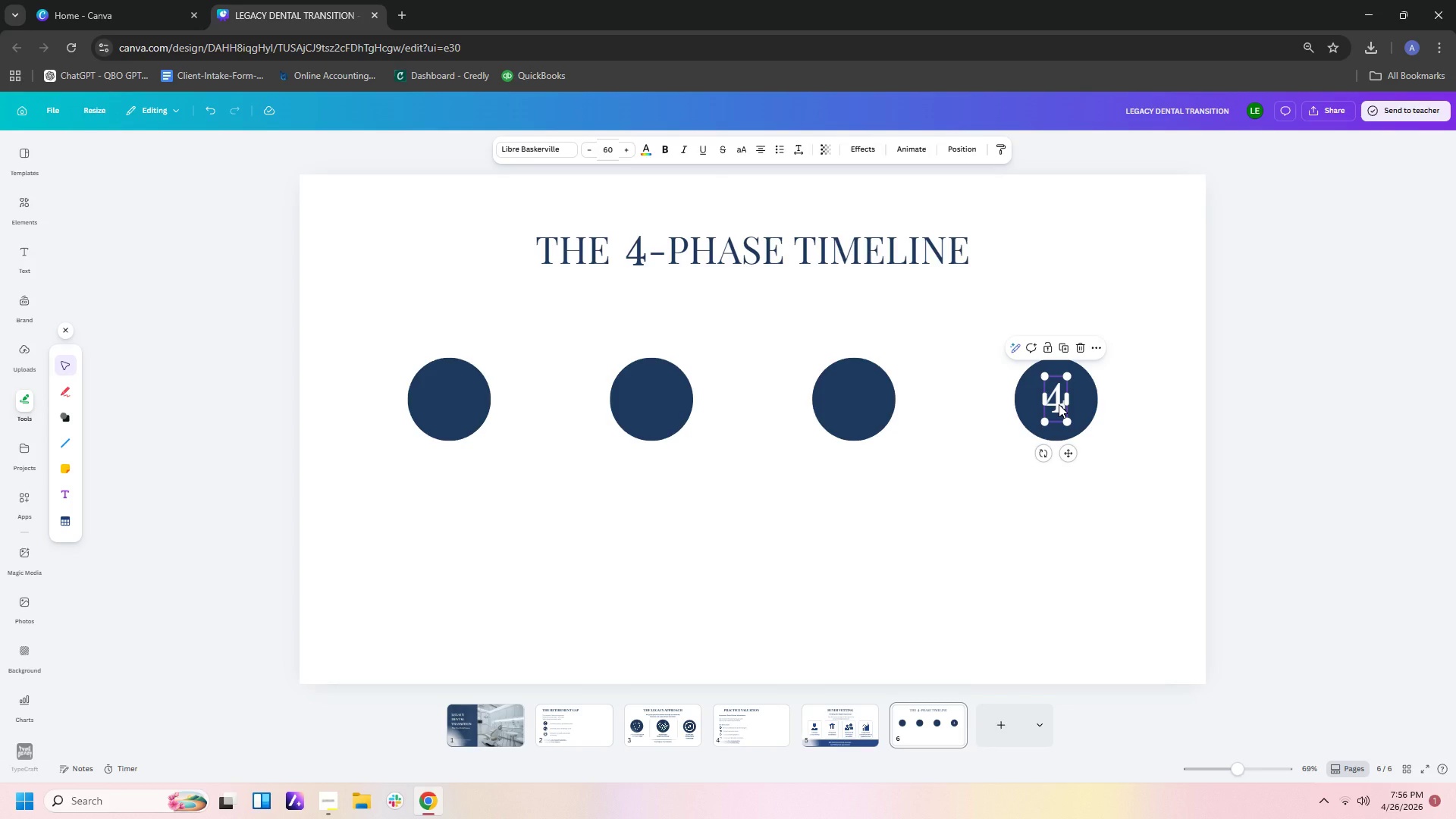 
left_click([1059, 404])
 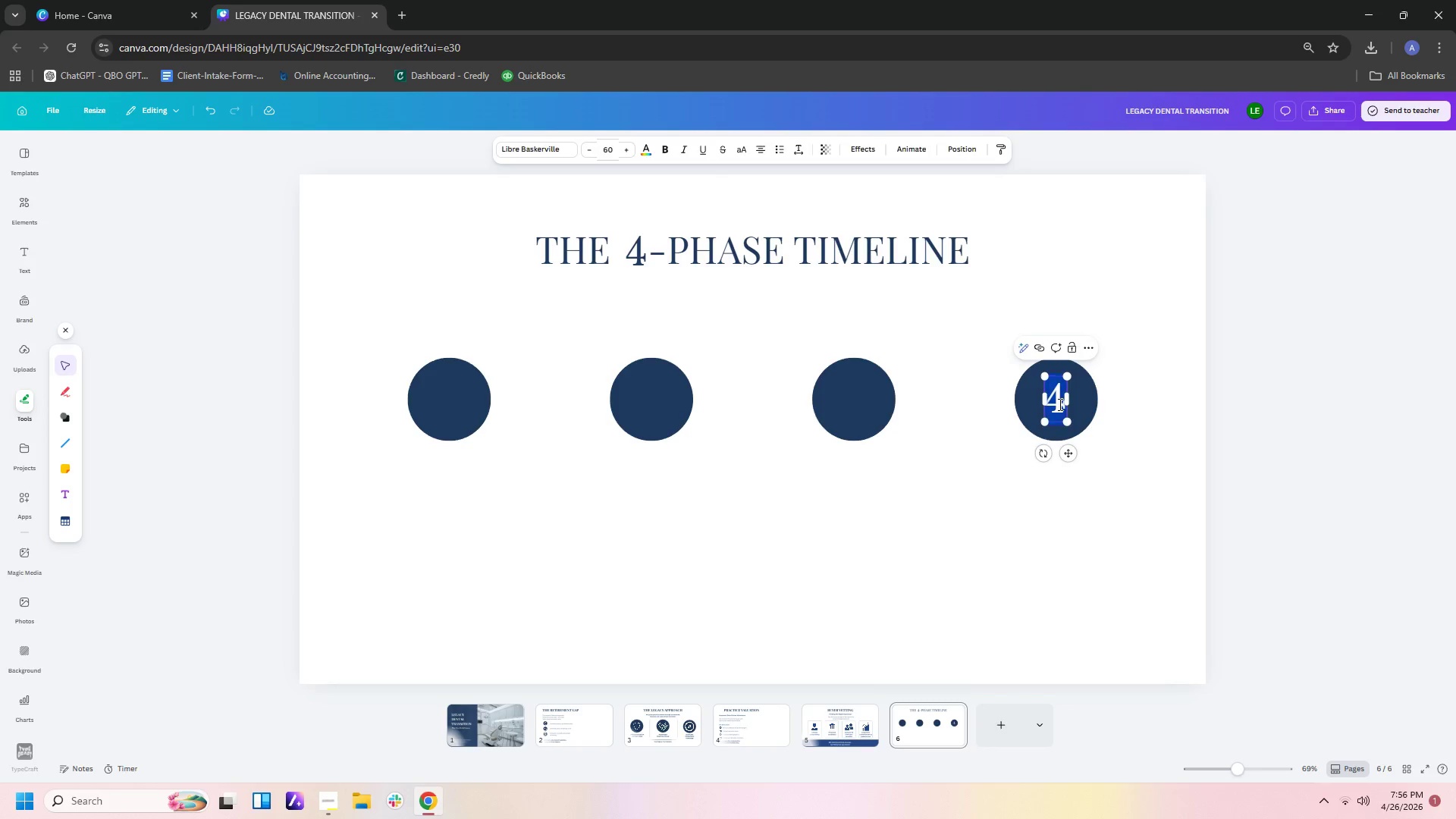 
key(Control+C)
 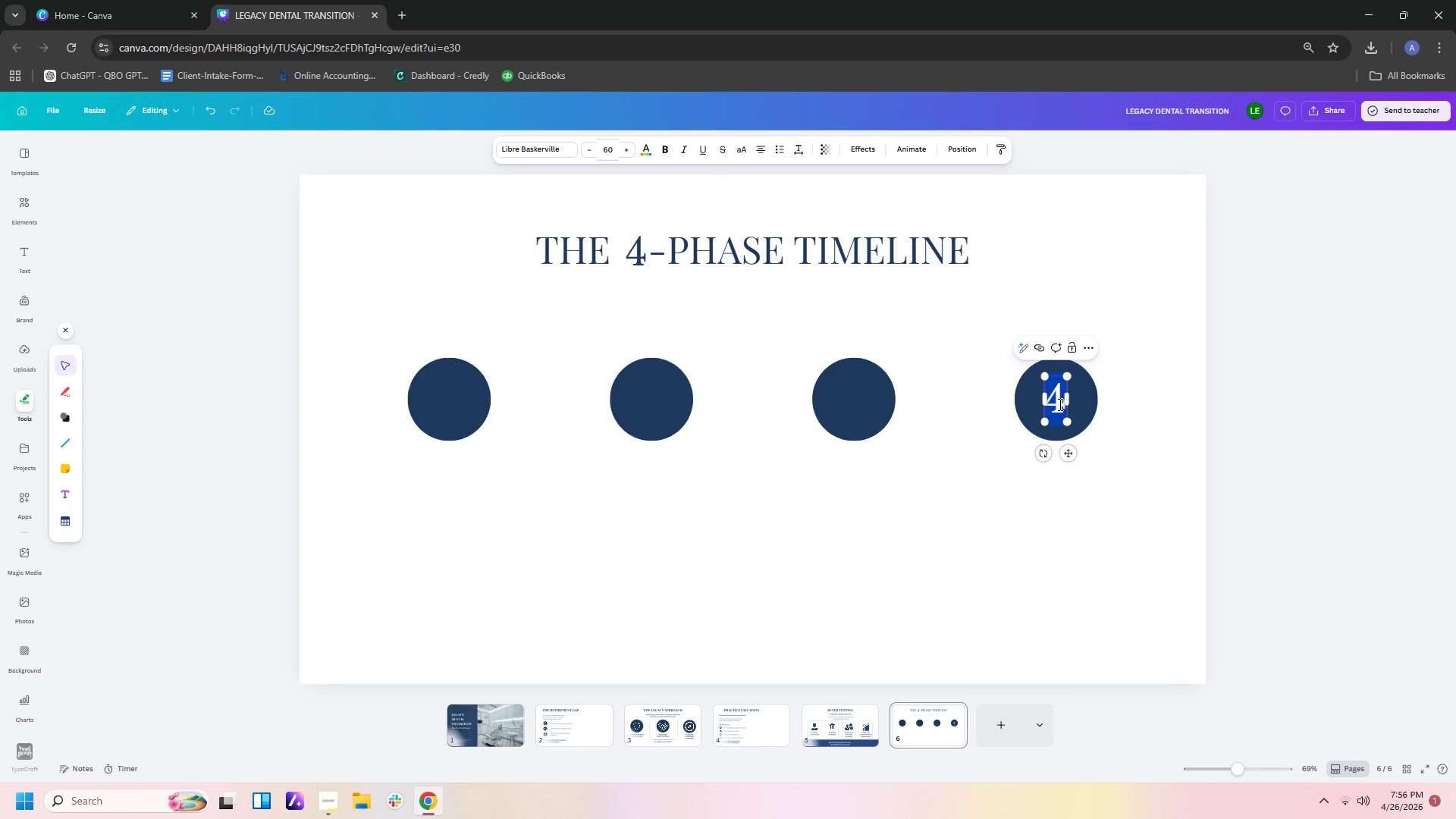 
key(Control+V)
 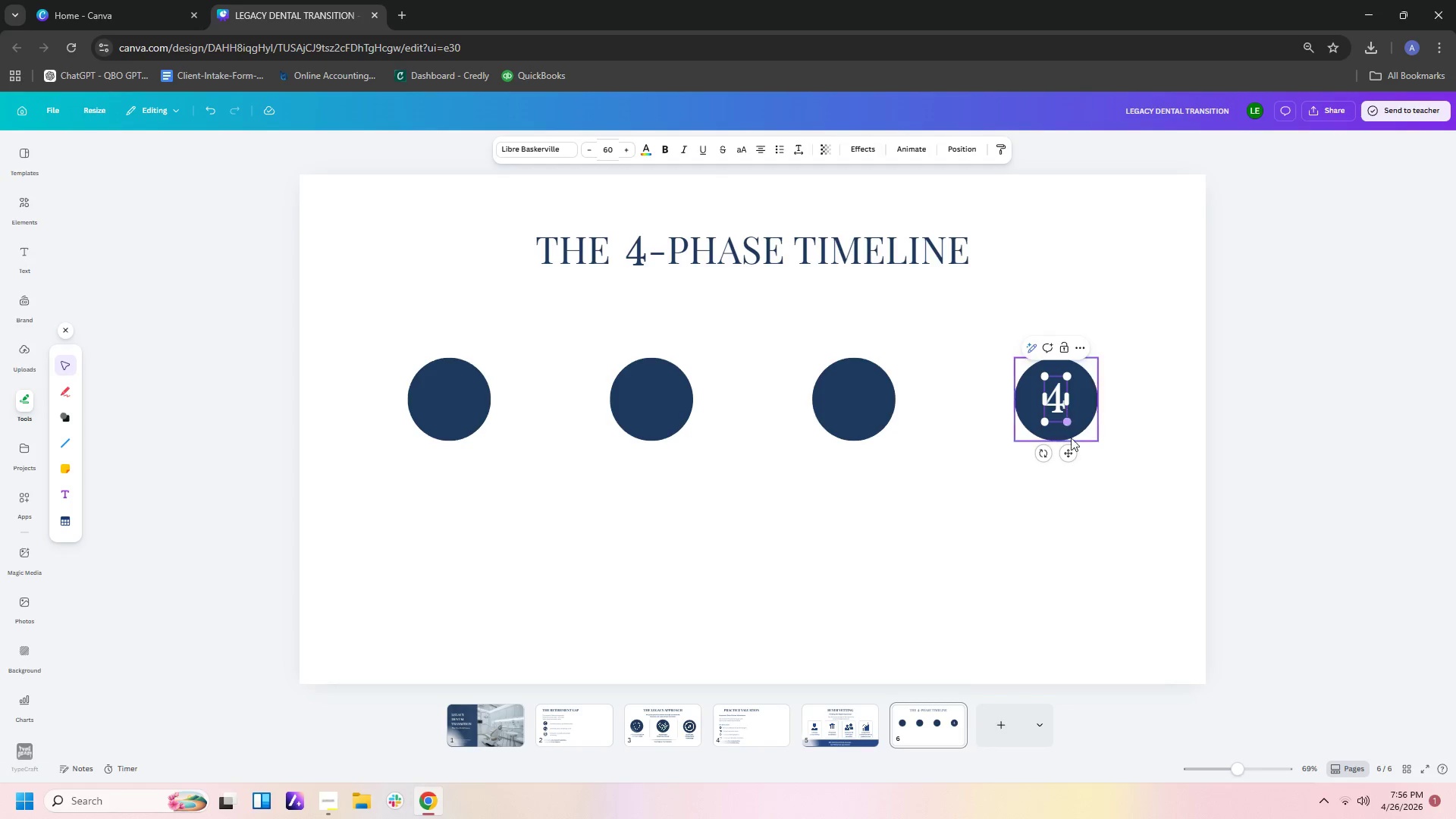 
left_click([1078, 466])
 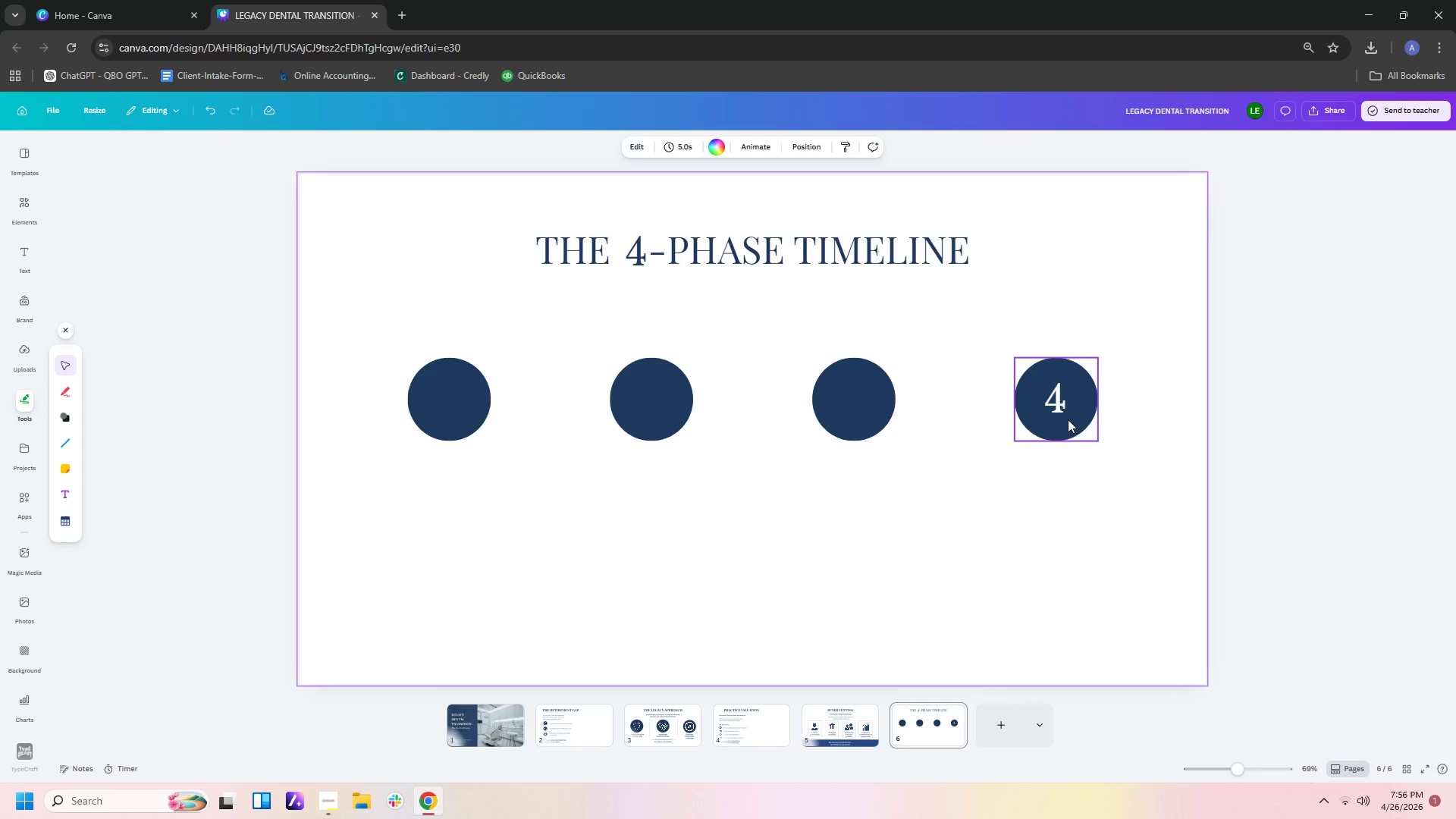 
left_click([1062, 407])
 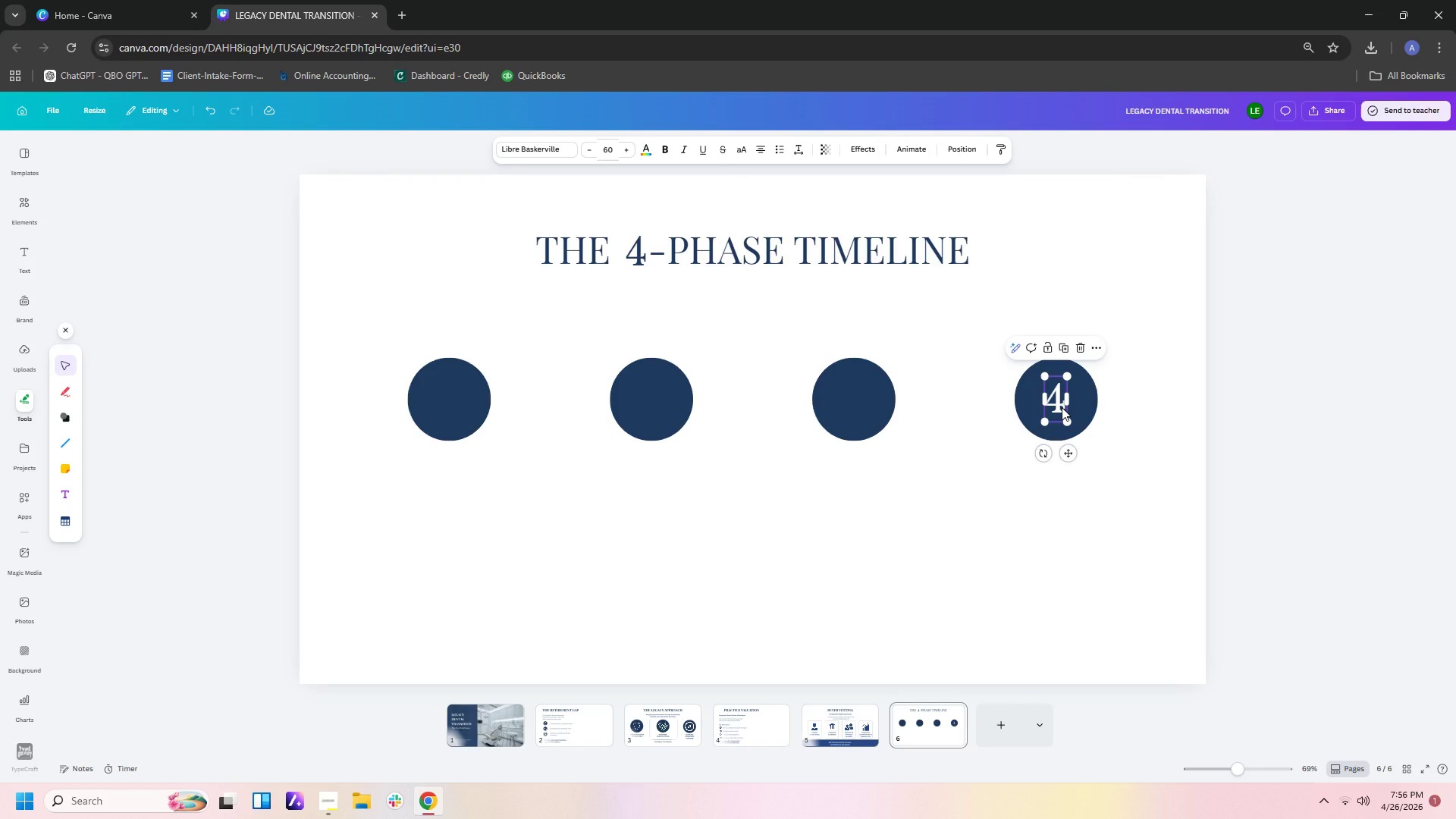 
key(Control+C)
 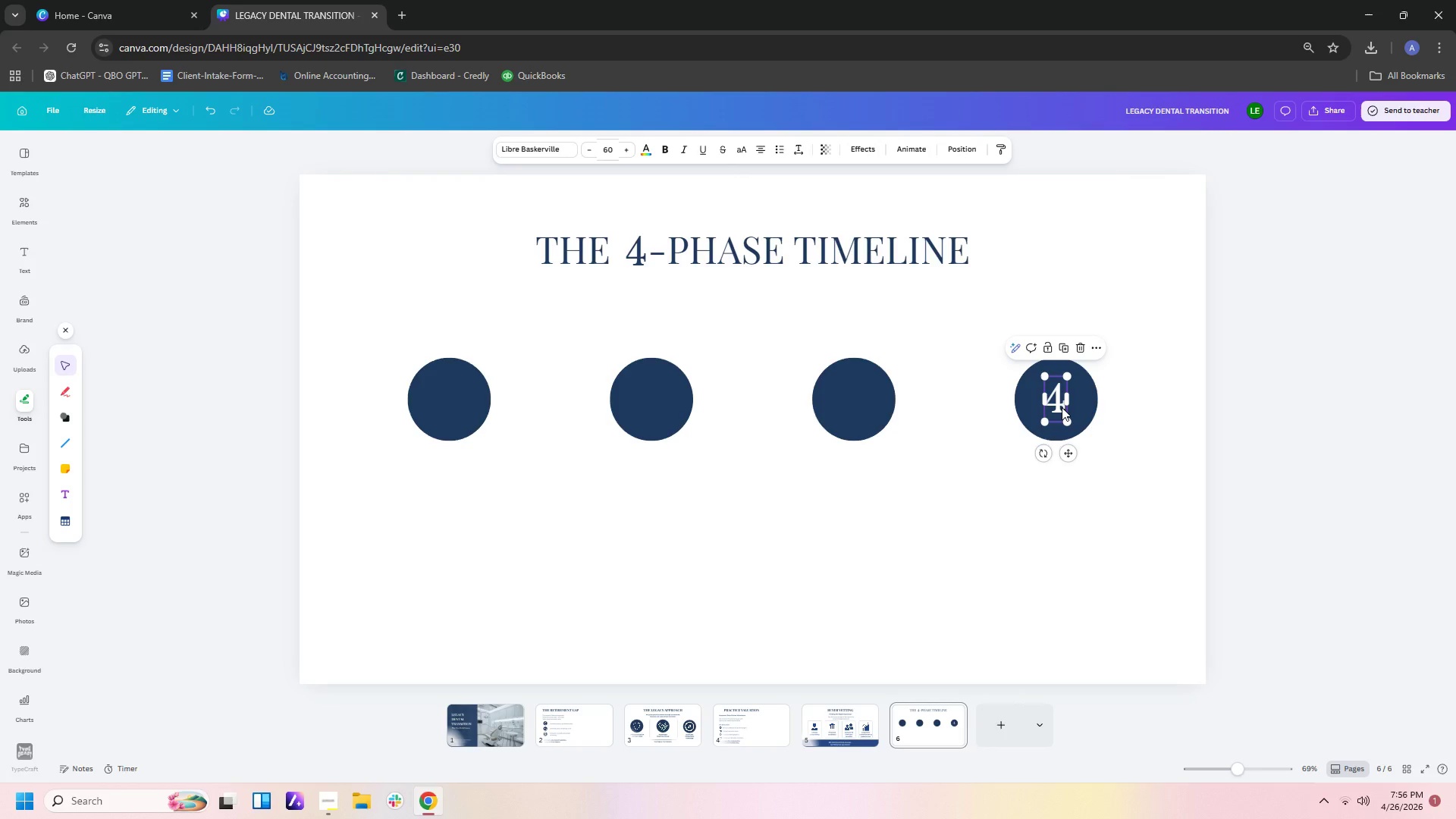 
key(Control+V)
 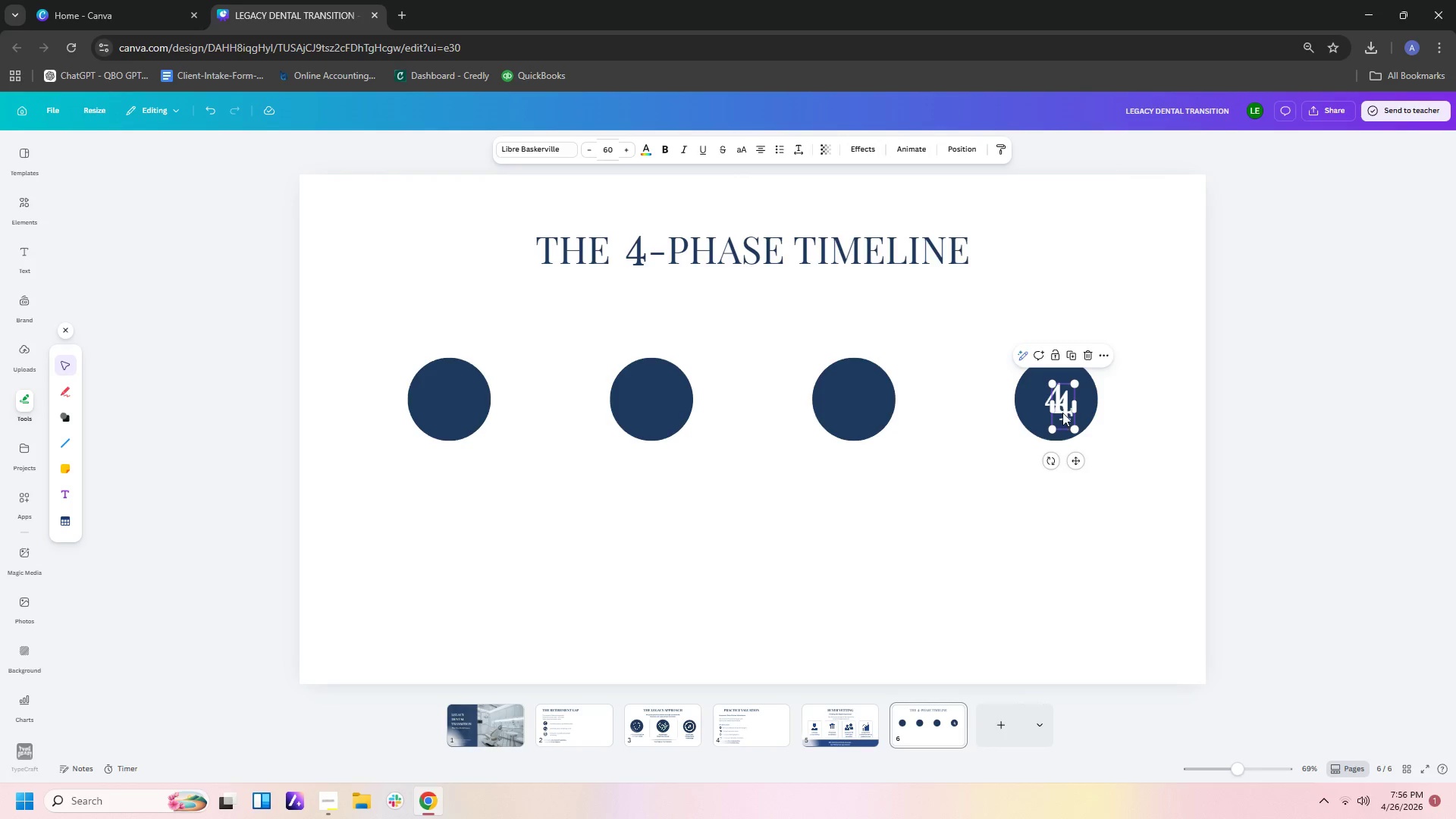 
left_click_drag(start_coordinate=[1062, 413], to_coordinate=[854, 402])
 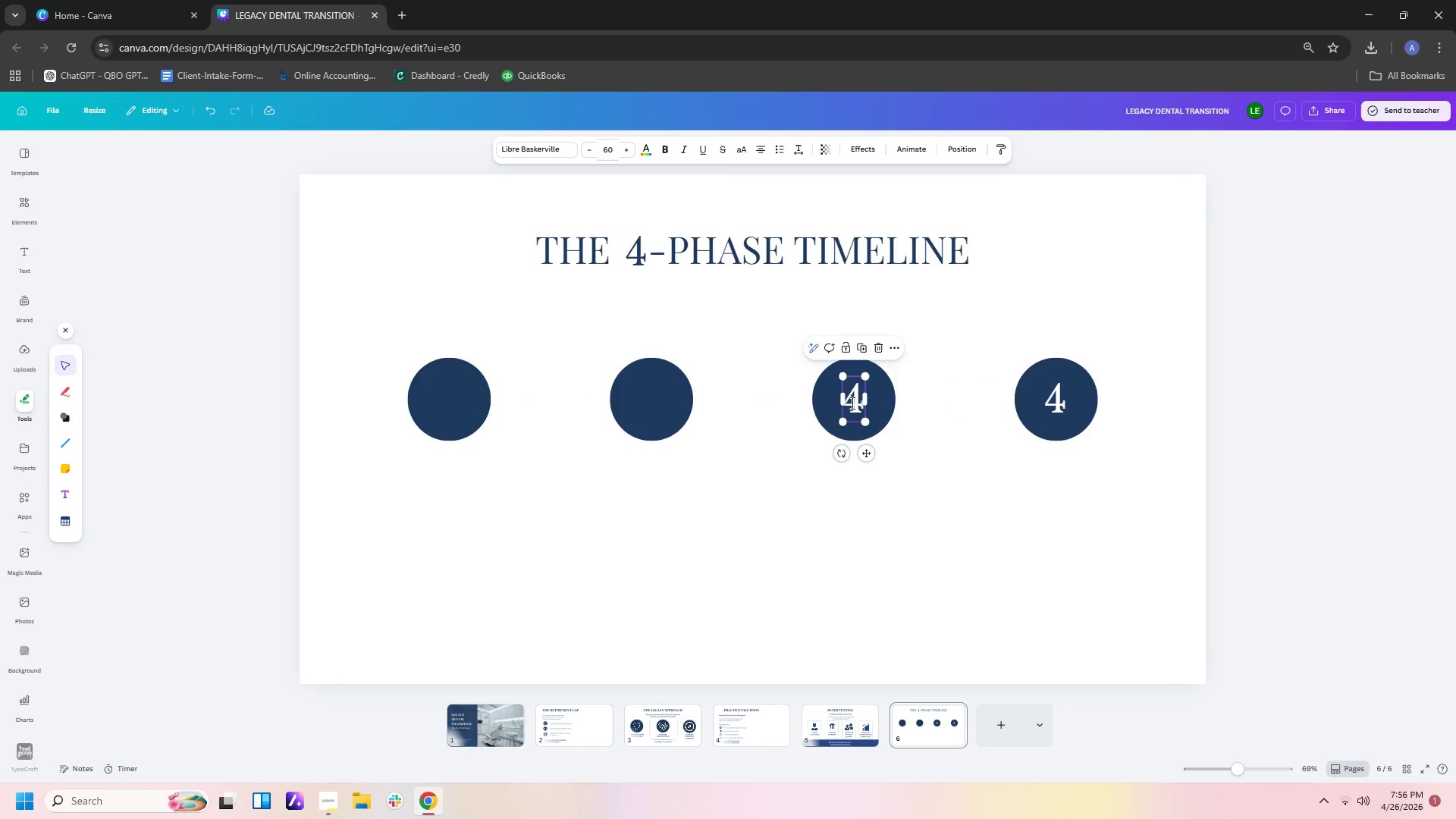 
double_click([851, 403])
 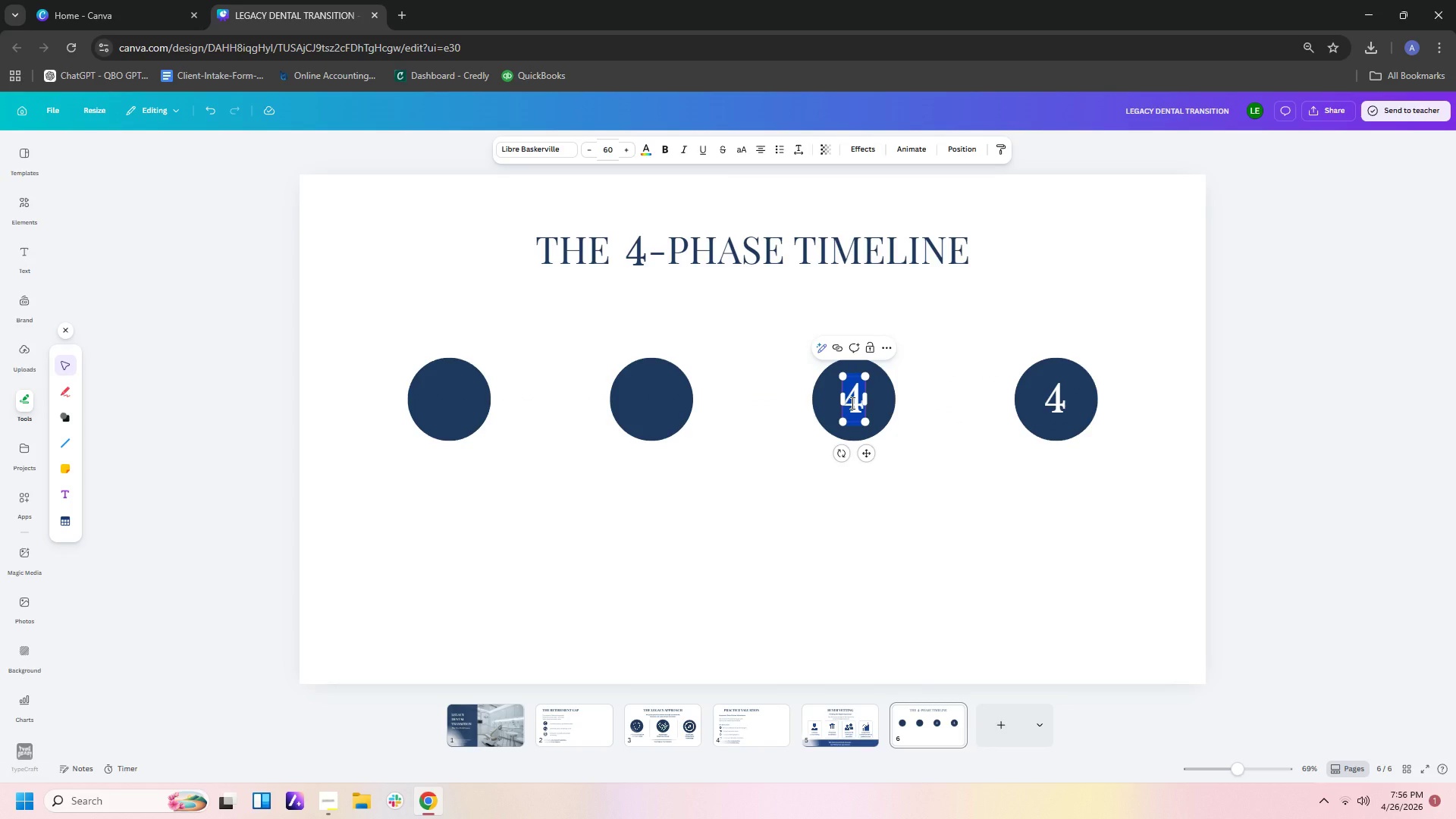 
key(Numpad3)
 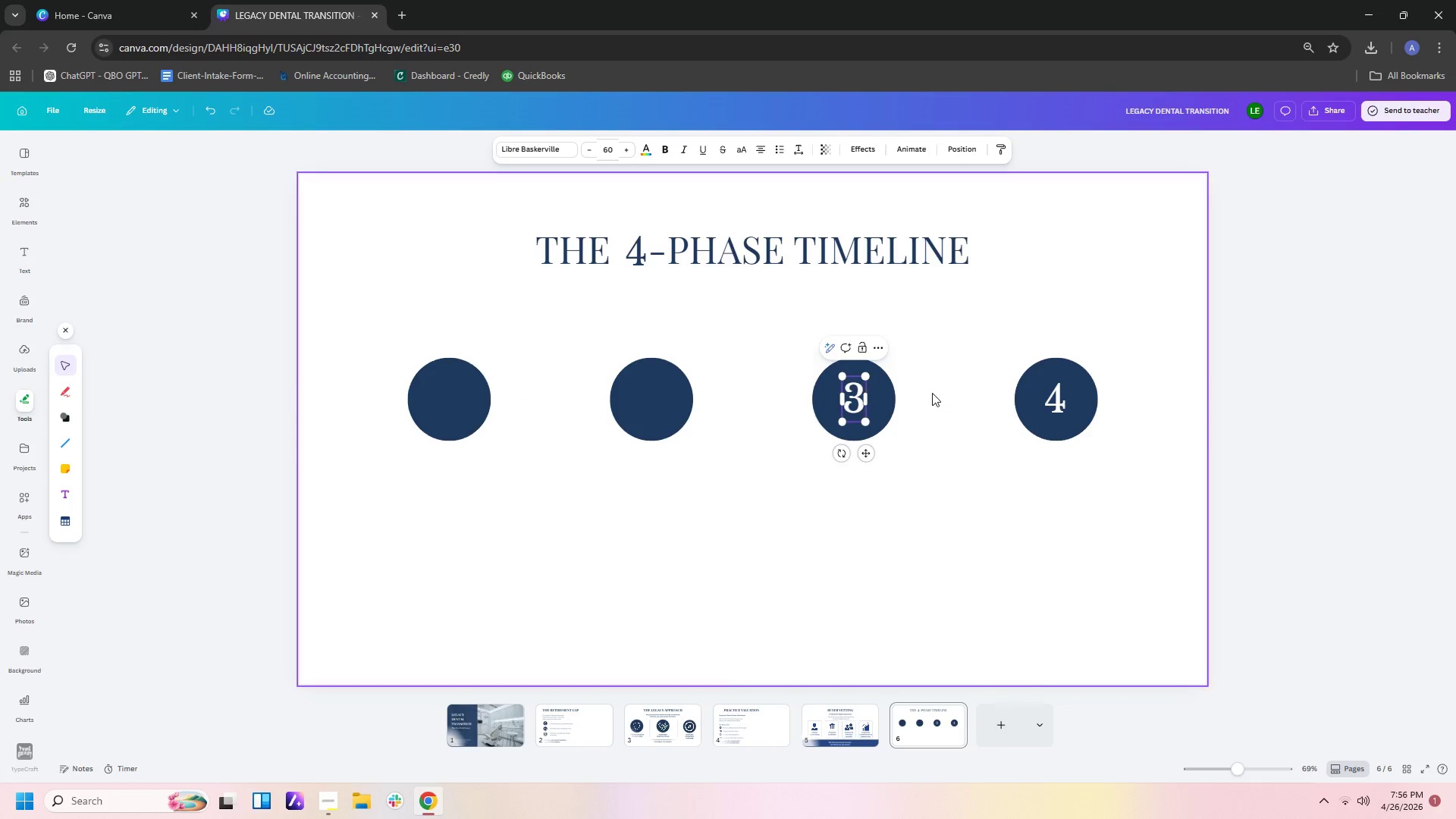 
left_click([950, 408])
 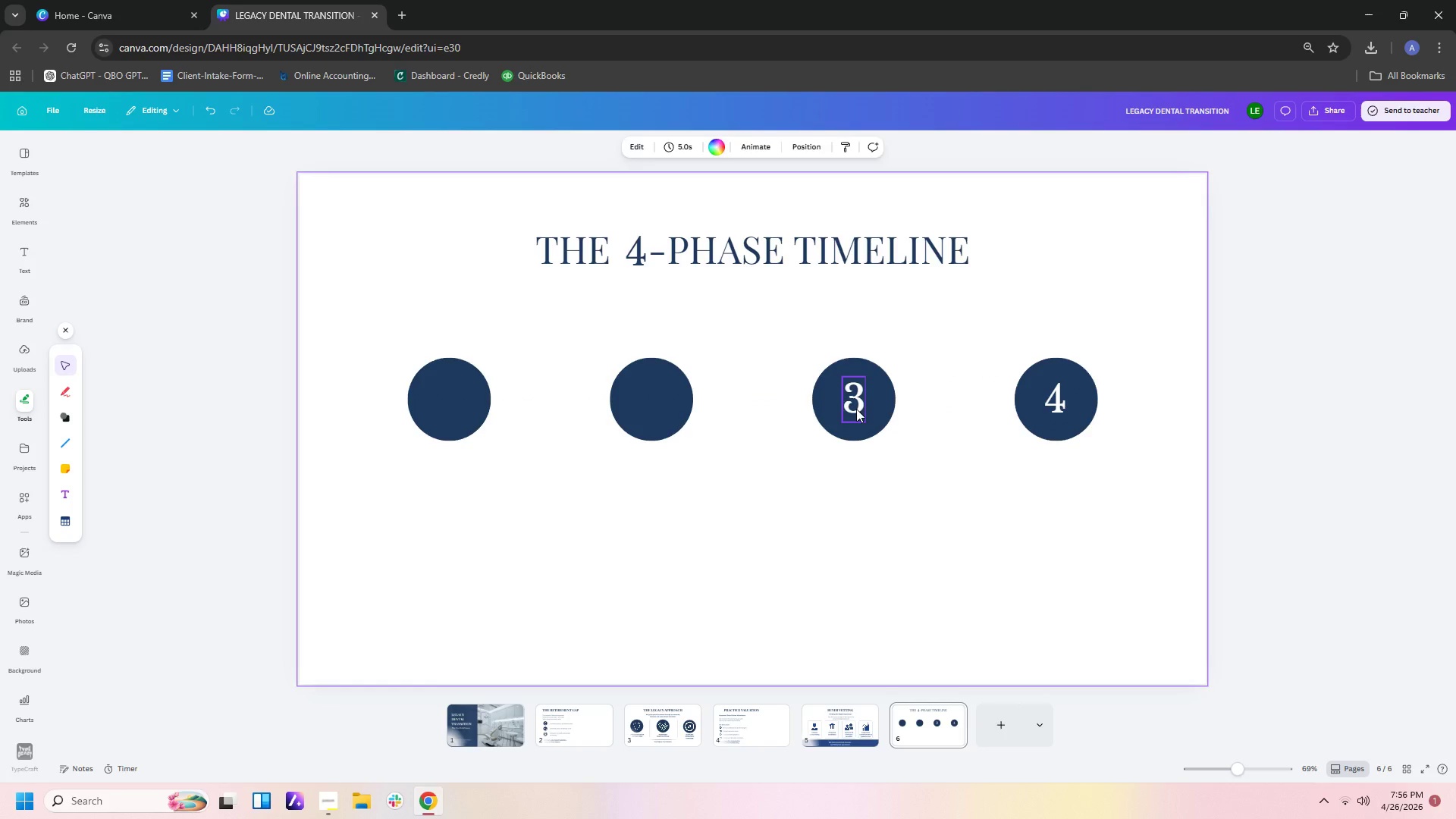 
left_click([856, 409])
 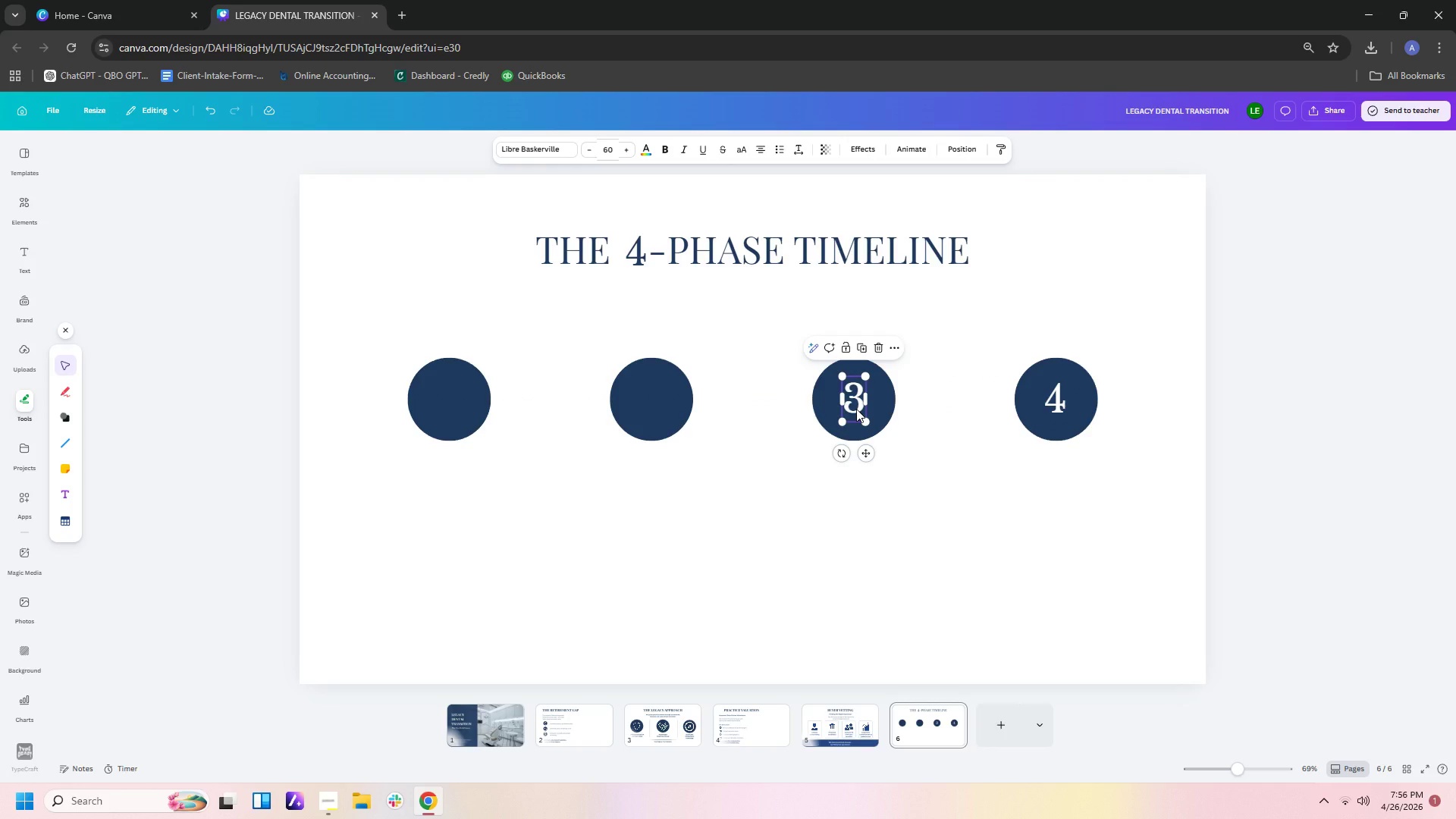 
key(Control+C)
 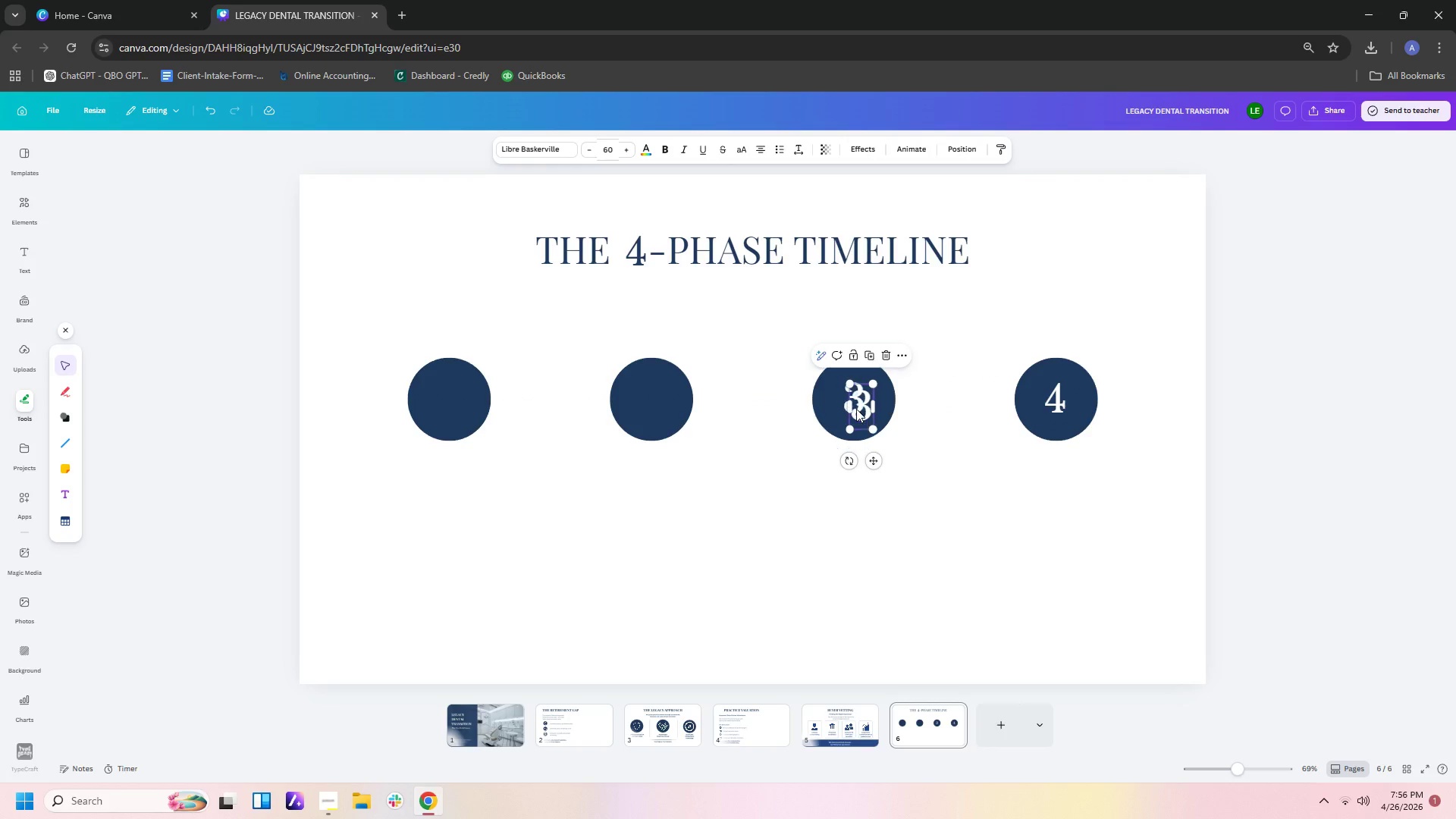 
key(Control+V)
 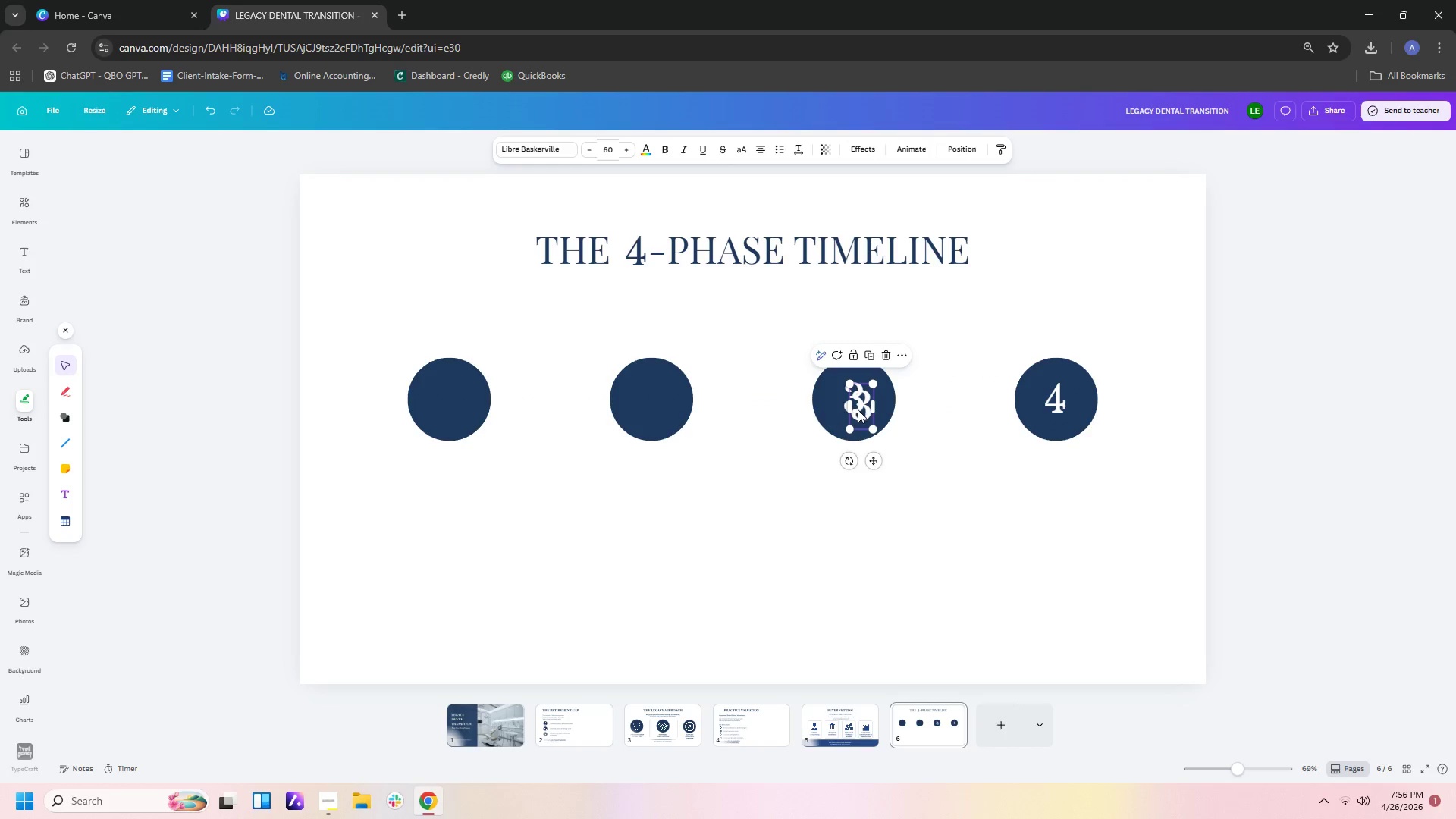 
left_click_drag(start_coordinate=[858, 410], to_coordinate=[646, 399])
 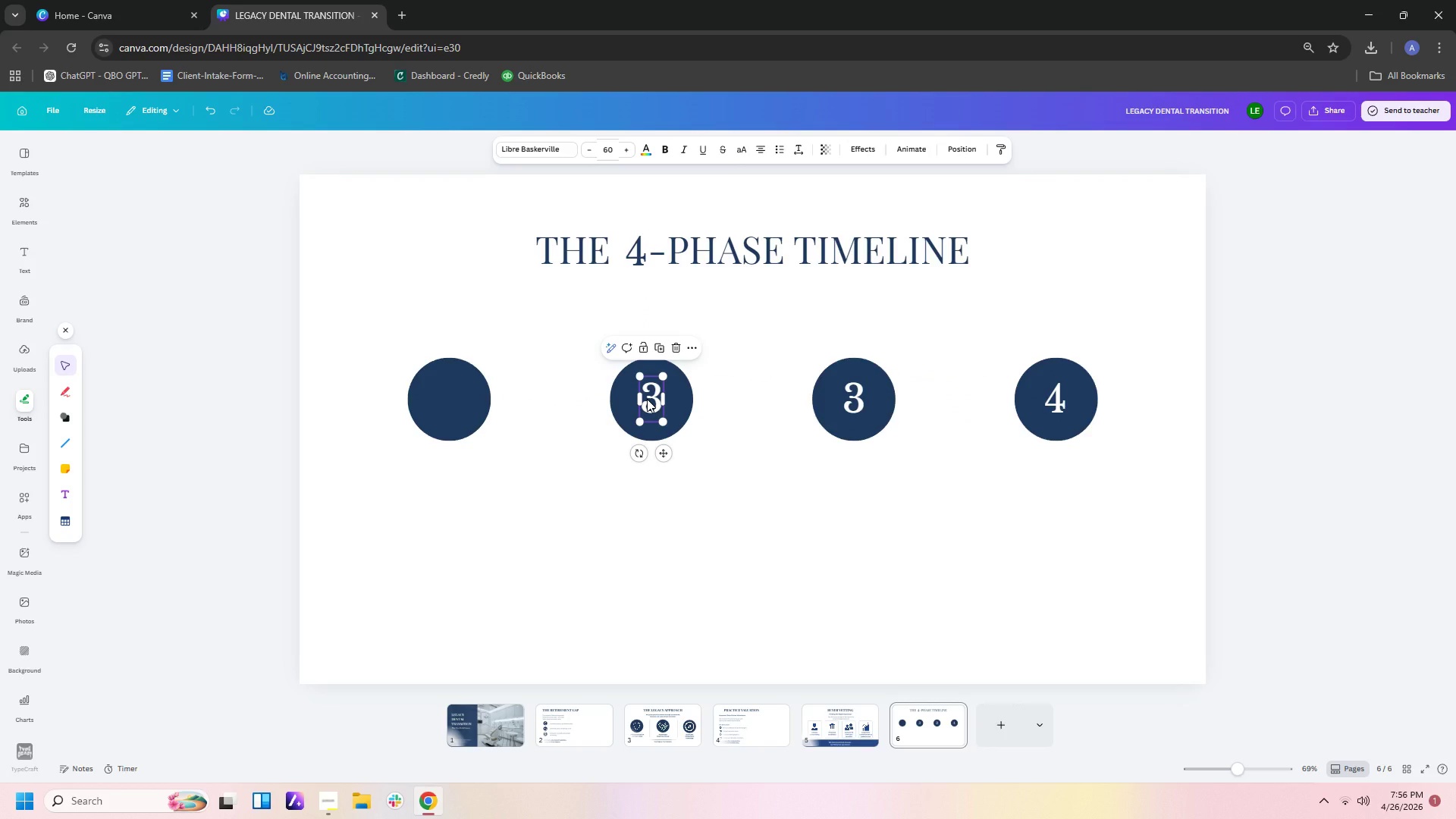 
left_click([647, 399])
 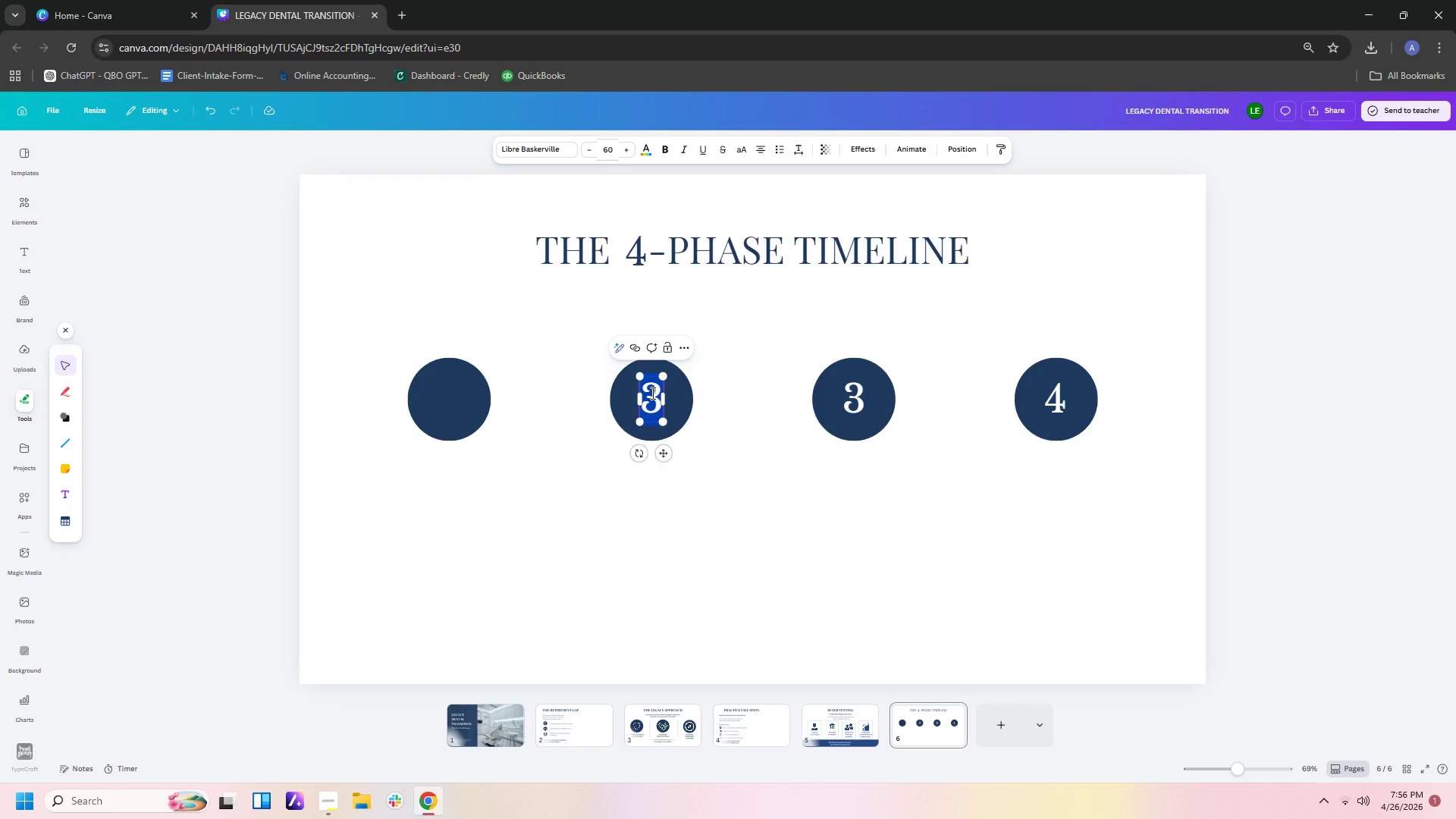 
key(Numpad2)
 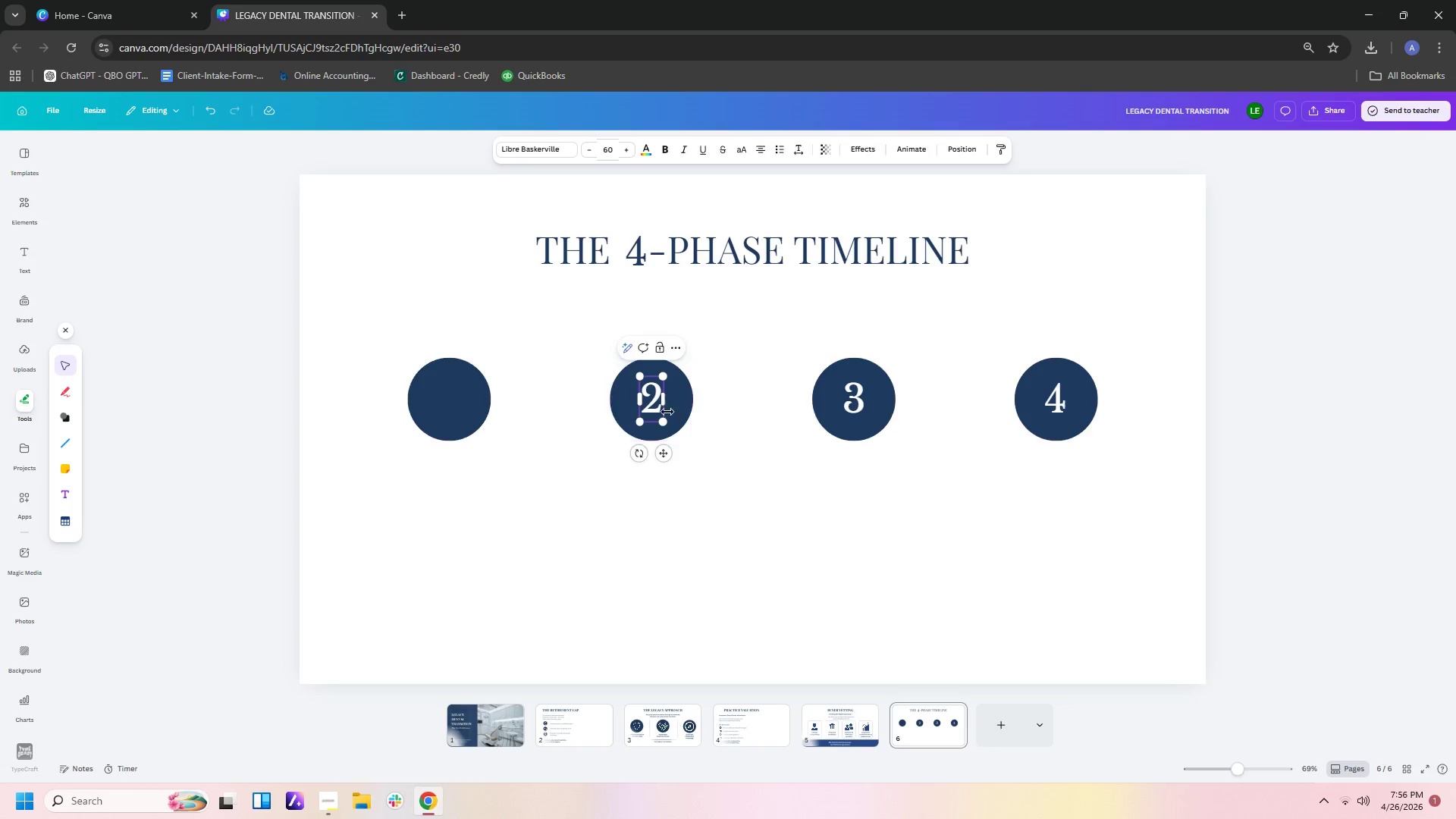 
key(Control+C)
 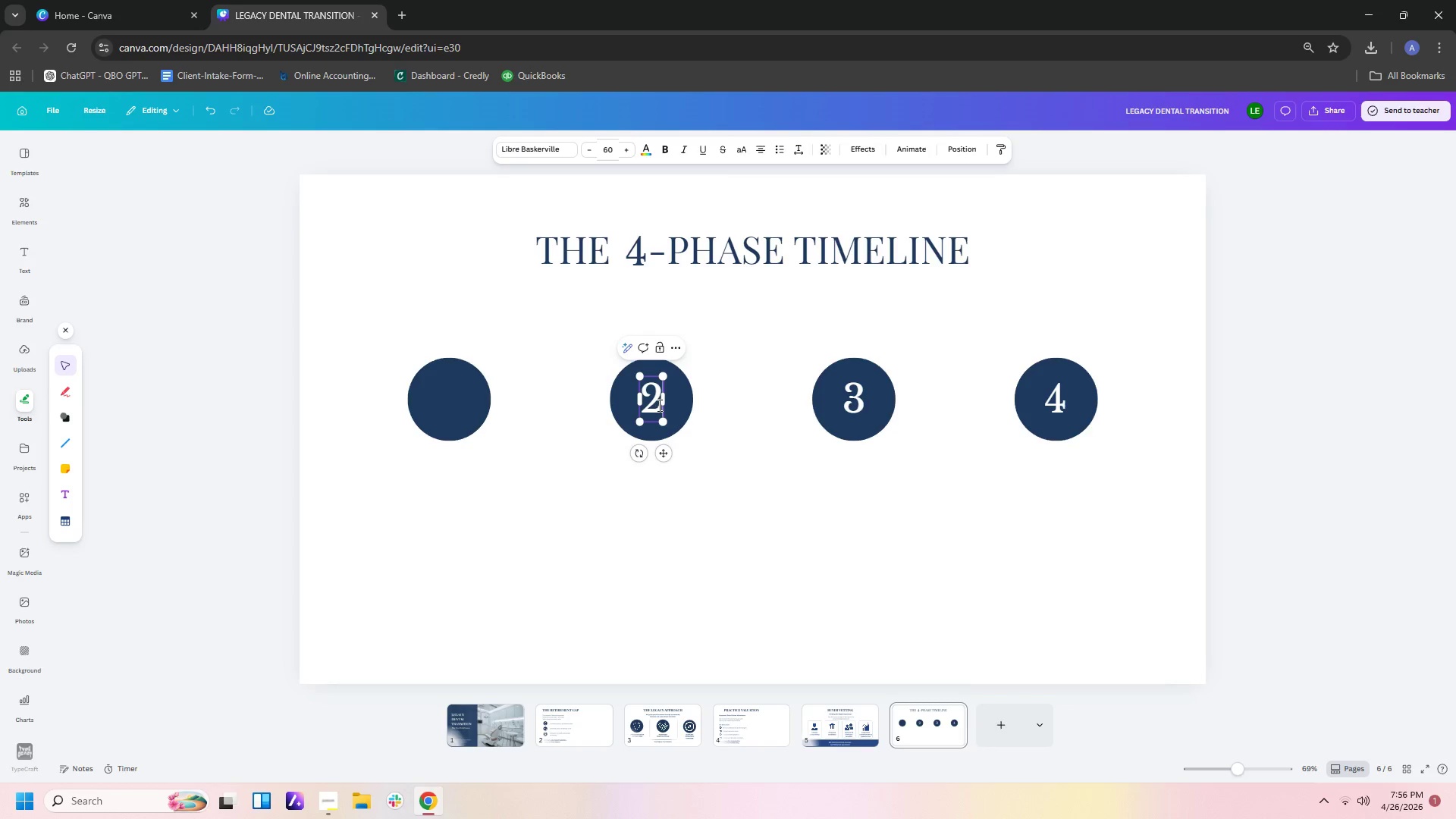 
key(Control+V)
 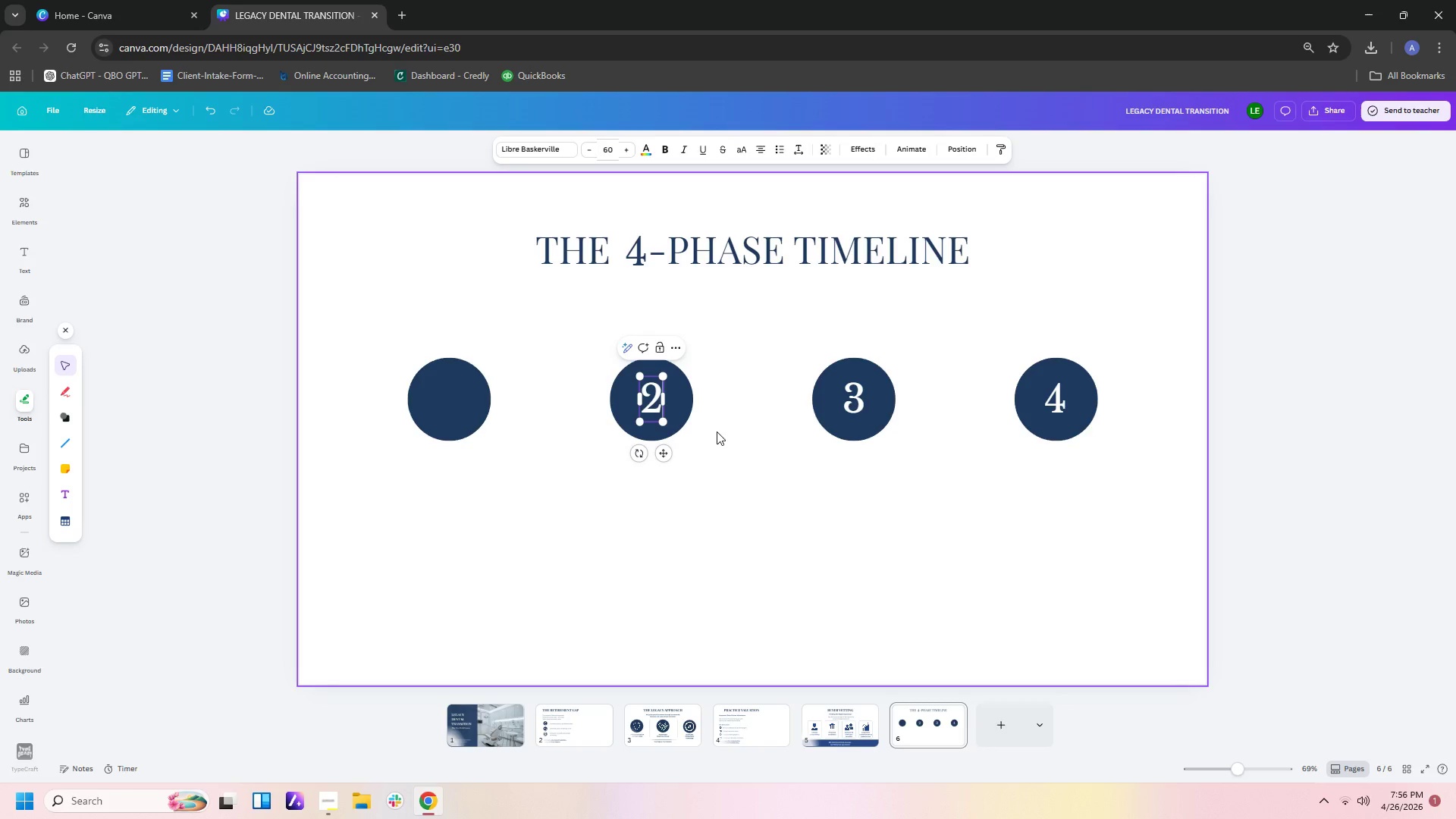 
left_click([733, 440])
 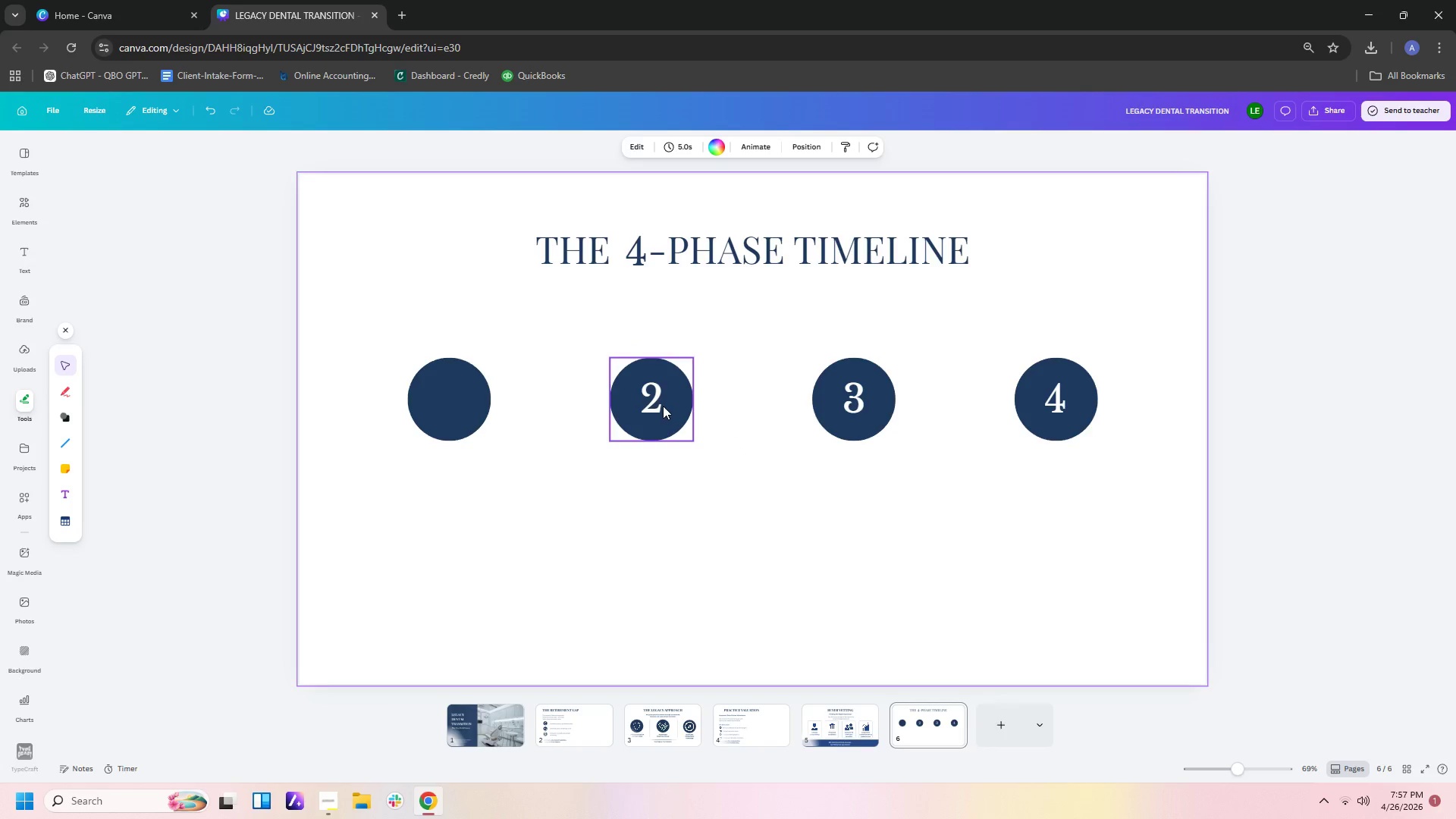 
left_click([648, 399])
 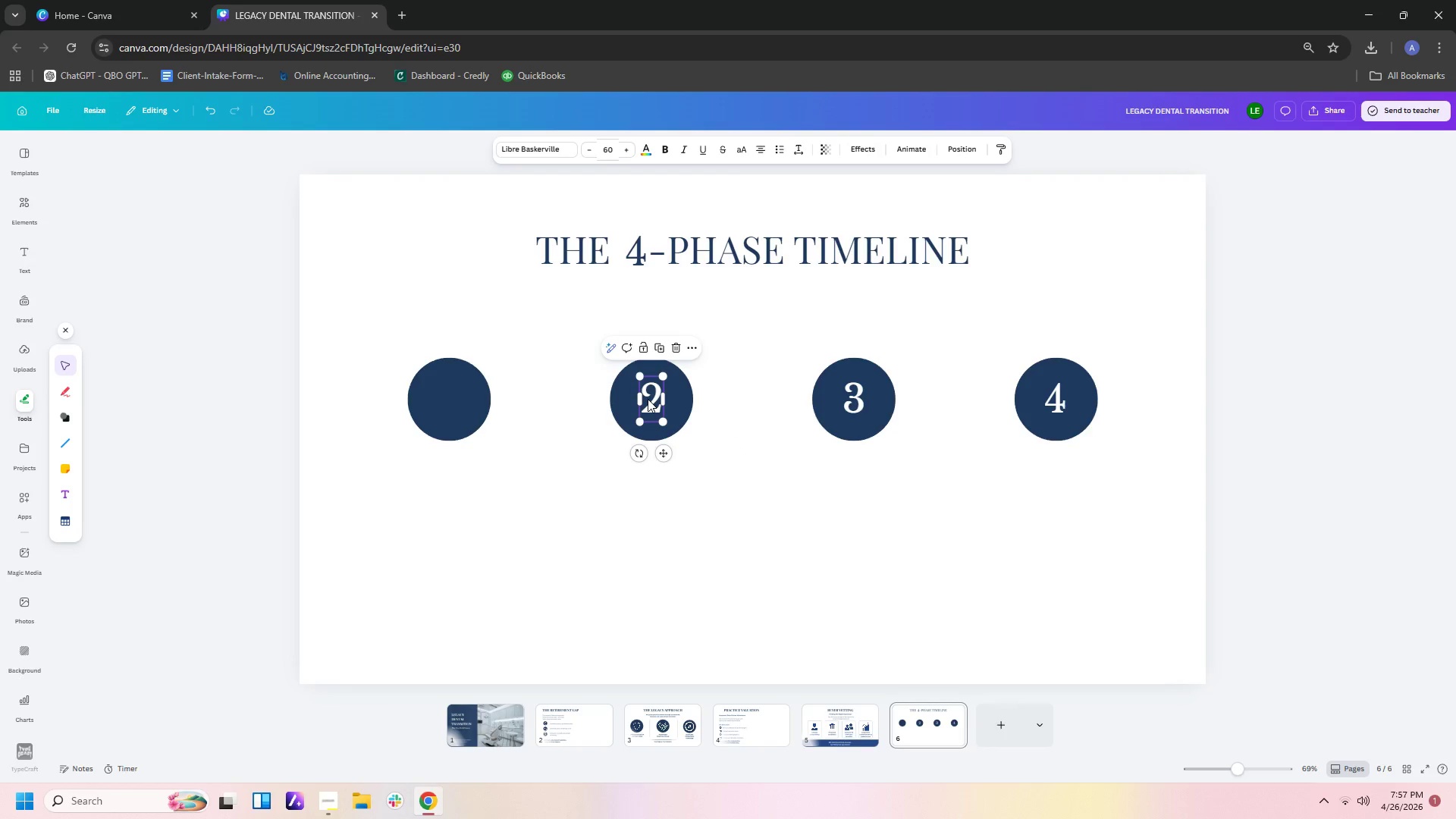 
key(Control+C)
 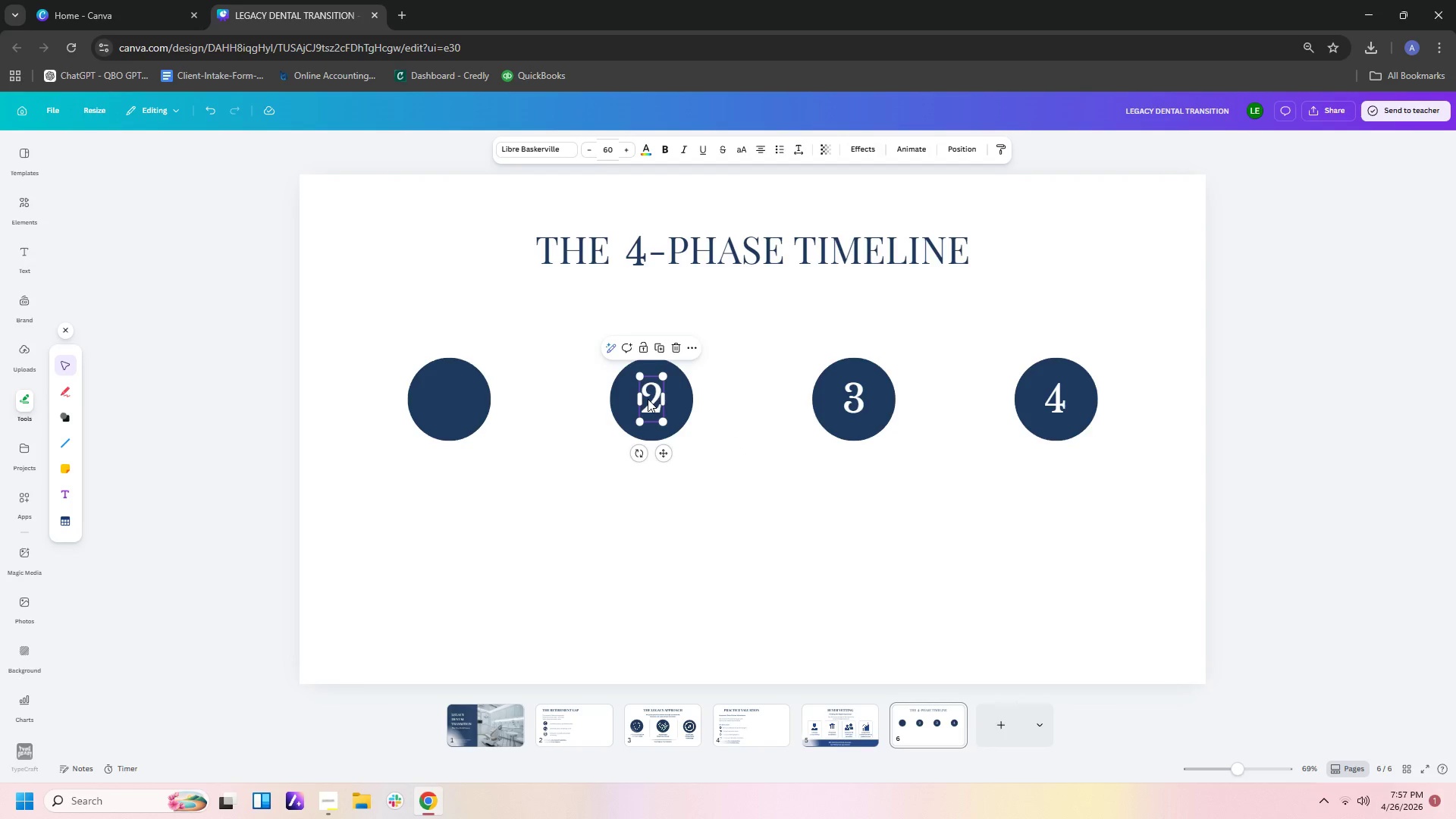 
key(Control+V)
 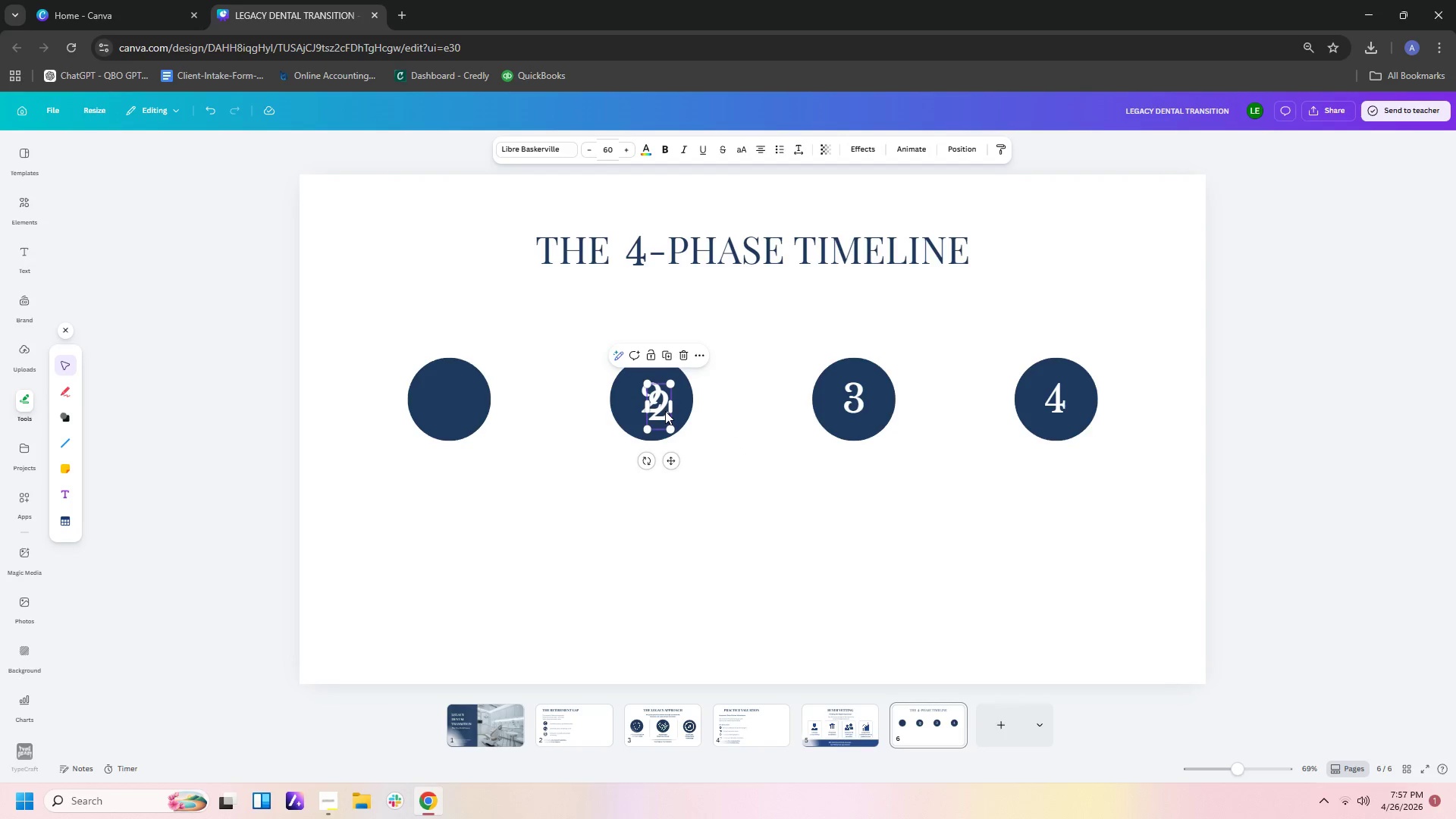 
left_click_drag(start_coordinate=[665, 411], to_coordinate=[453, 403])
 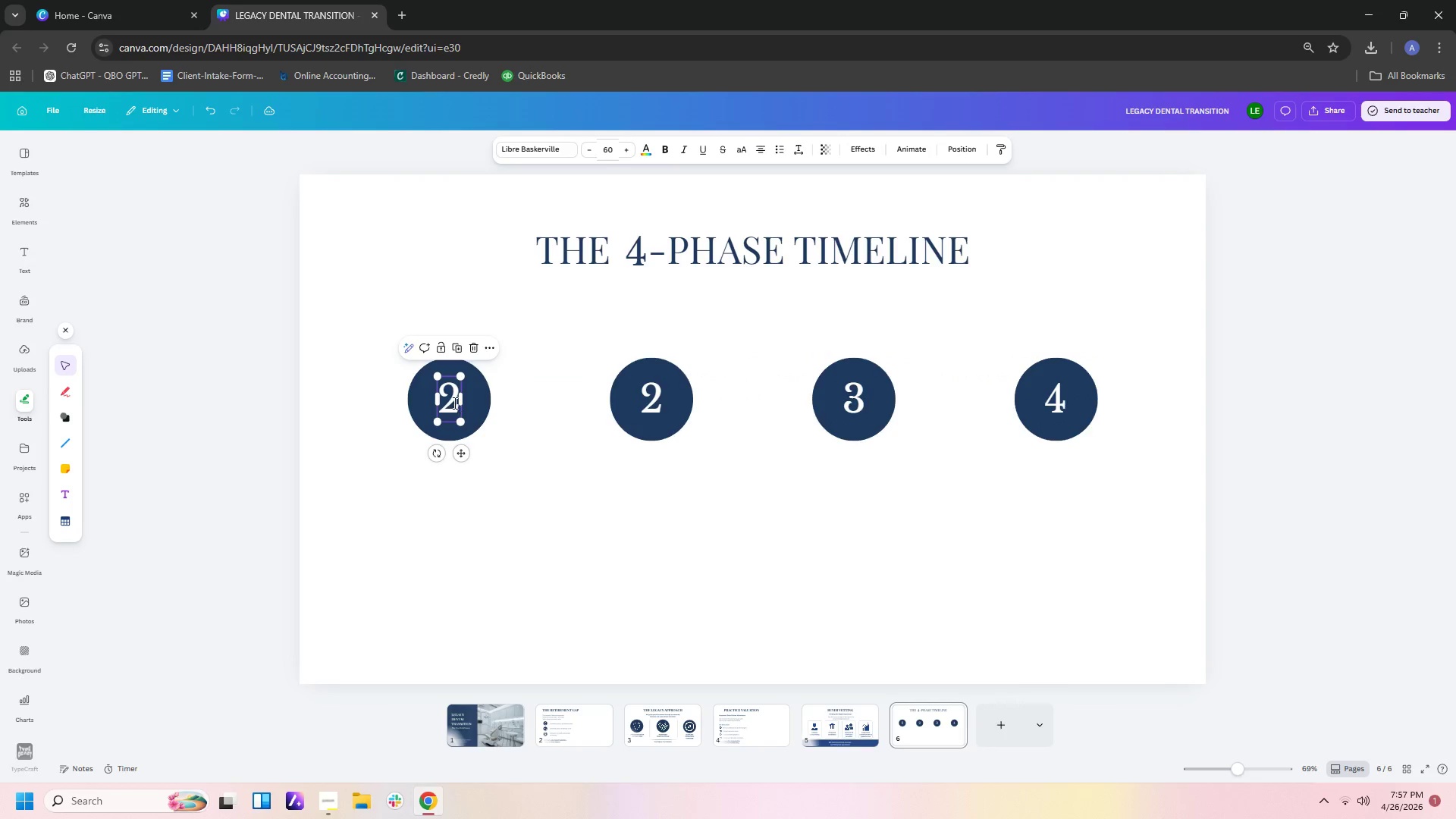 
double_click([453, 403])
 